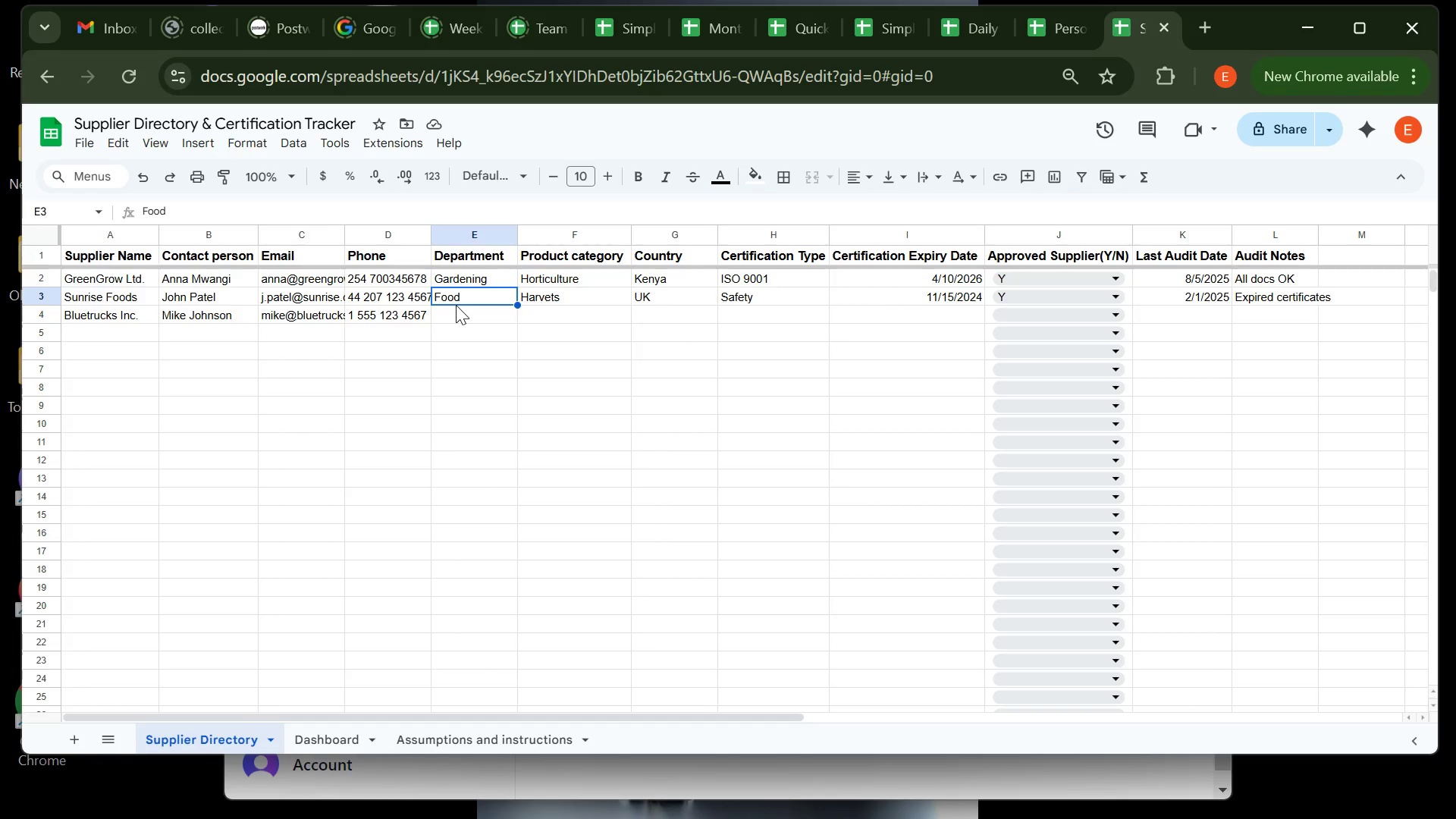 
type(Logistics )
key(Tab)
 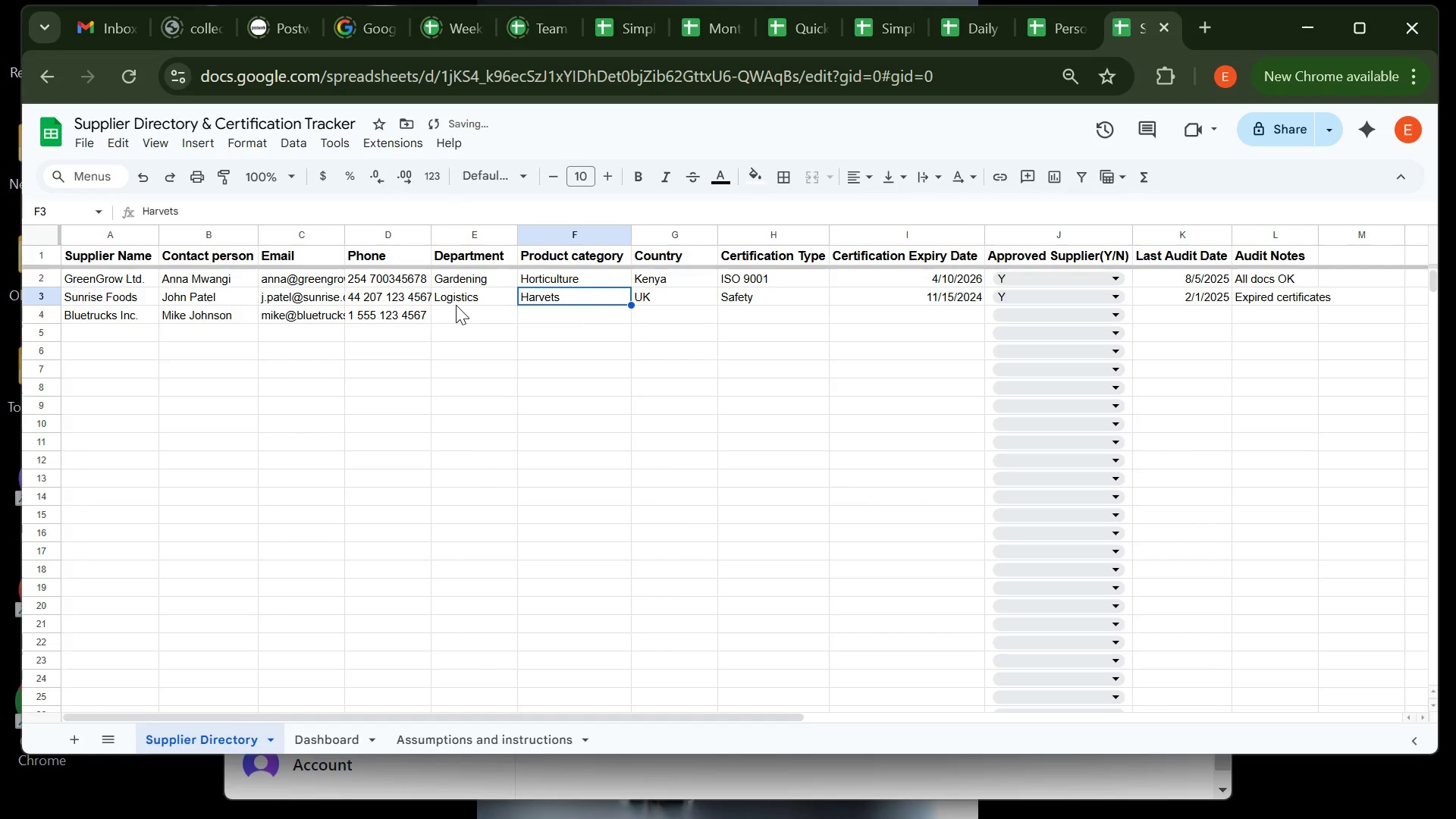 
key(Control+ControlLeft)
 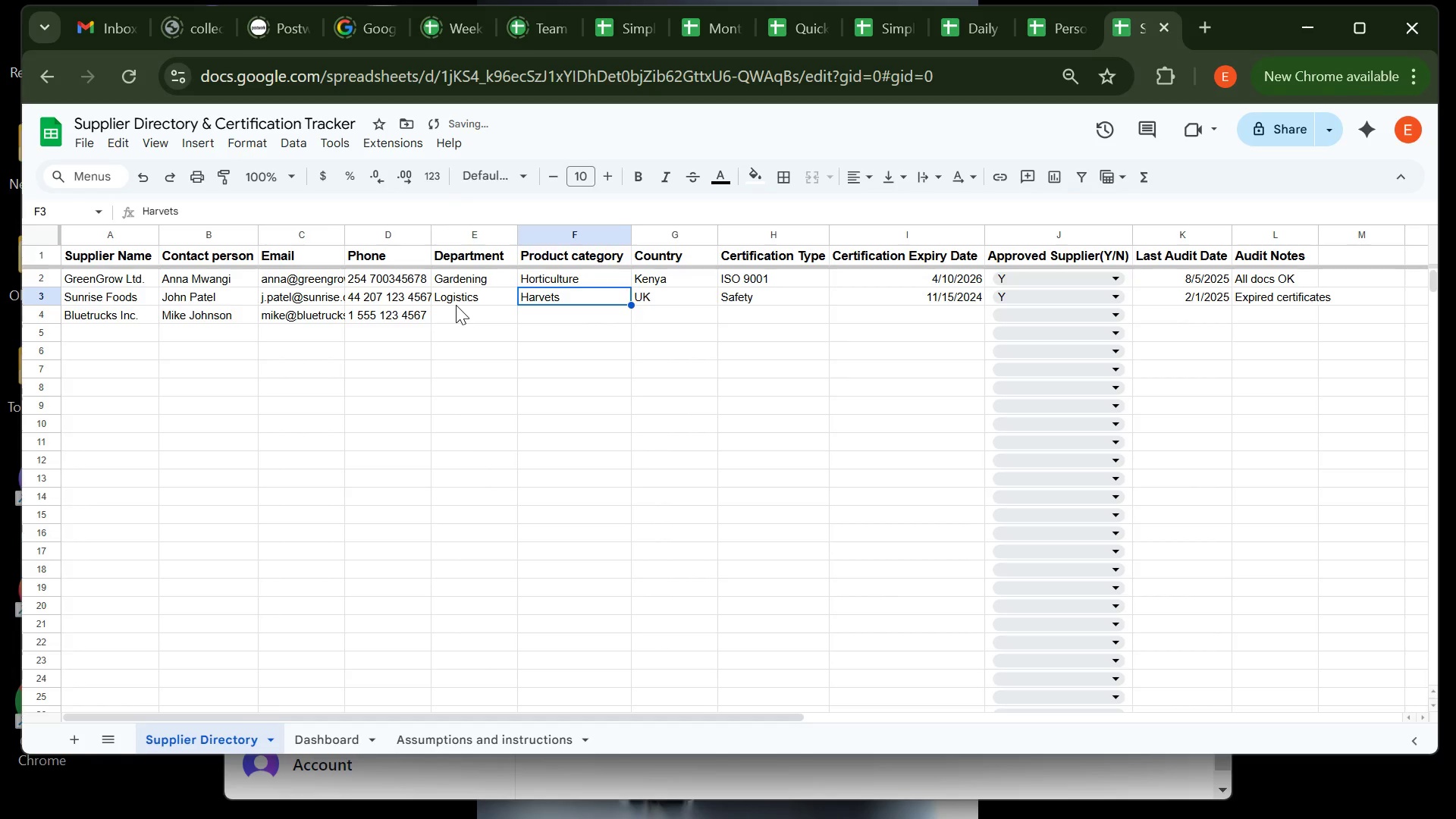 
key(Control+Z)
 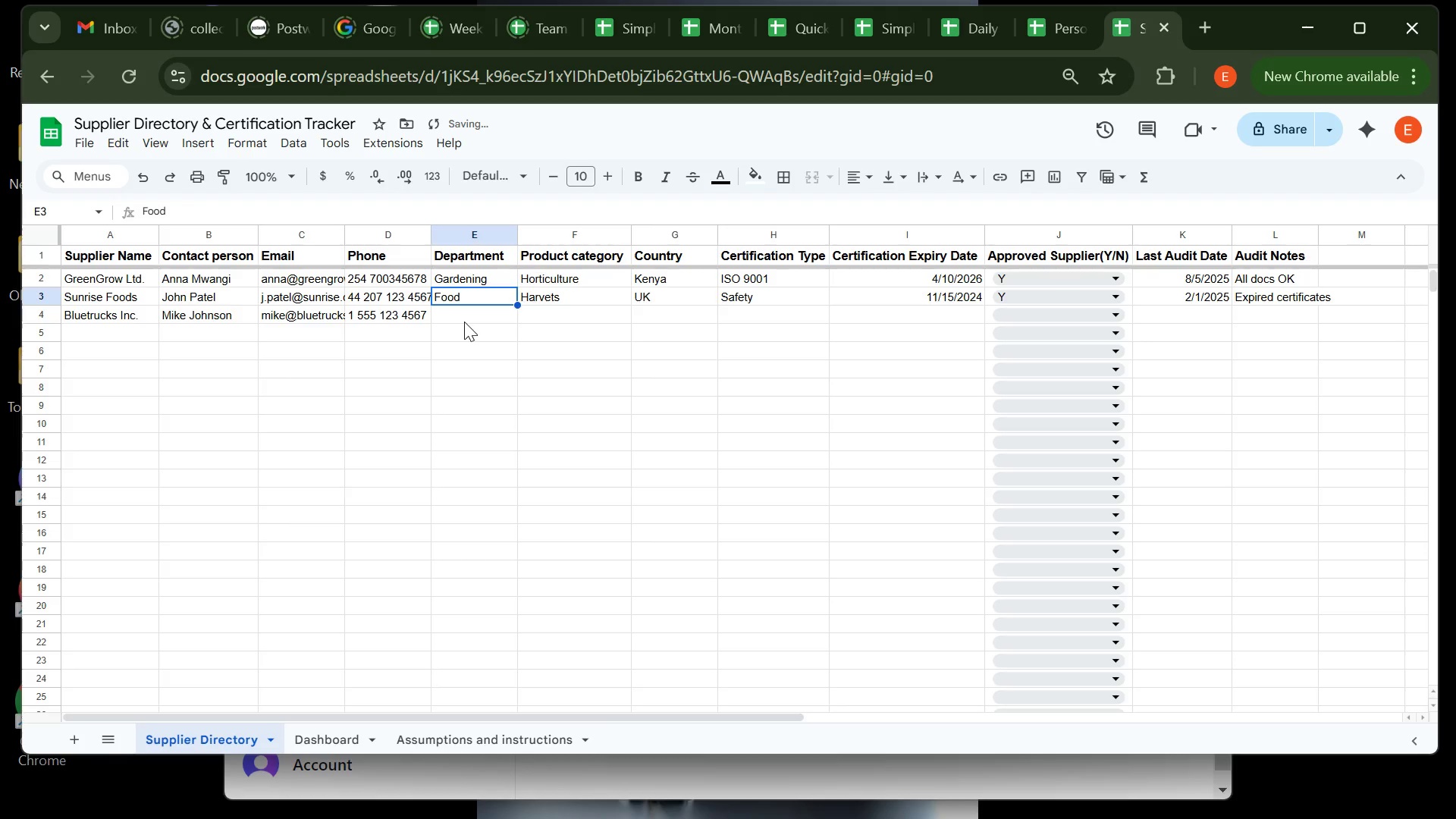 
left_click([464, 322])
 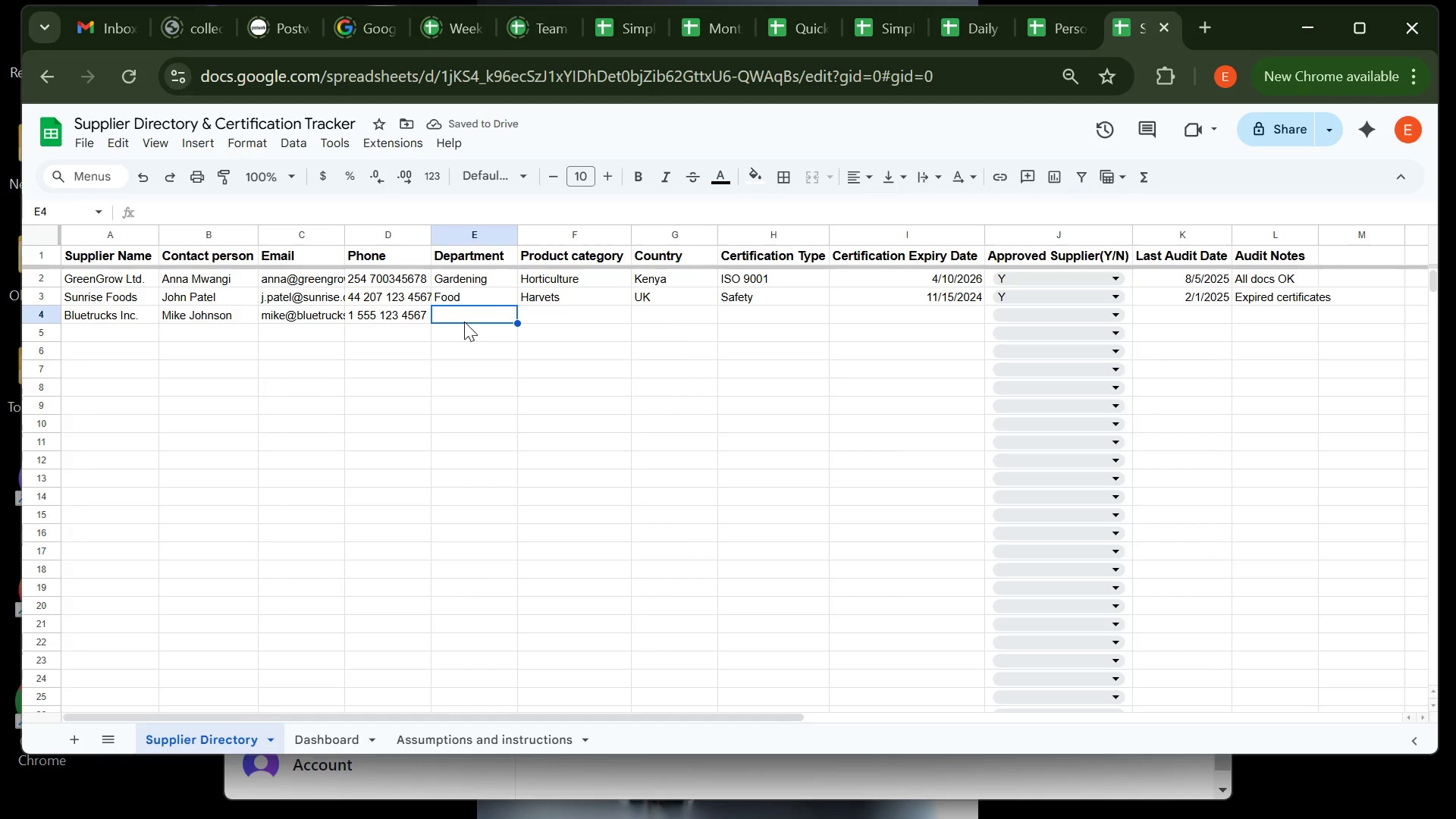 
type(Logistics )
key(Tab)
type(Transport)
key(Tab)
type(U.S.)
 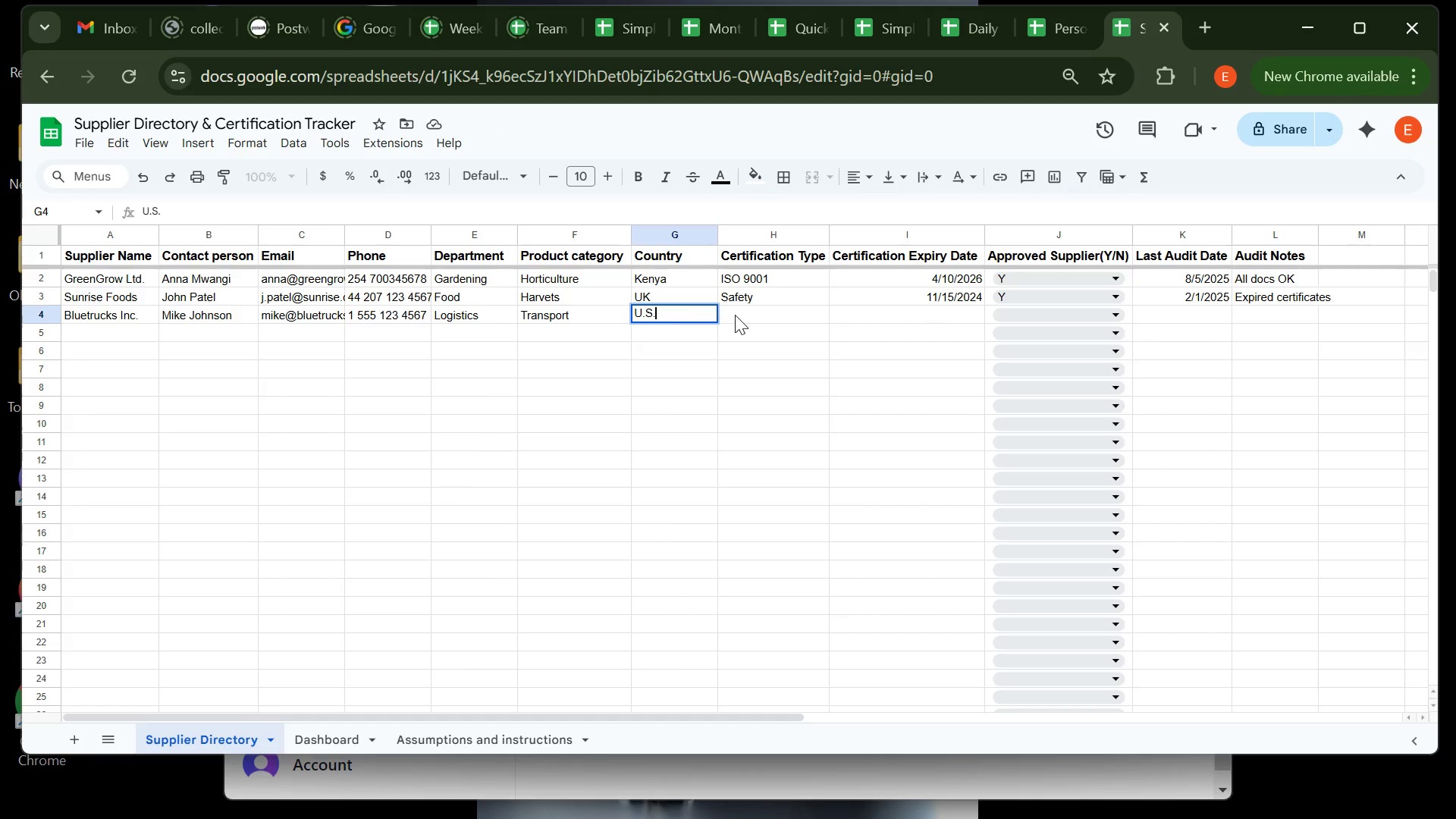 
left_click([735, 315])
 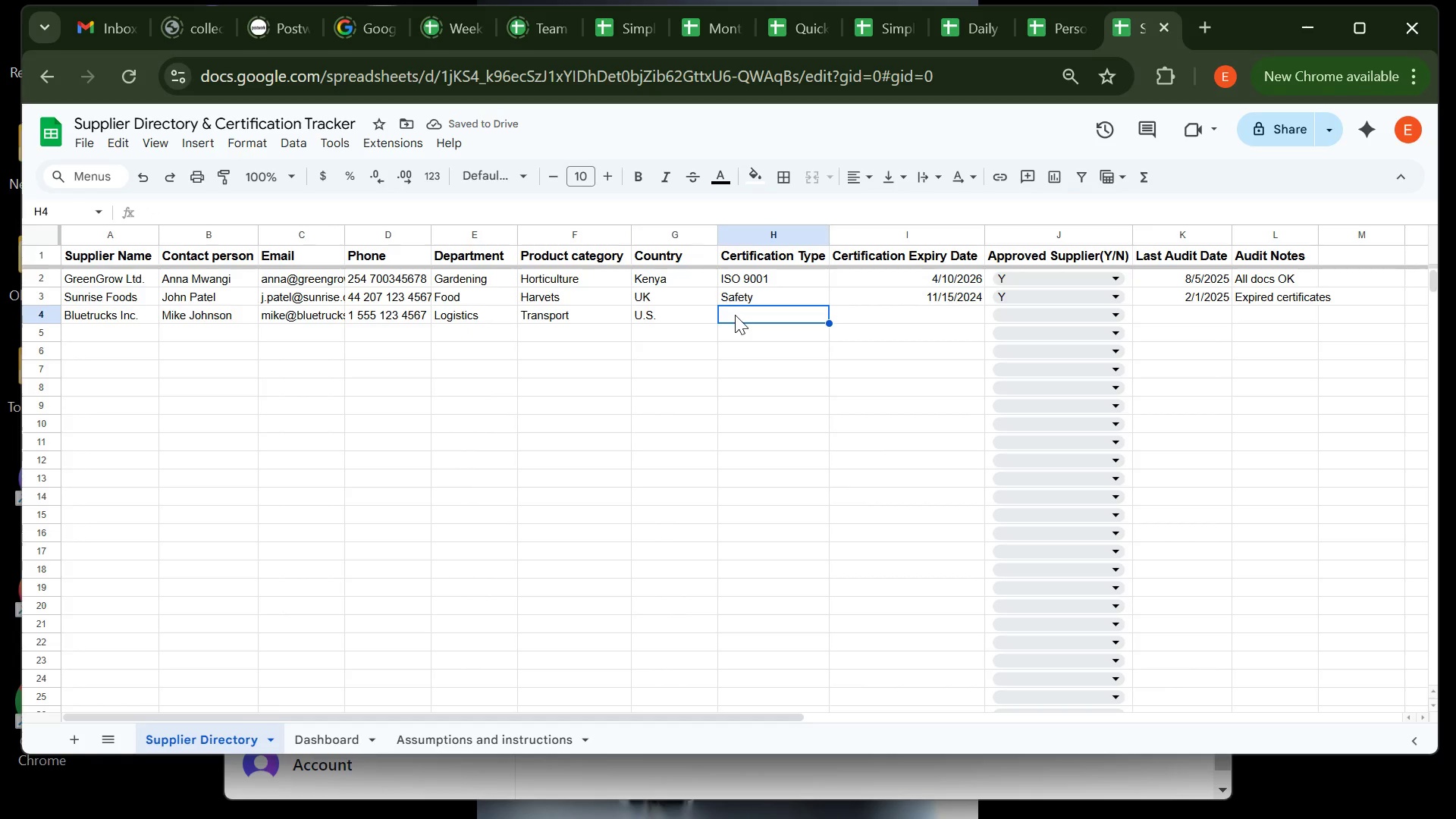 
type(oPERATE)
key(Backspace)
key(Backspace)
key(Backspace)
key(Backspace)
key(Backspace)
key(Backspace)
key(Backspace)
type(OP)
key(Backspace)
type(perator Cert.)
key(Backspace)
 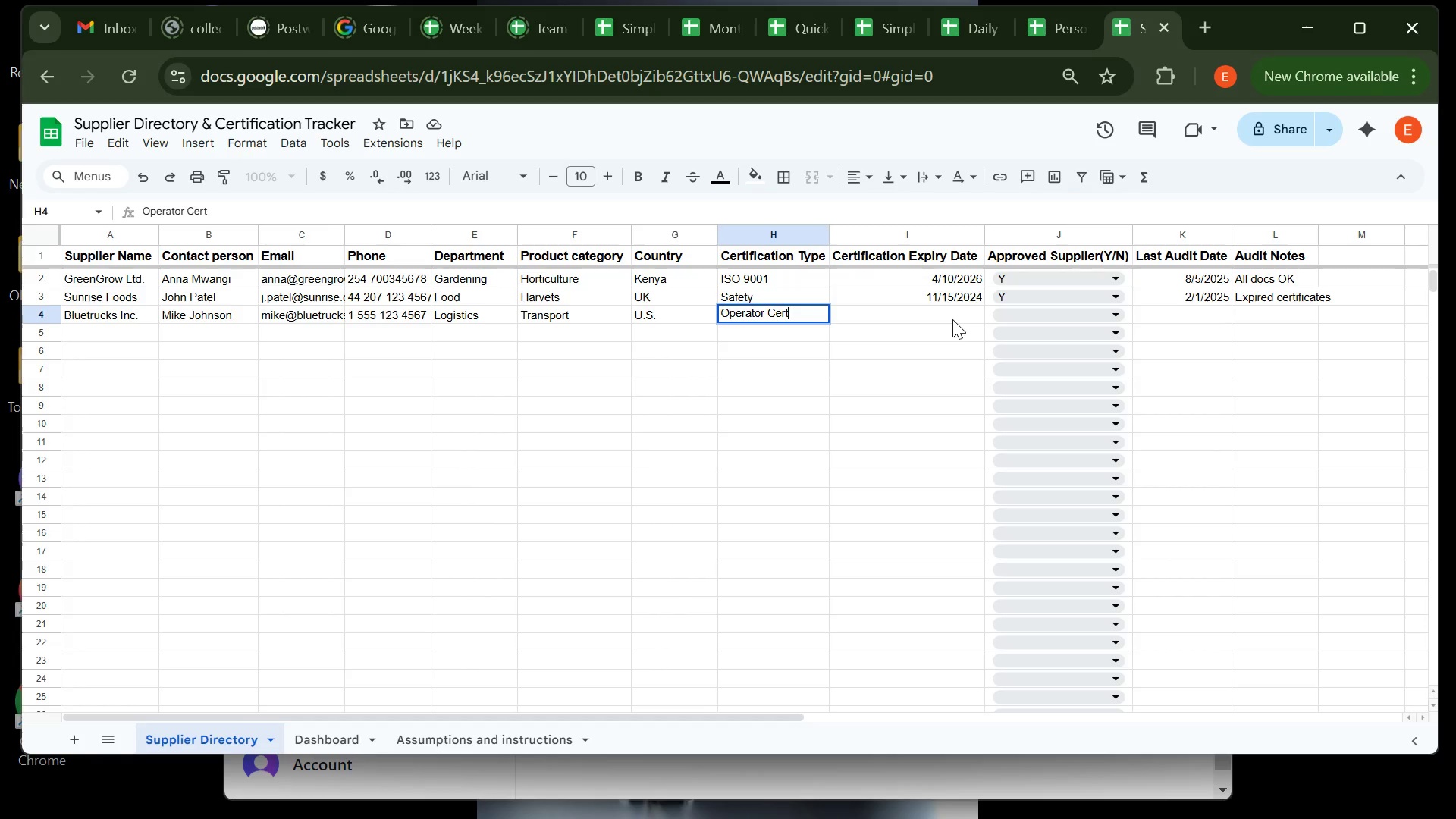 
double_click([952, 319])
 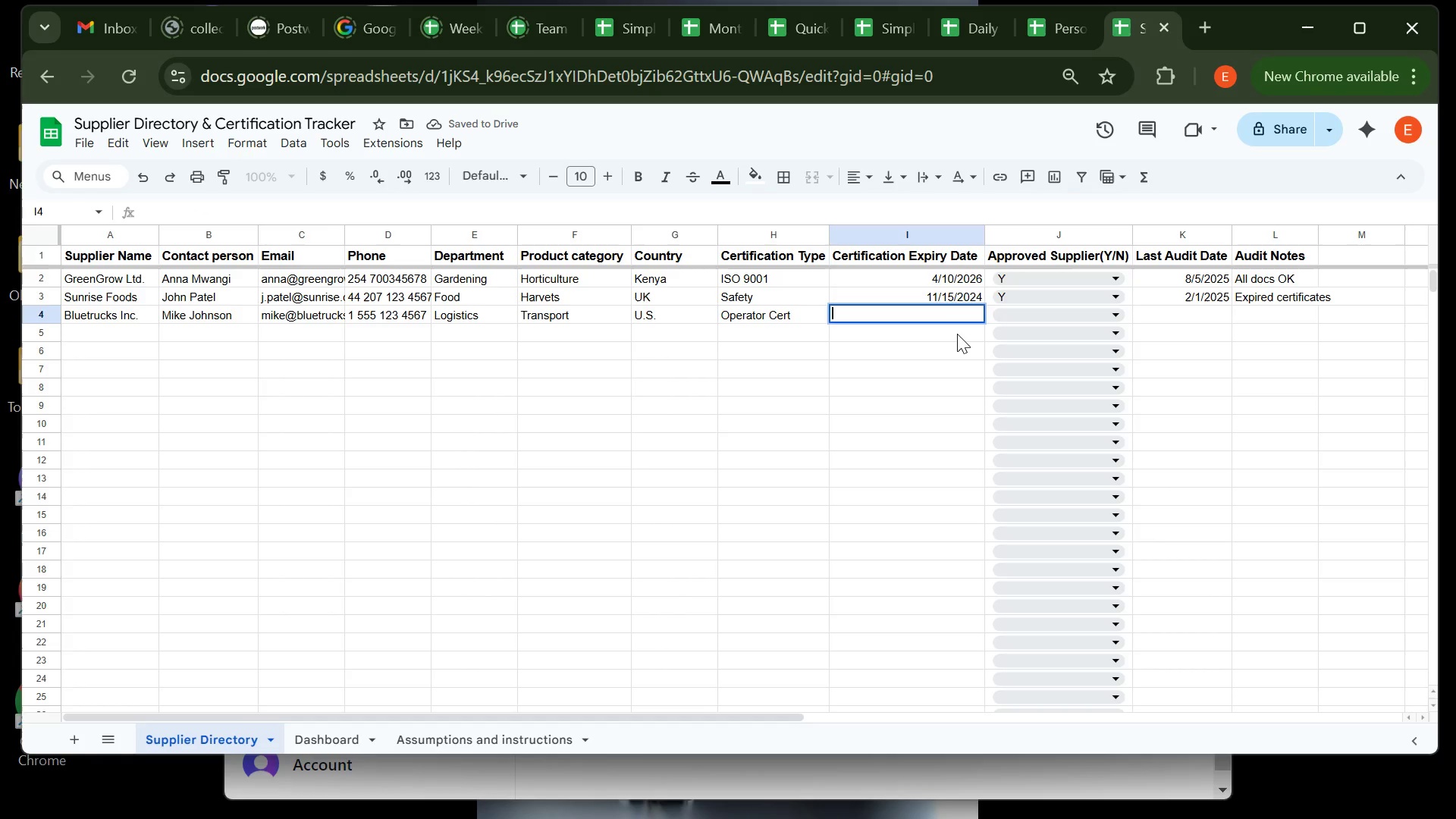 
wait(5.5)
 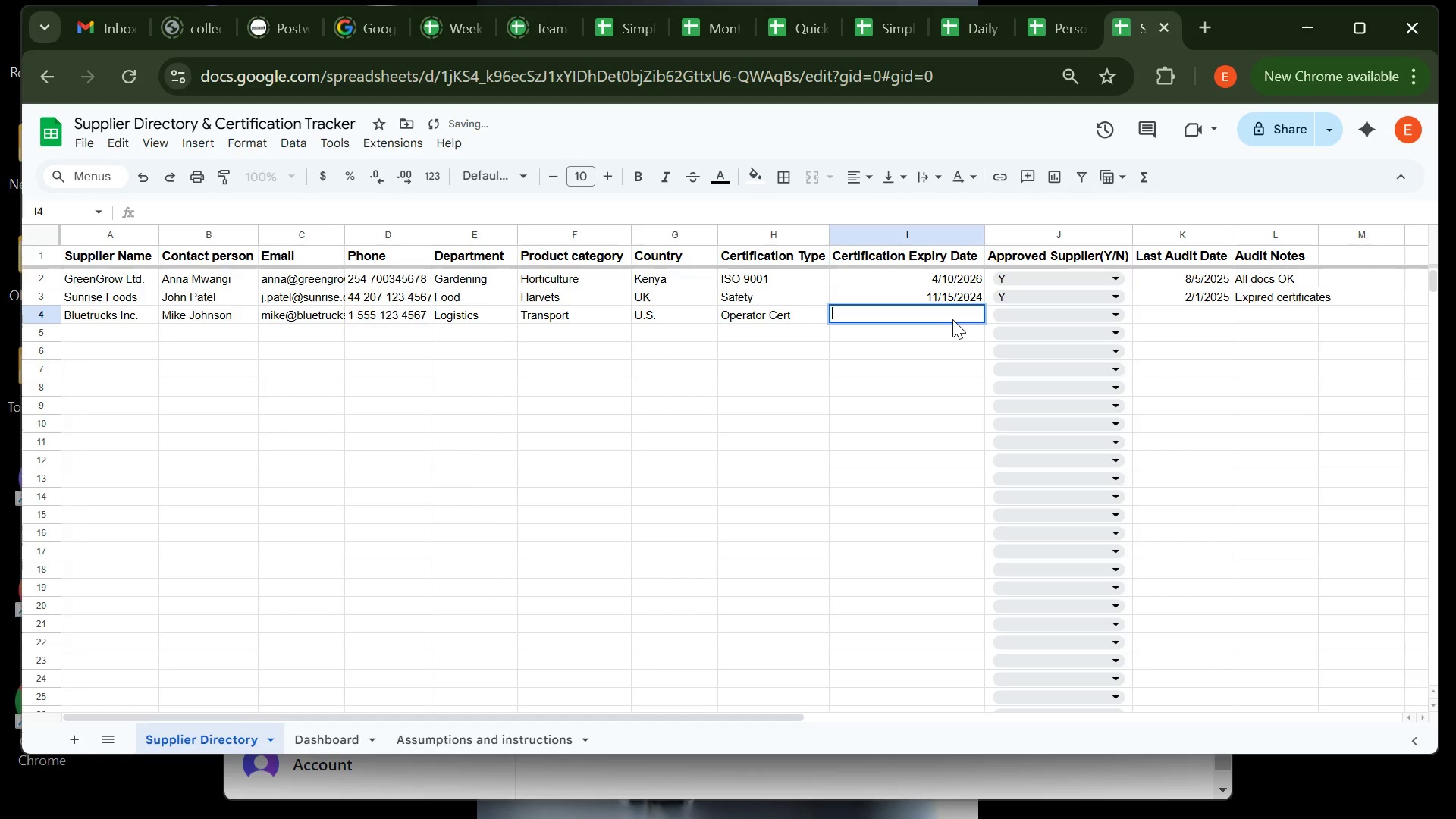 
type(12/20/2025)
 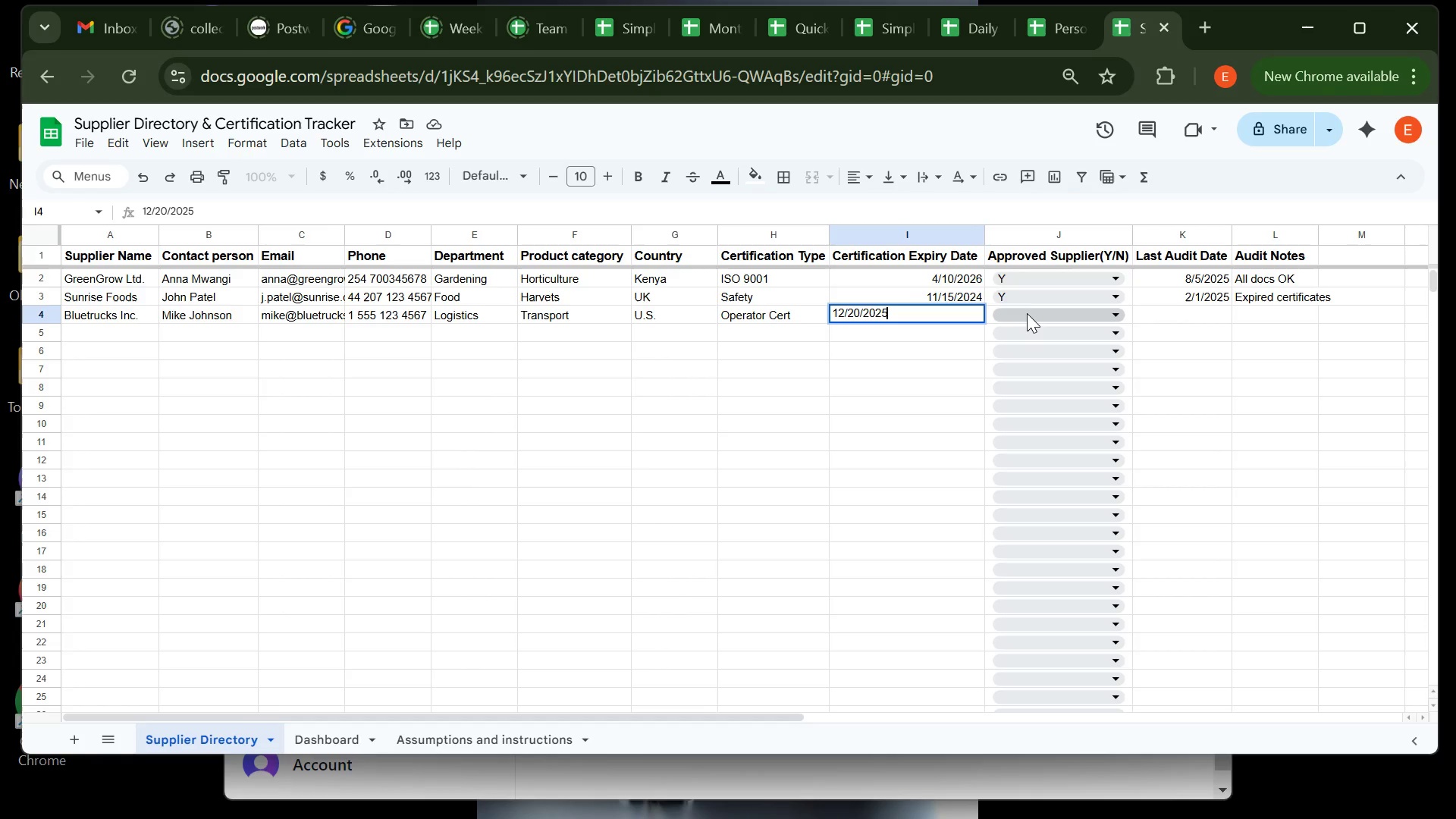 
left_click([1027, 313])
 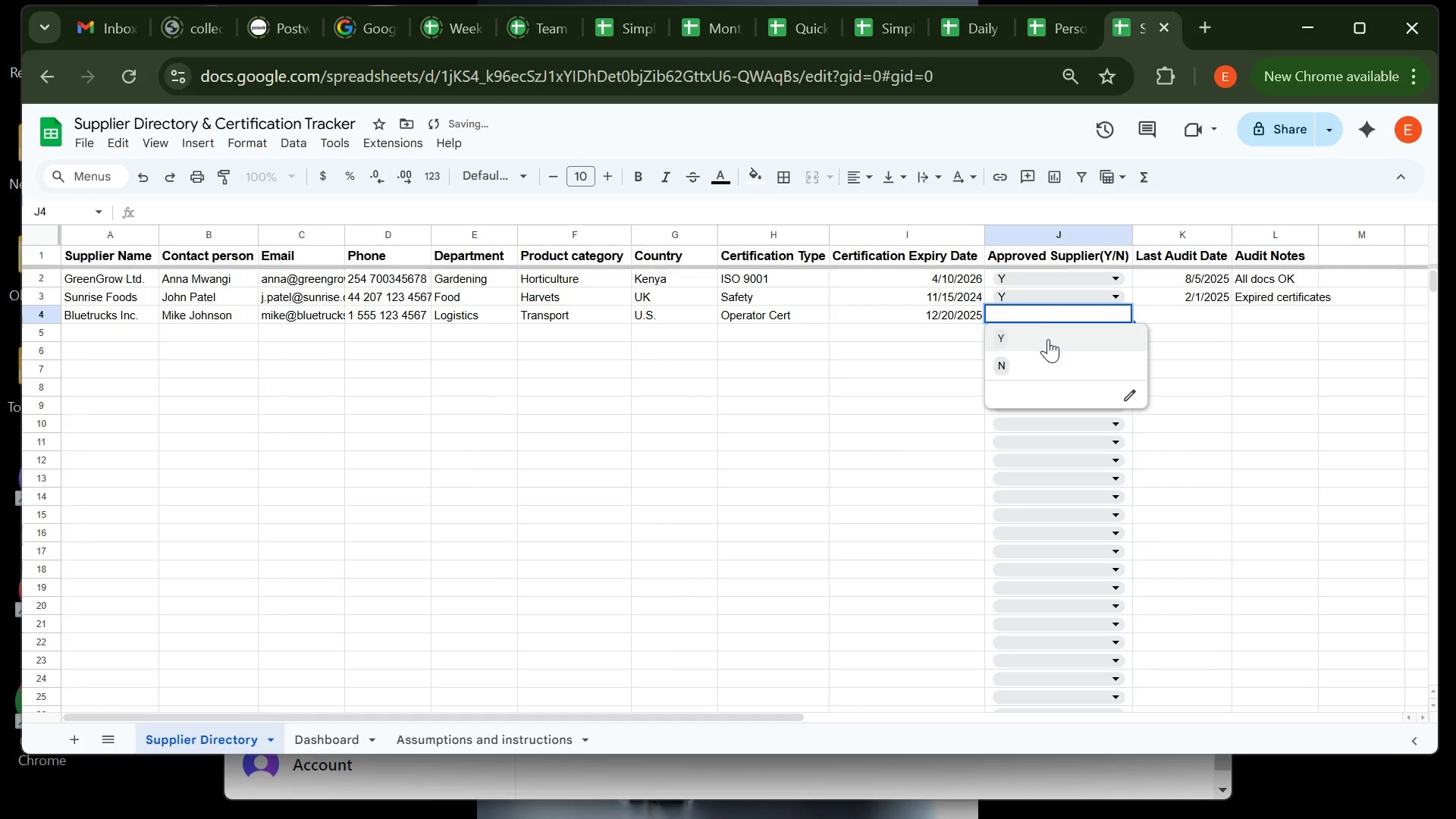 
left_click([1046, 340])
 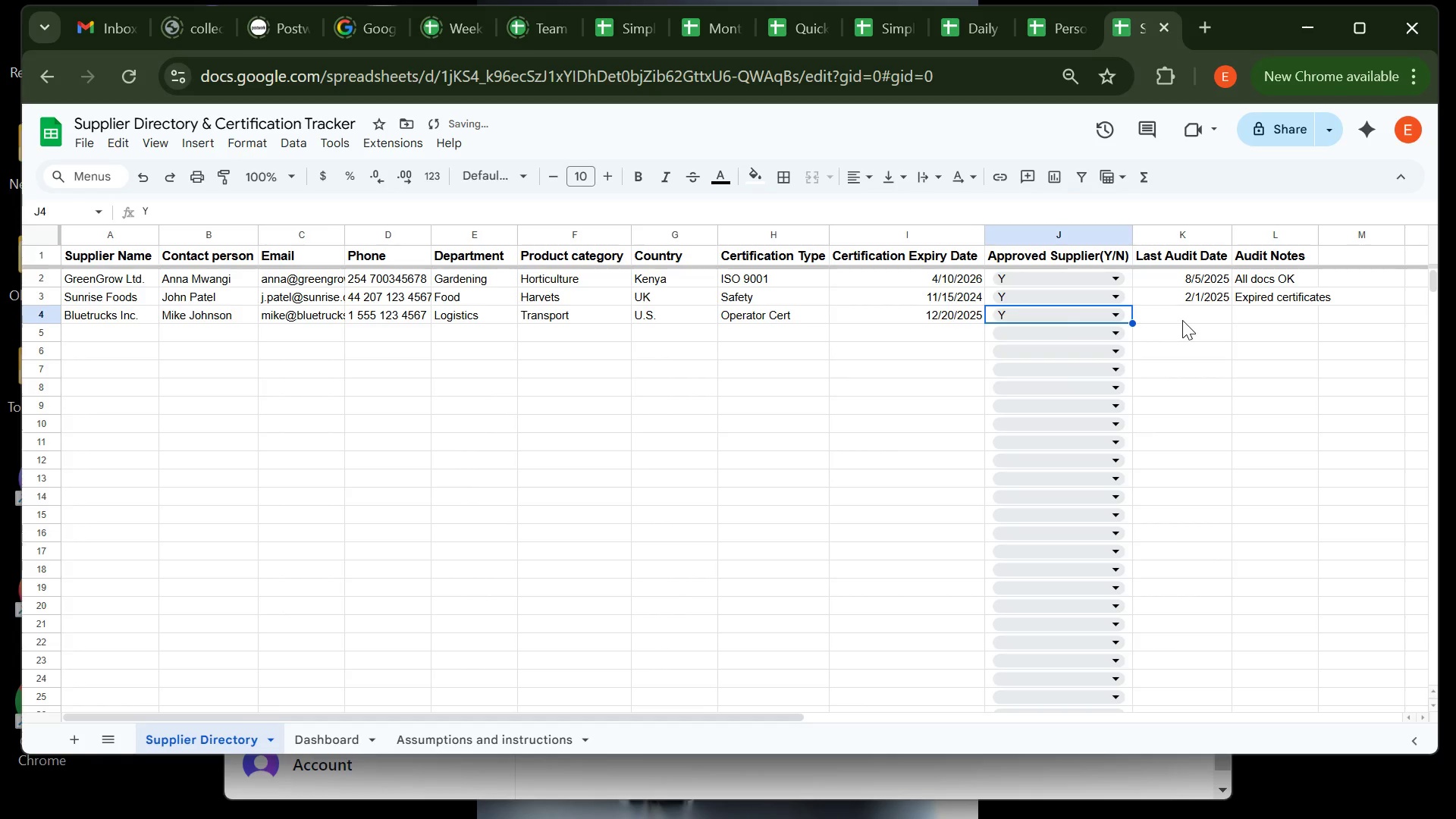 
left_click([1182, 320])
 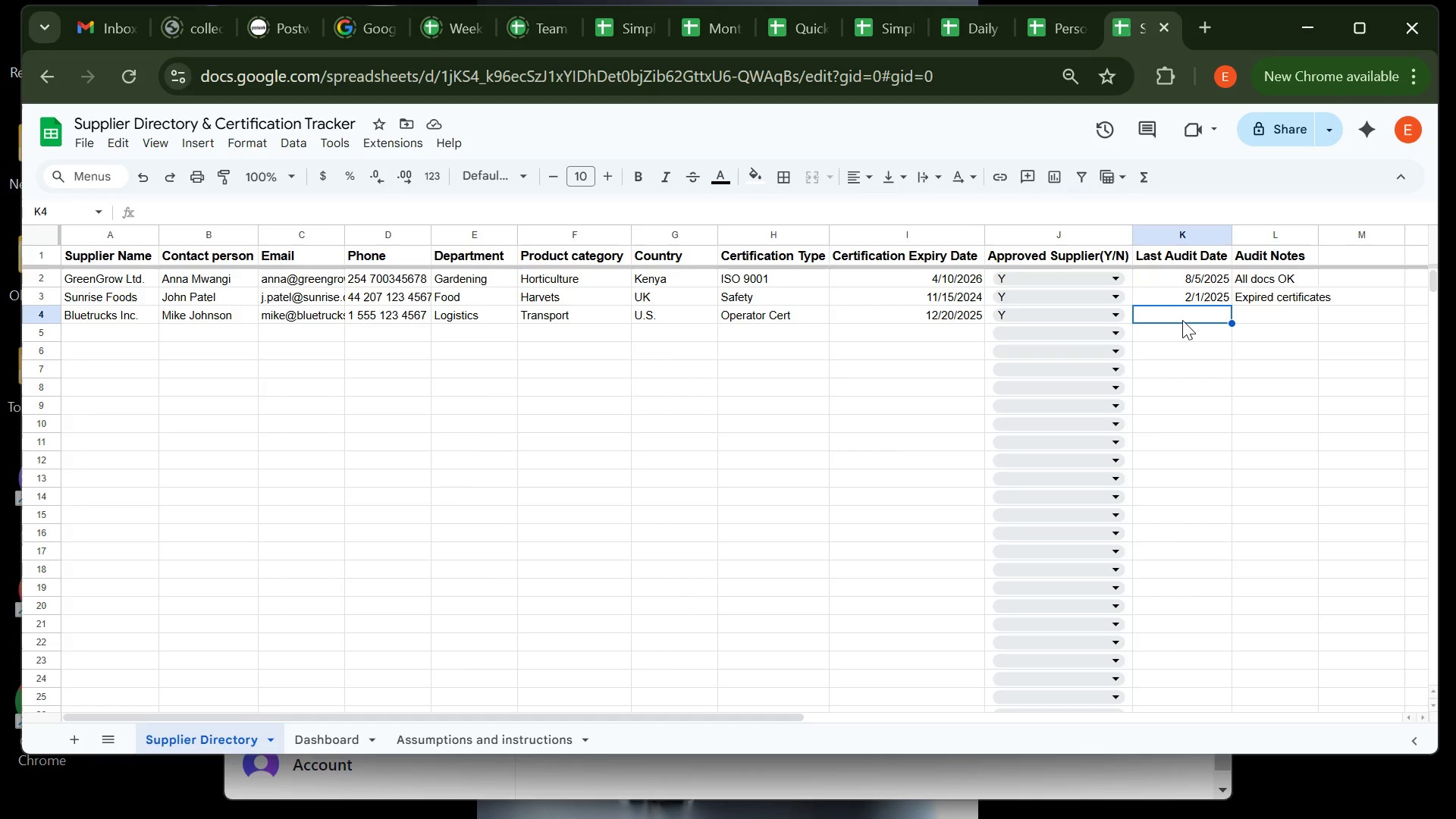 
wait(10.69)
 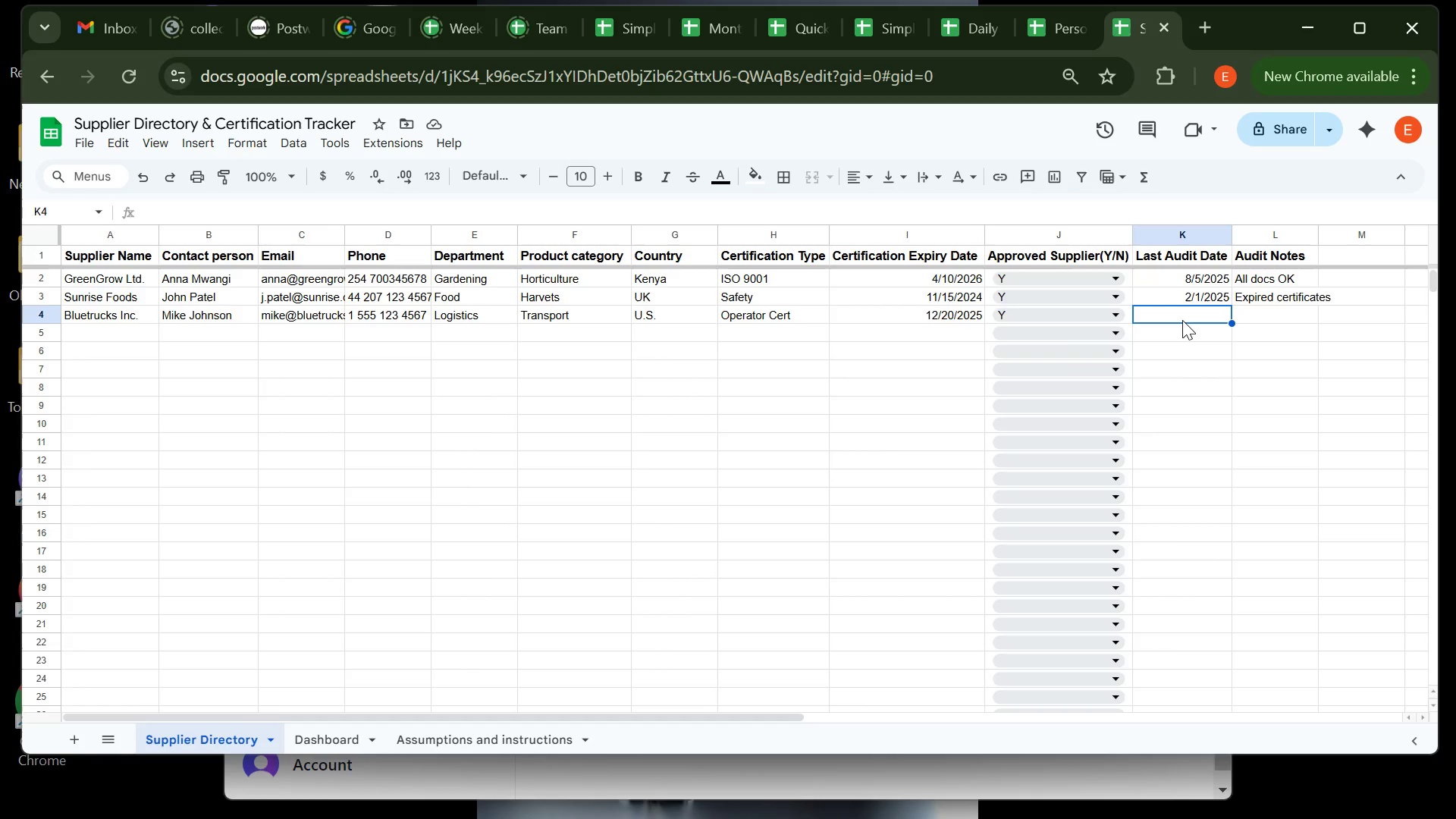 
type(9/10/2025)
 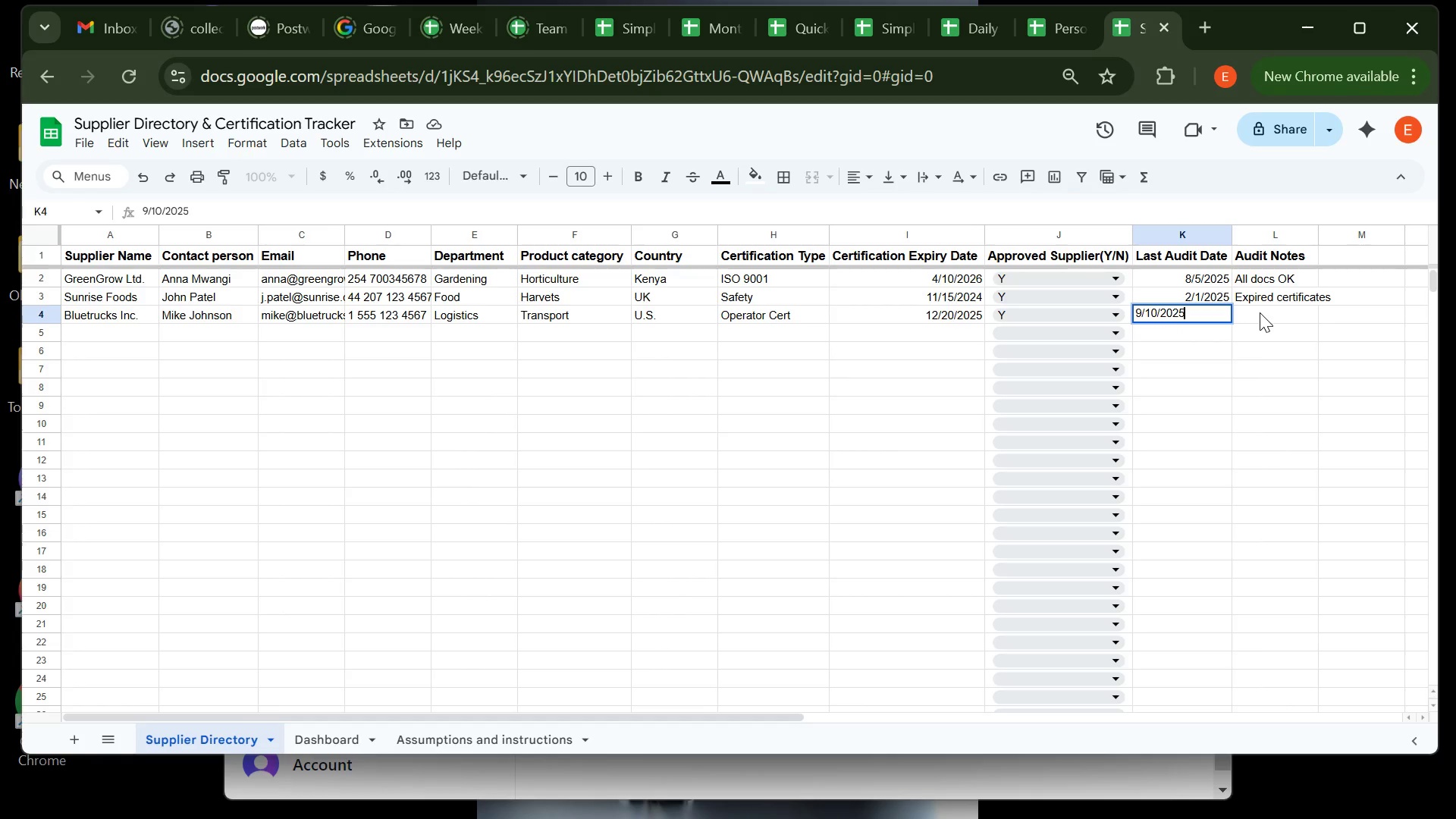 
left_click([1260, 312])
 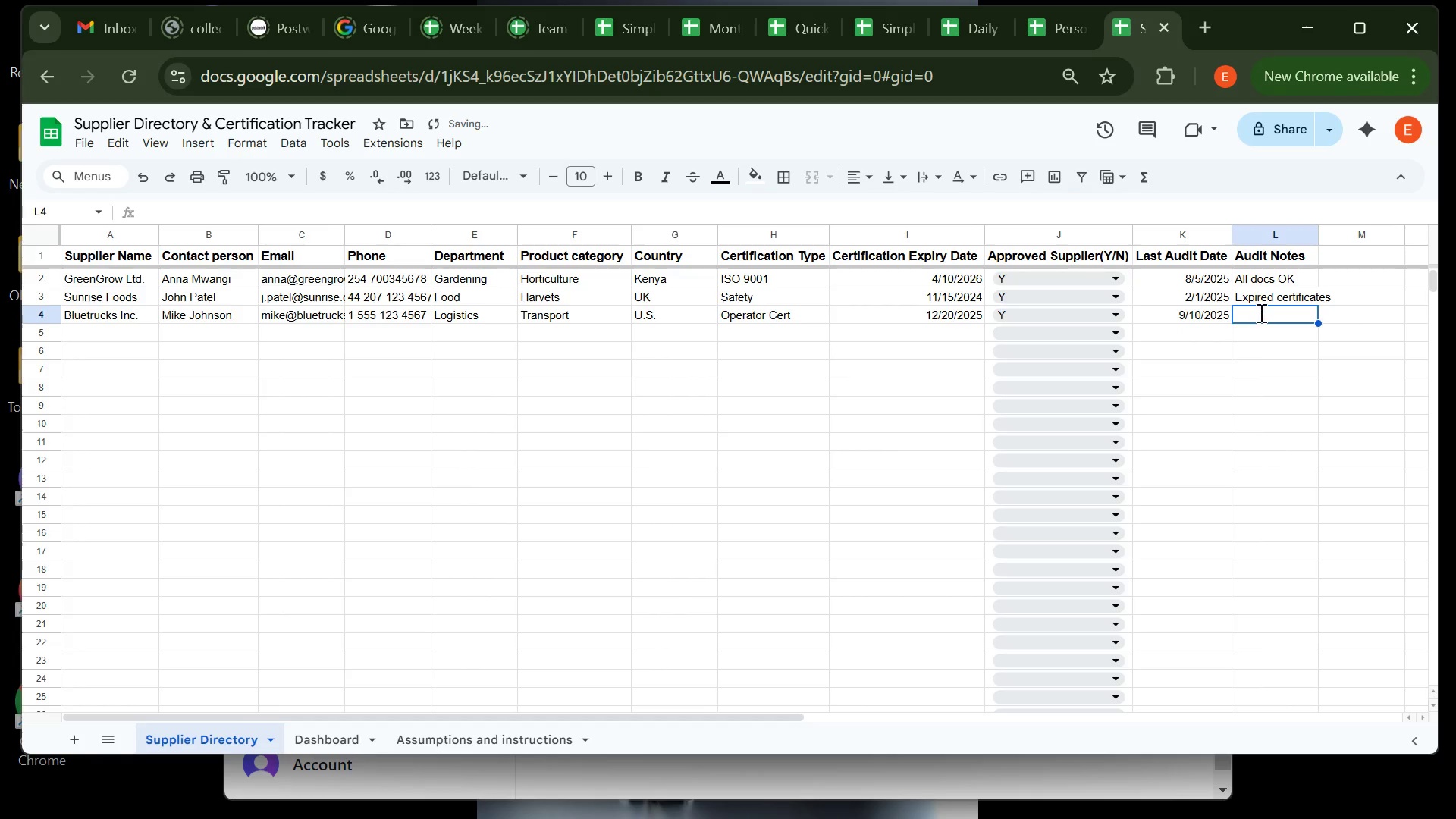 
type(ok)
key(Backspace)
key(Backspace)
type(OK)
 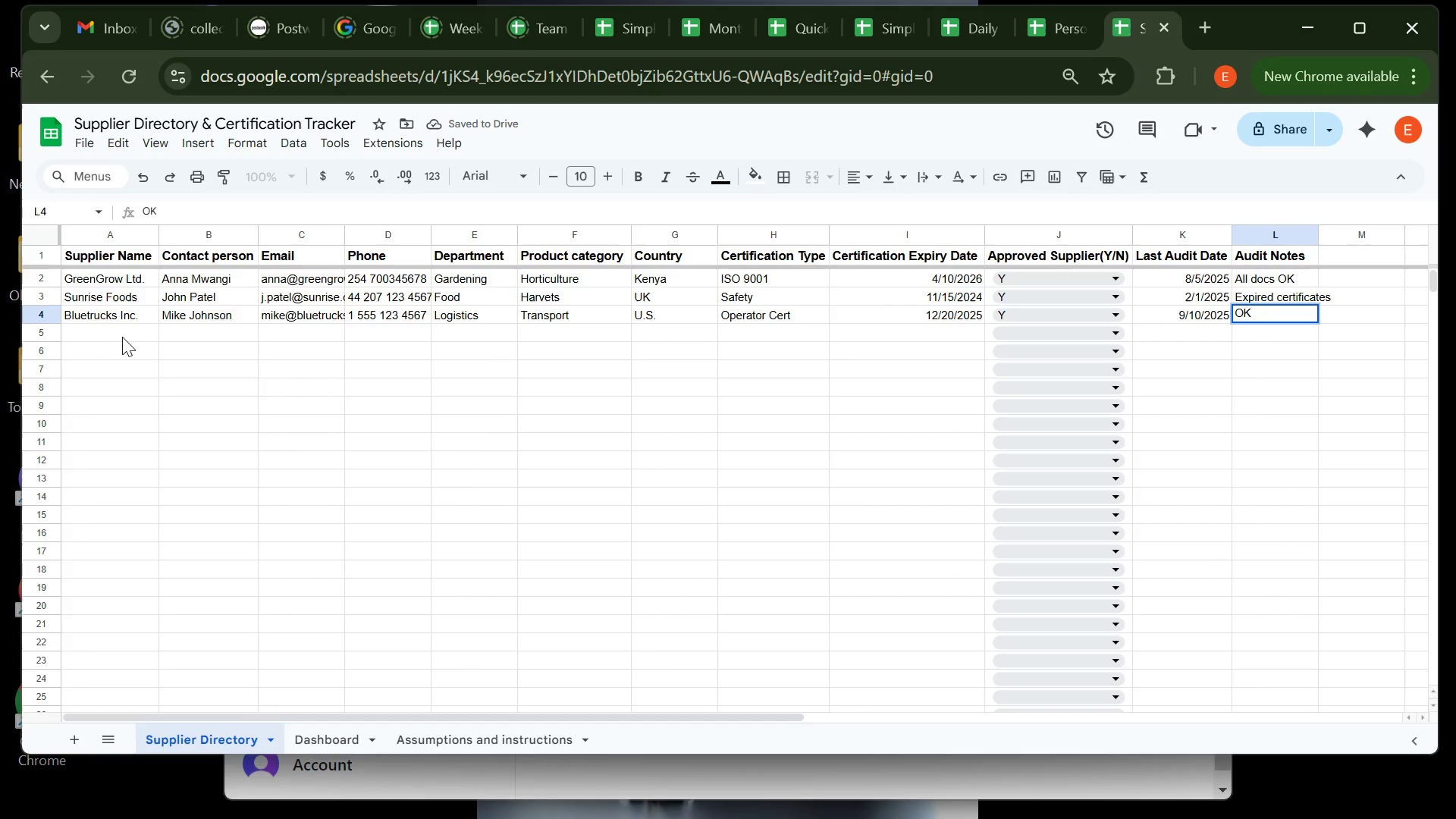 
left_click([124, 333])
 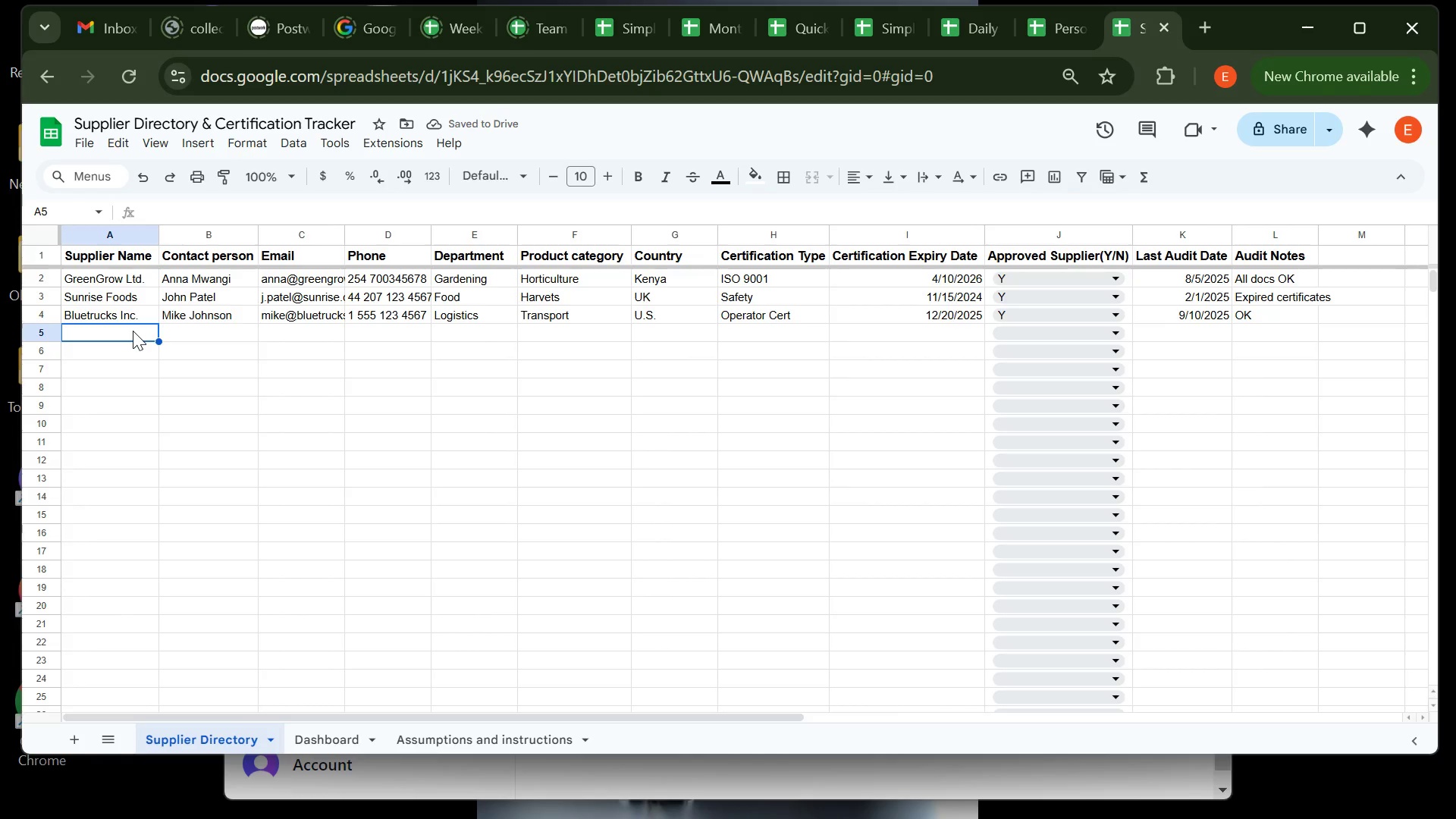 
type(nATIVE)
key(Backspace)
key(Backspace)
key(Backspace)
key(Backspace)
key(Backspace)
key(Backspace)
type(NativeNur)
key(Backspace)
type(s)
key(Backspace)
type(rsery Ltd.)
key(Tab)
type(Sara Kim)
key(Tab)
 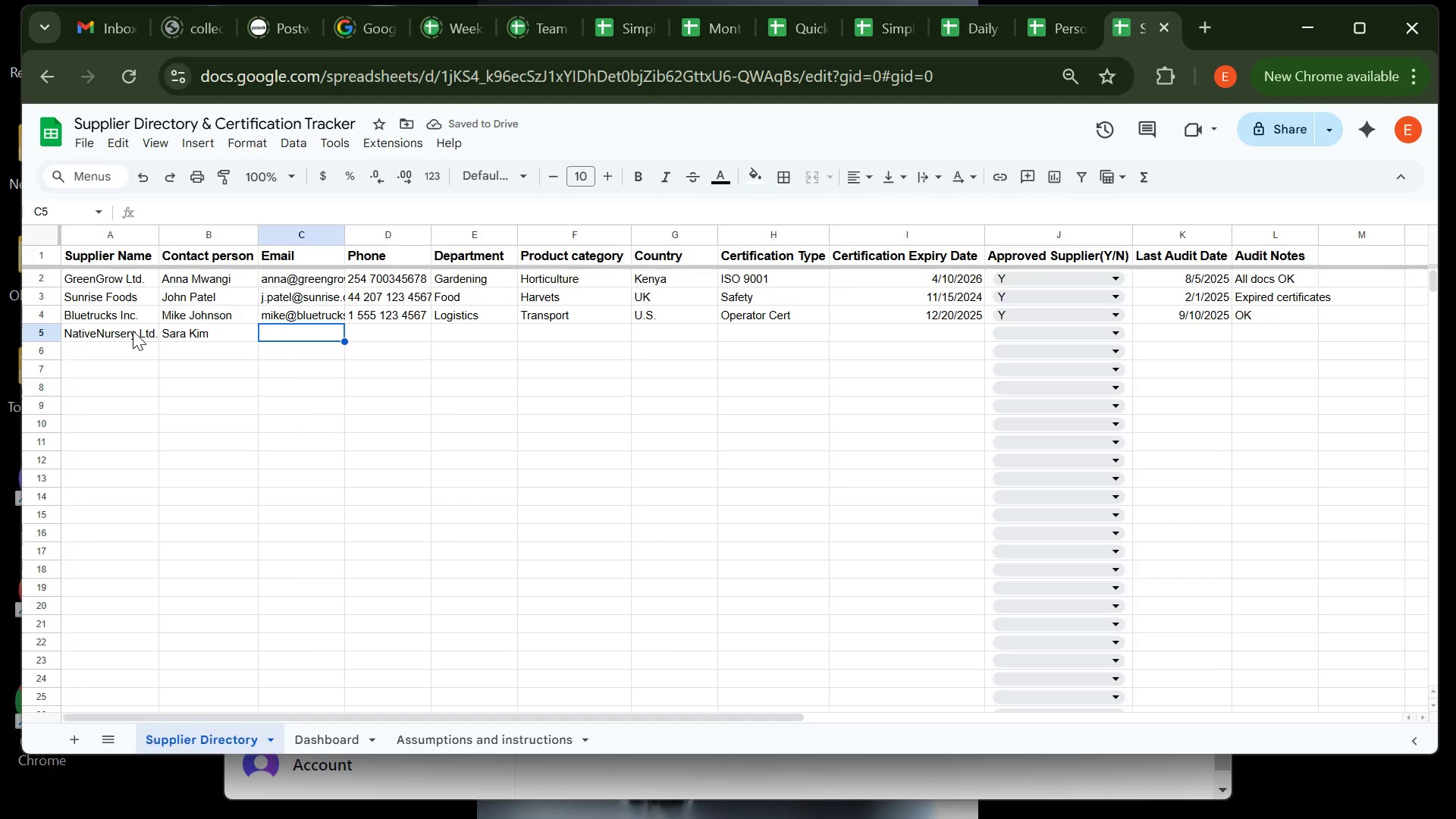 
wait(6.02)
 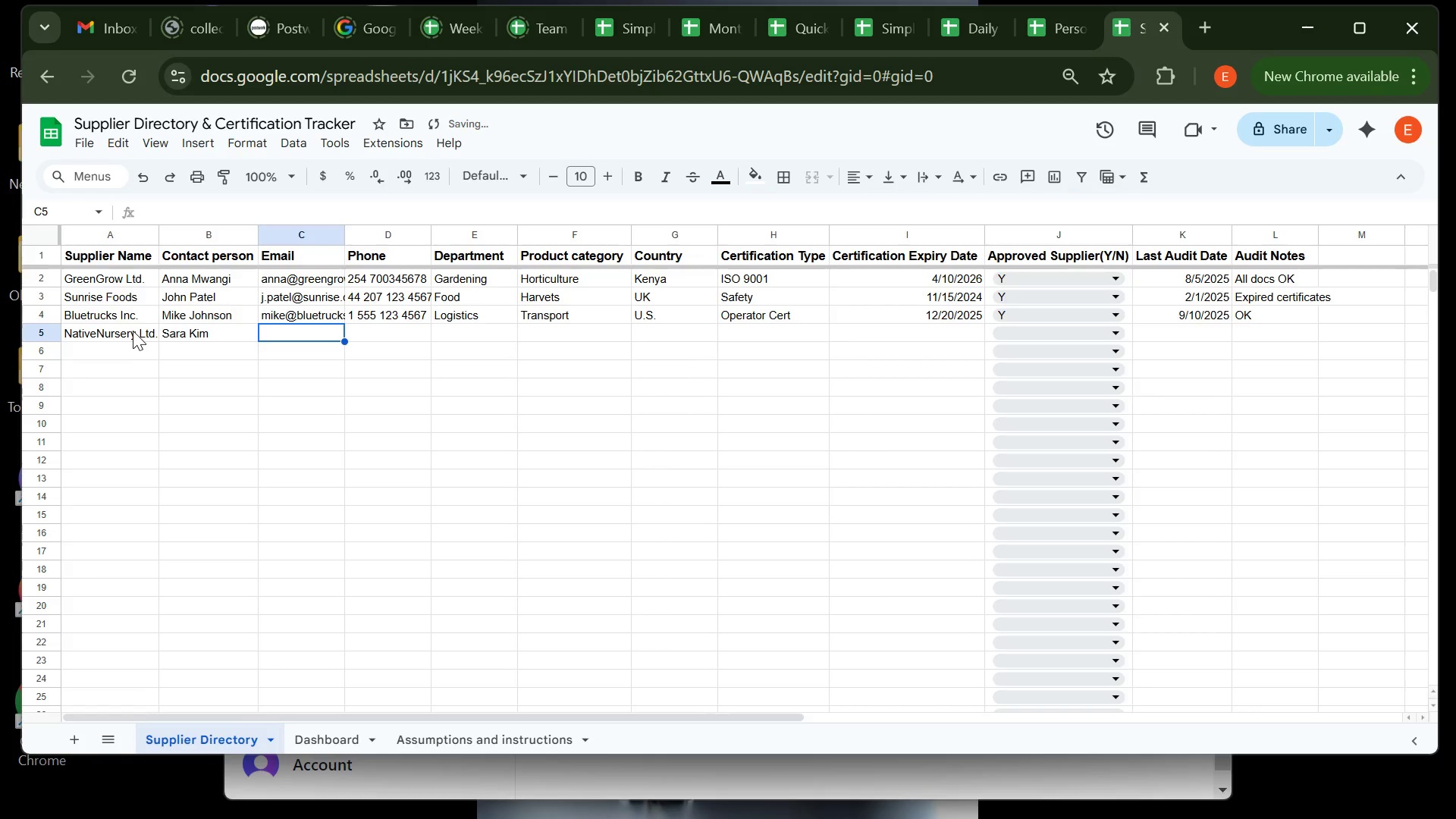 
type(sara@)
 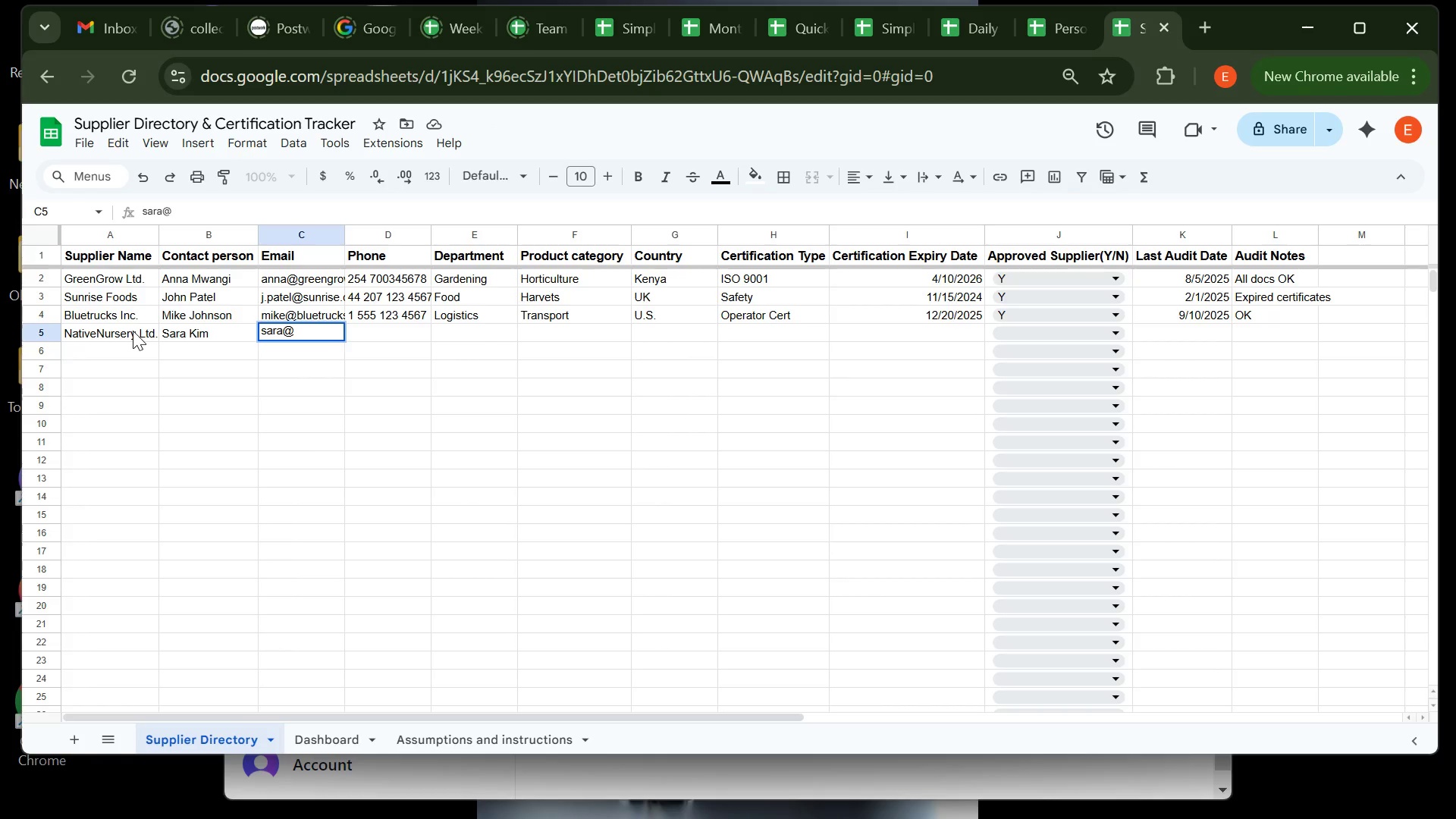 
type(natnurese)
key(Backspace)
key(Backspace)
key(Backspace)
type(sery)
 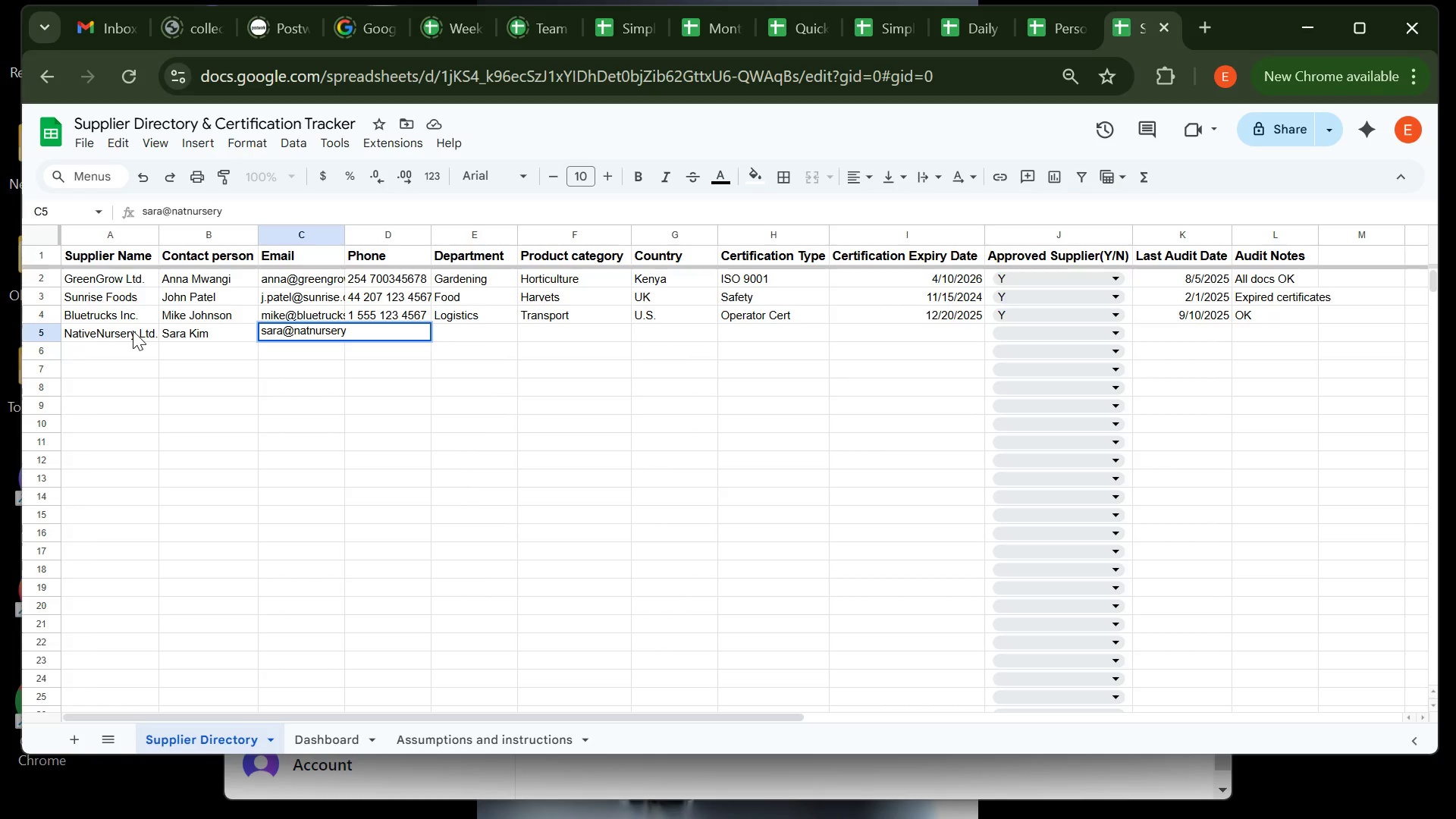 
wait(6.19)
 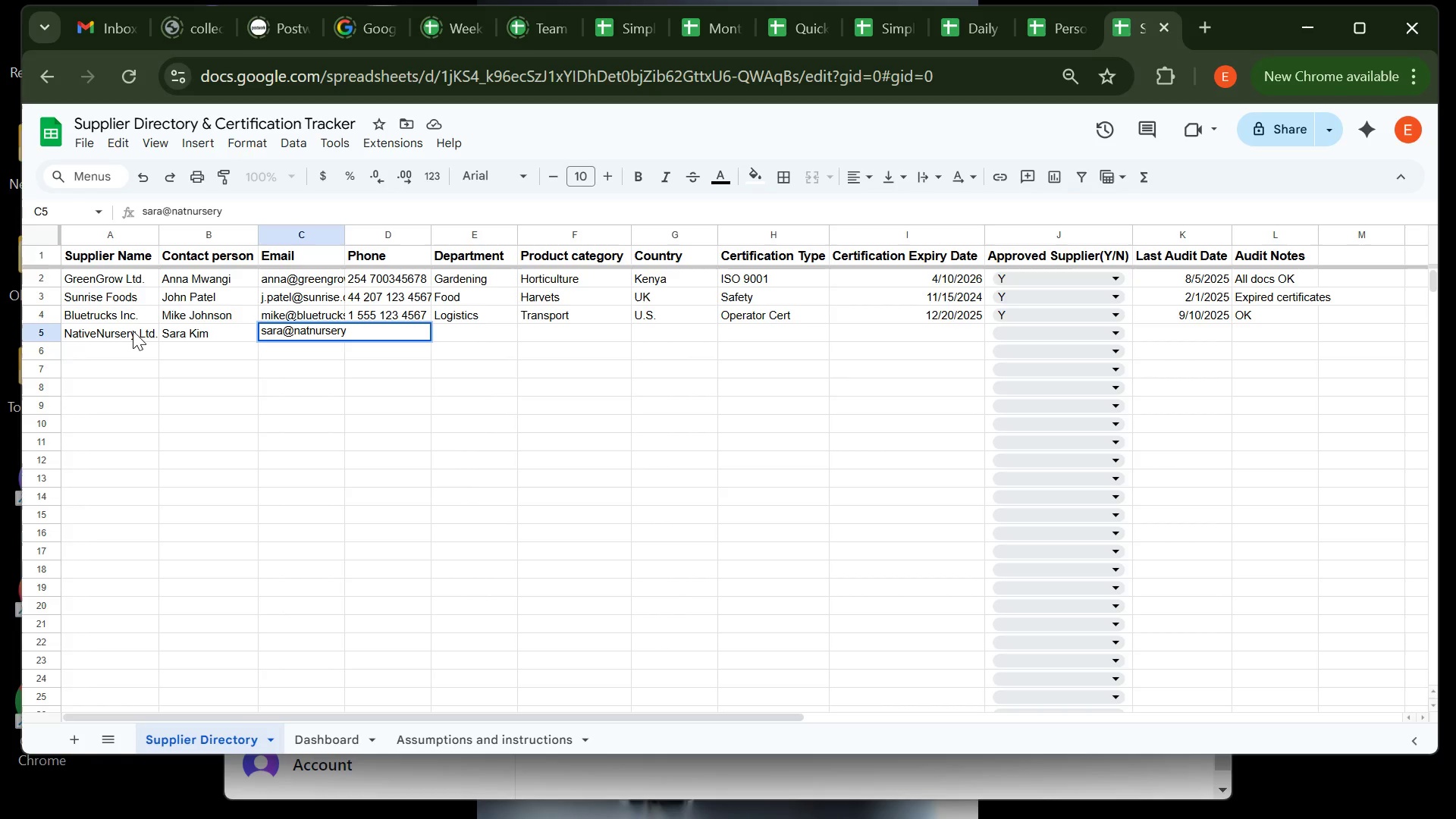 
type(.ke)
key(Tab)
 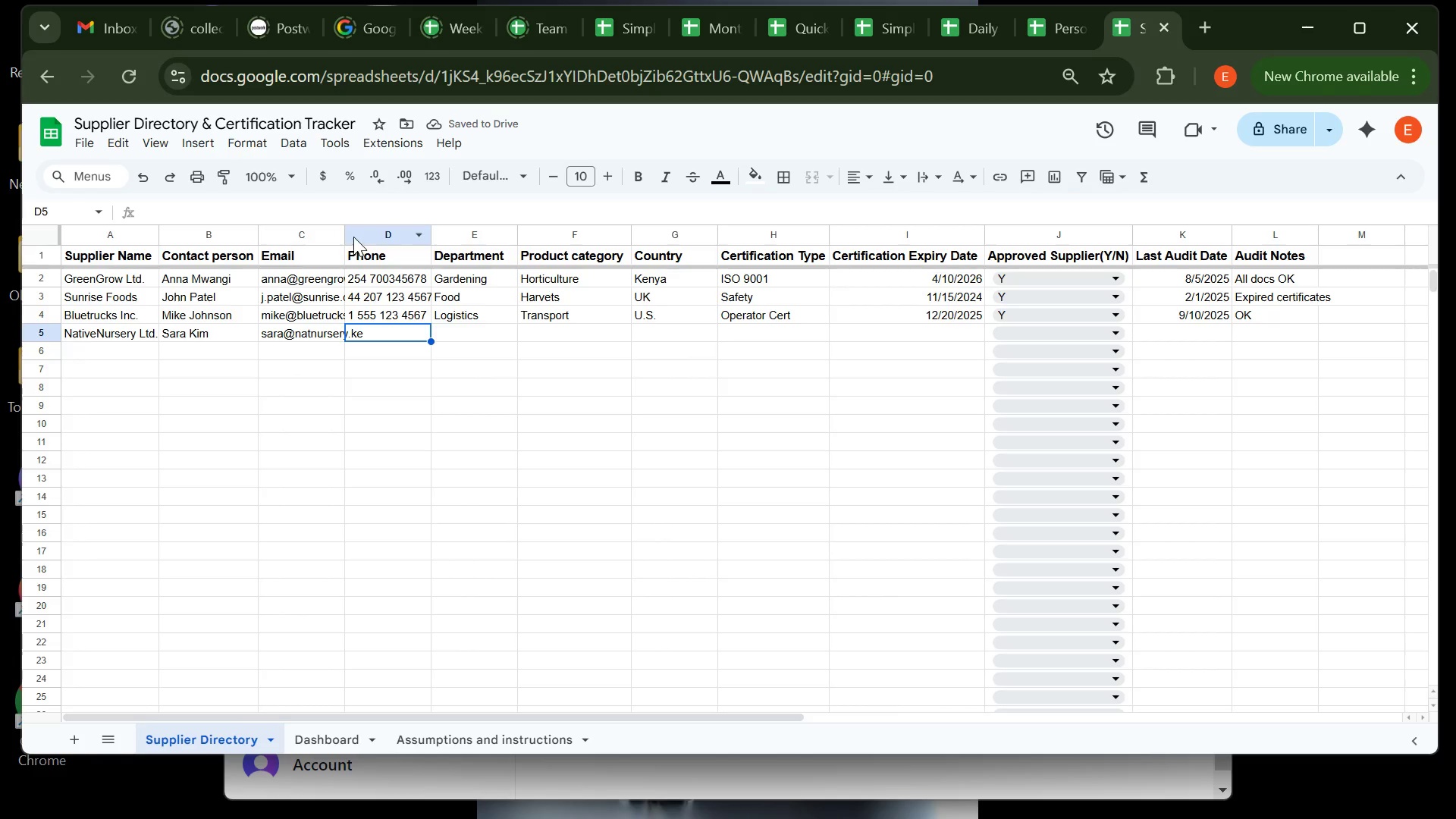 
double_click([346, 234])
 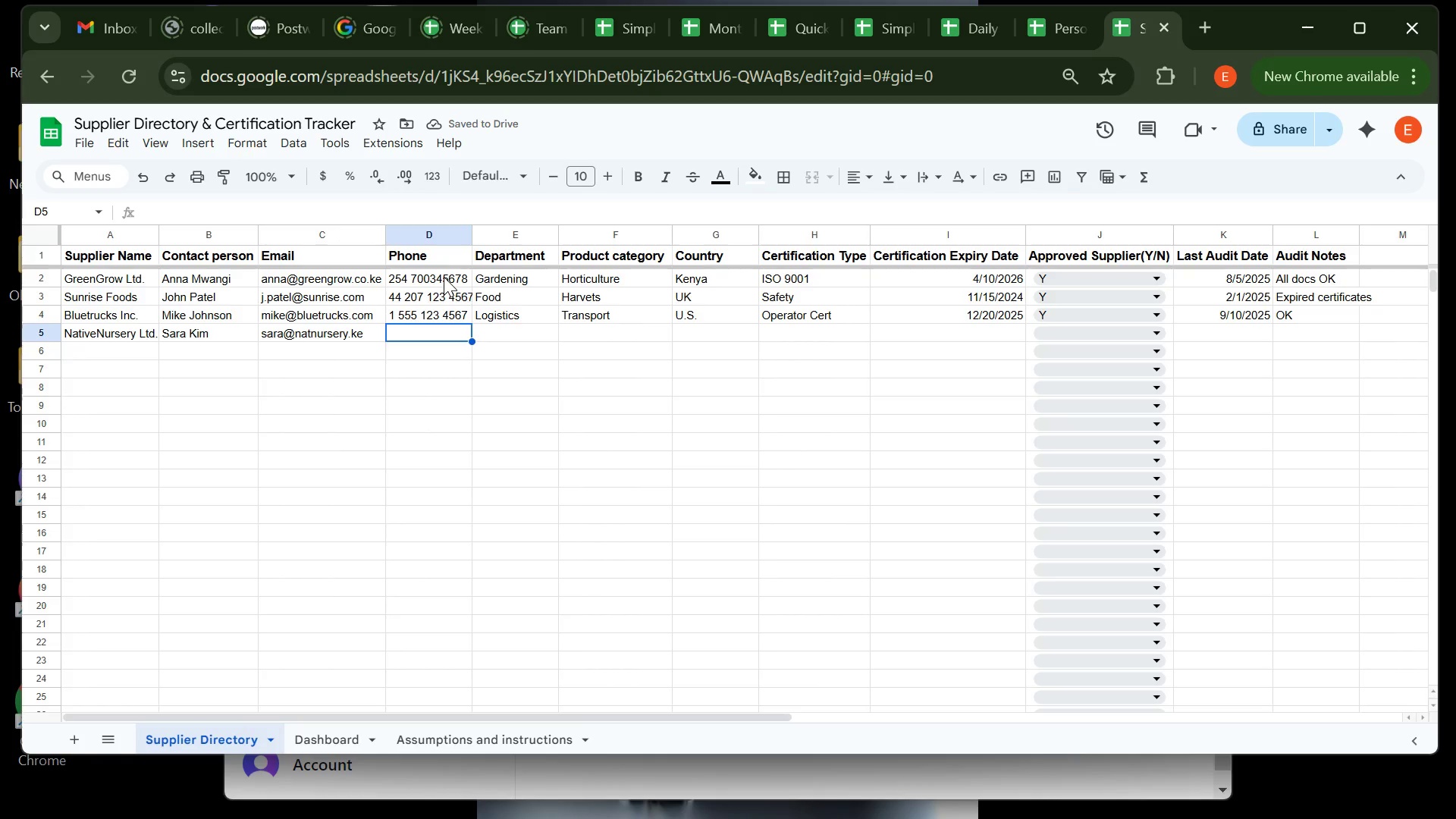 
wait(8.41)
 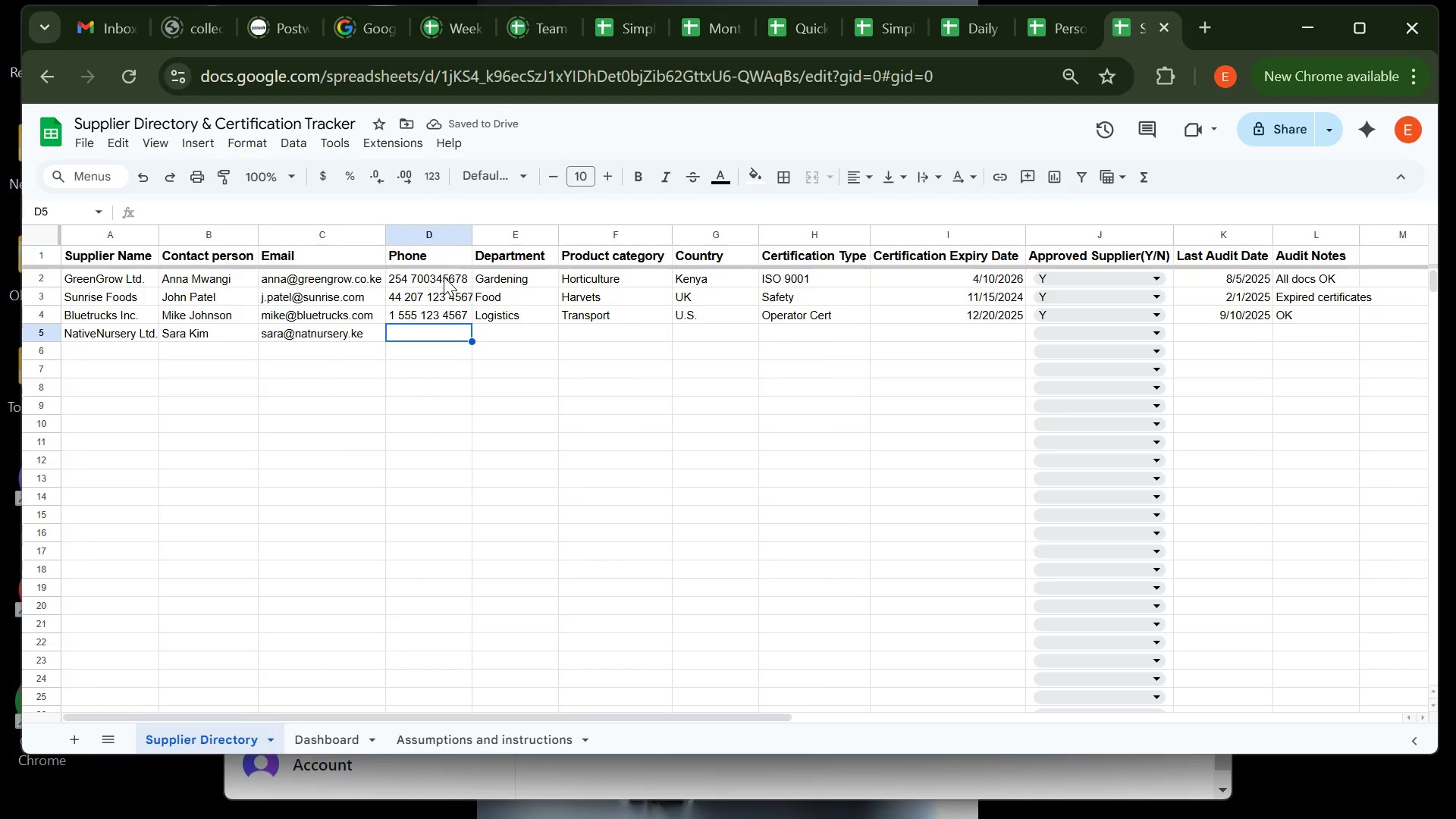 
type(254723567890)
 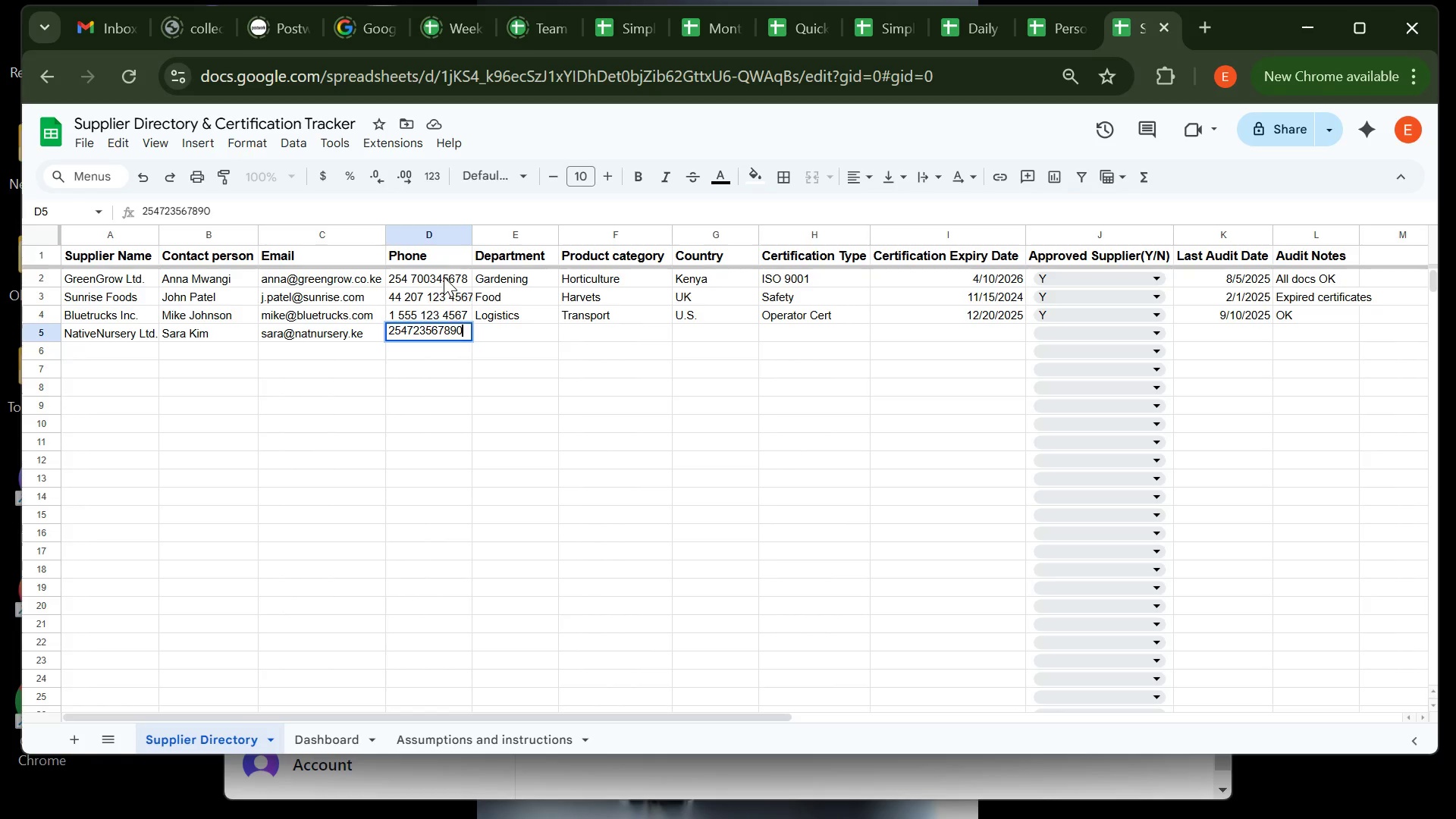 
left_click([444, 277])
 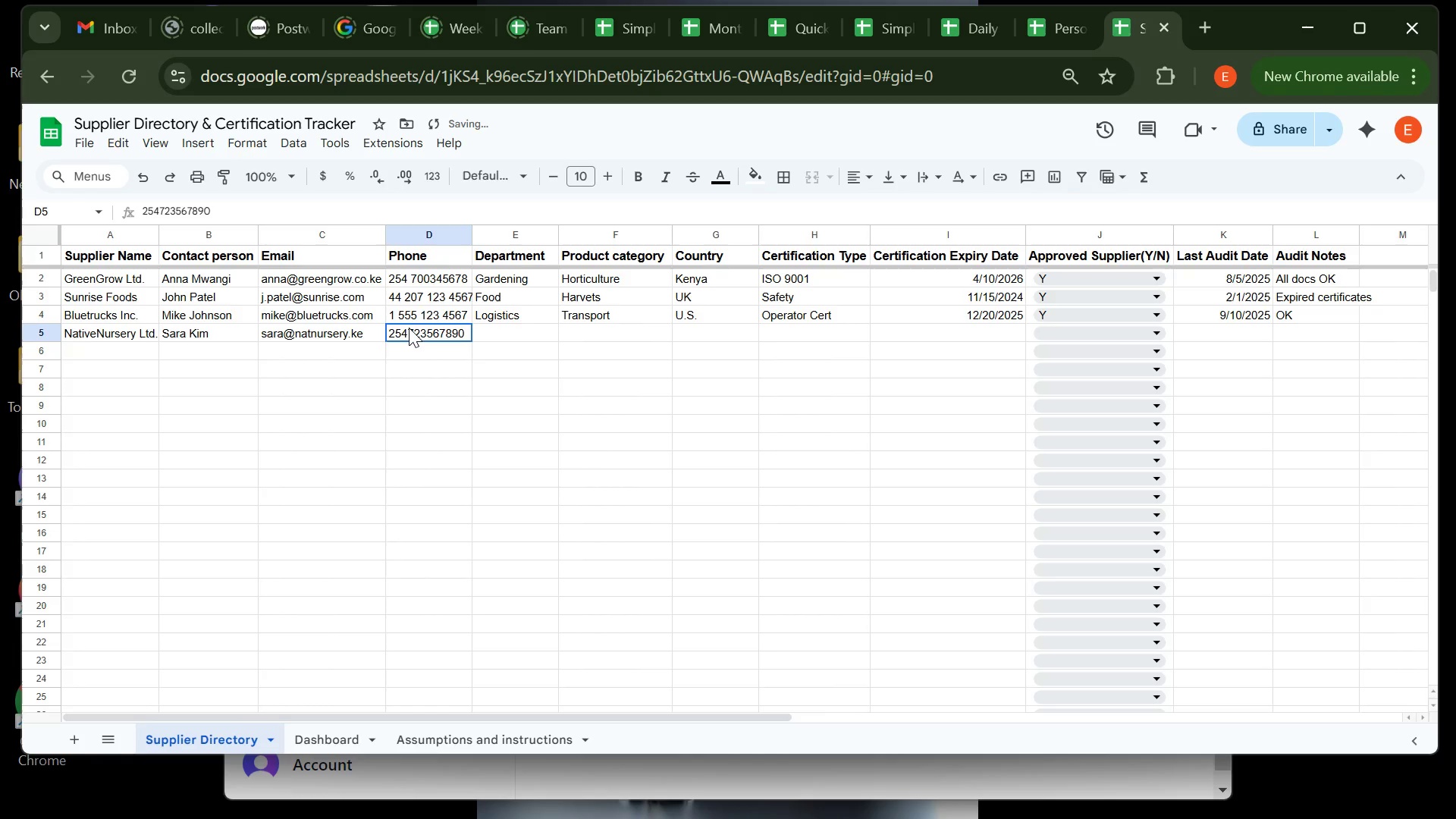 
double_click([409, 328])
 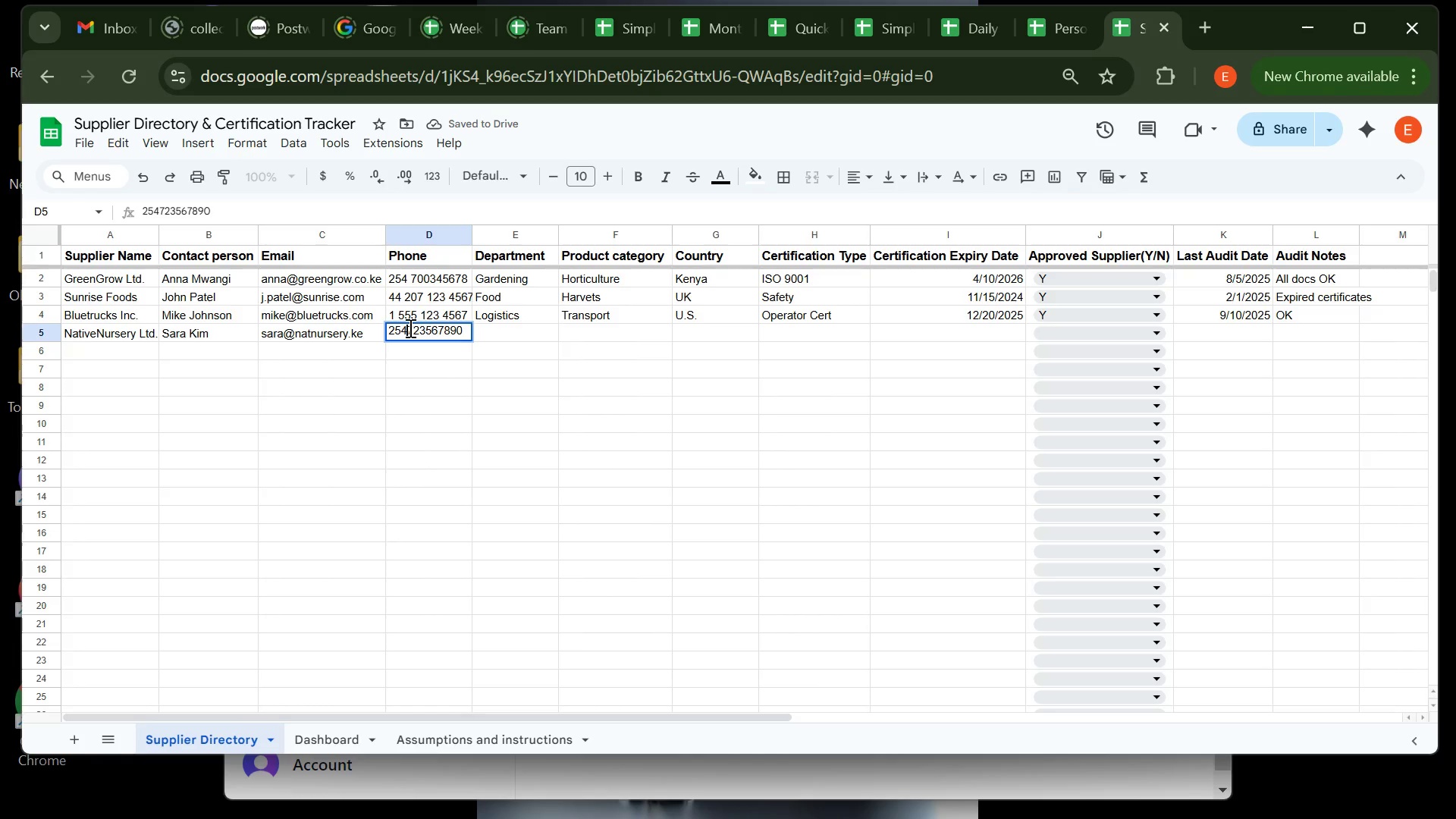 
left_click([409, 328])
 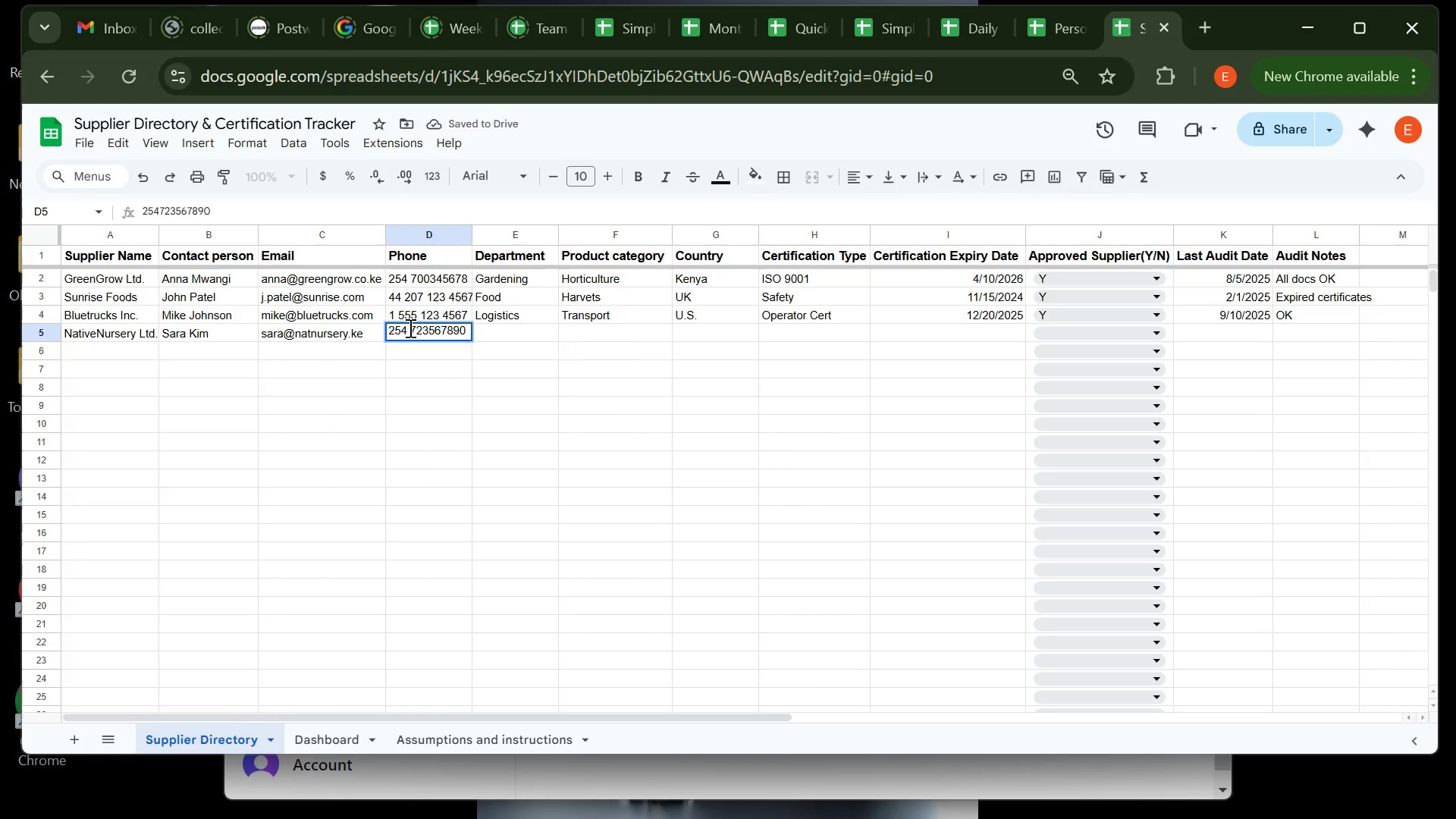 
key(Space)
 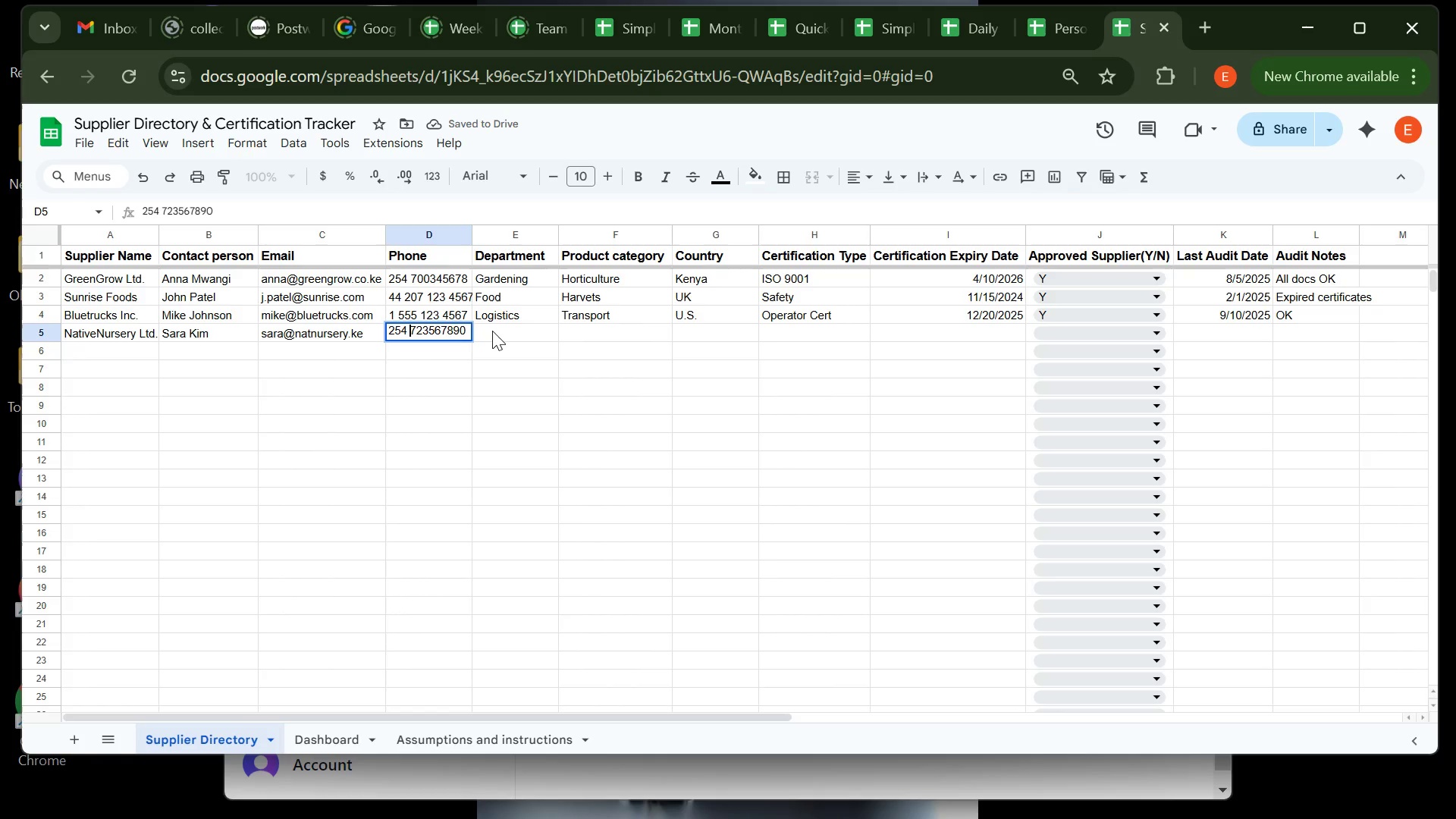 
left_click([492, 331])
 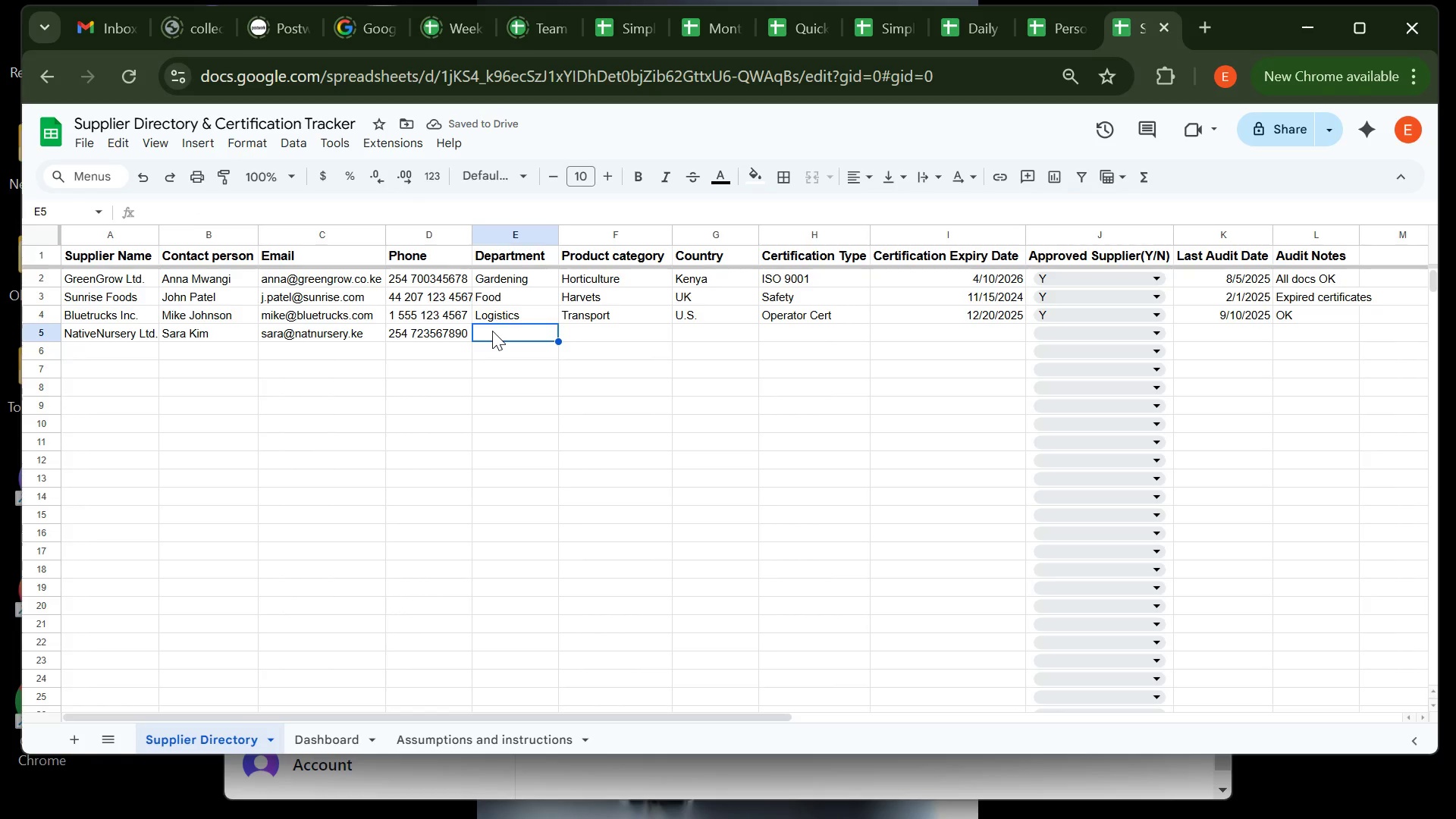 
type(Habitat)
key(Tab)
type(Plants)
key(Tab)
 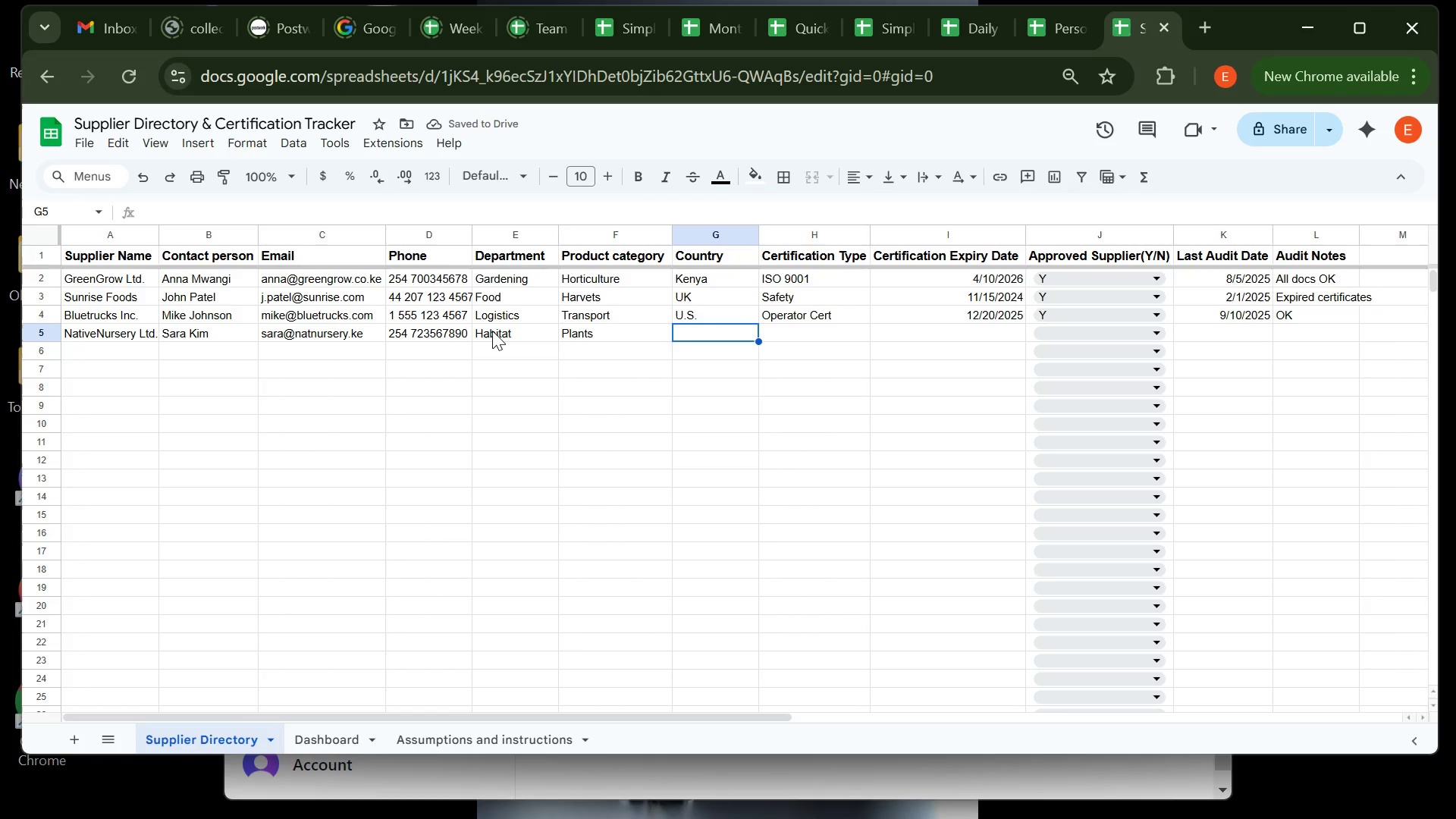 
key(CapsLock)
 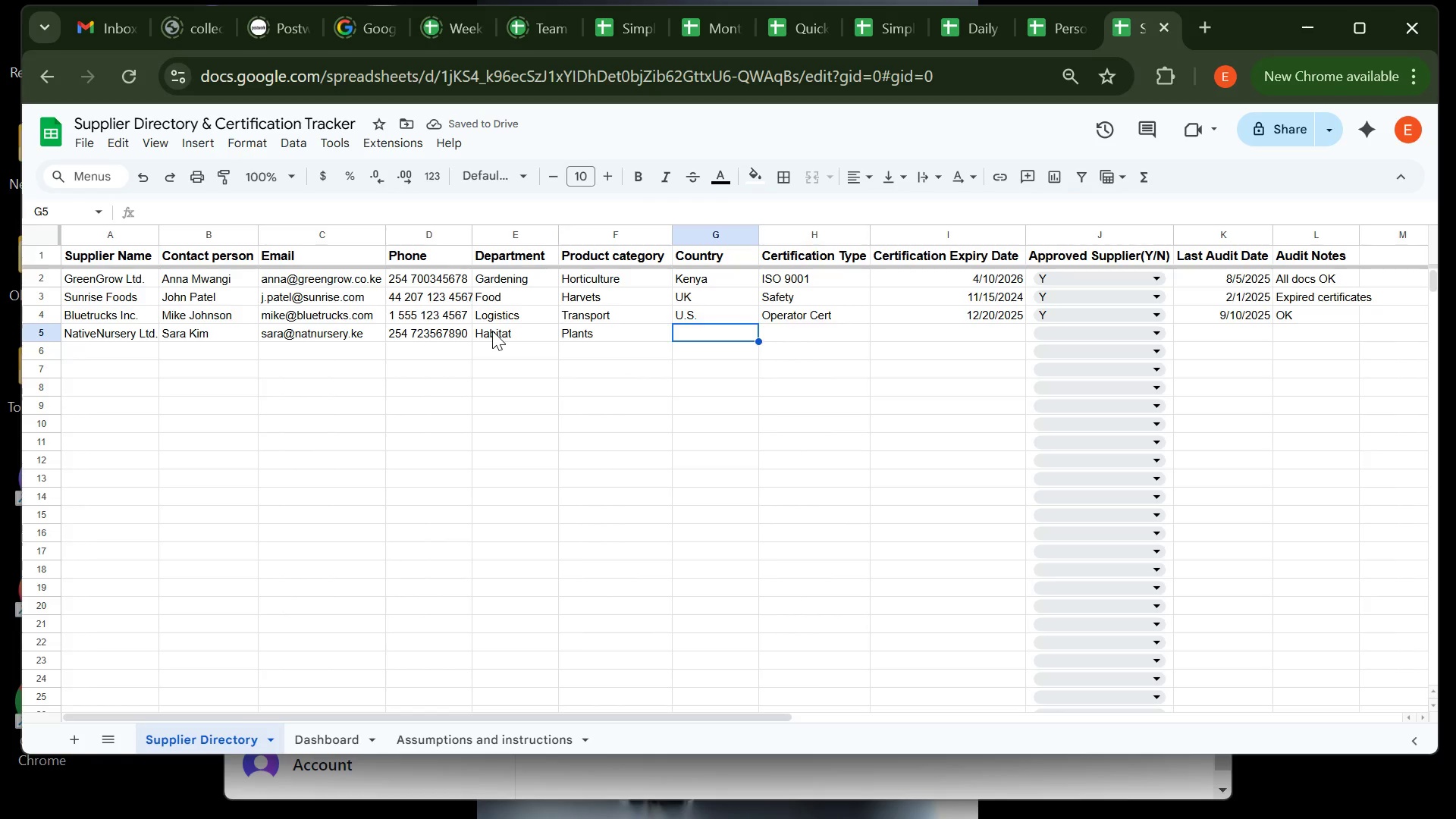 
key(K)
 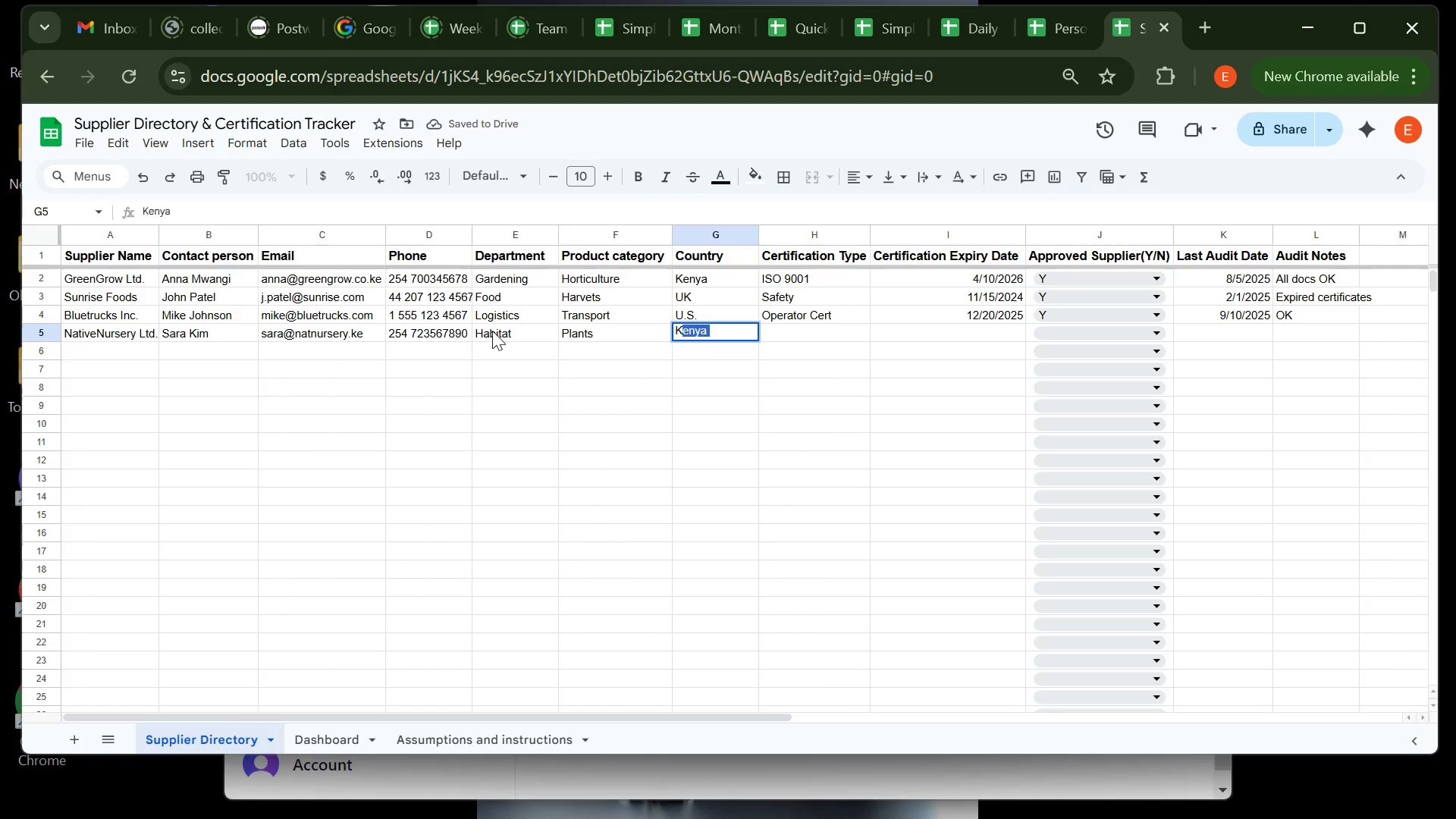 
key(CapsLock)
 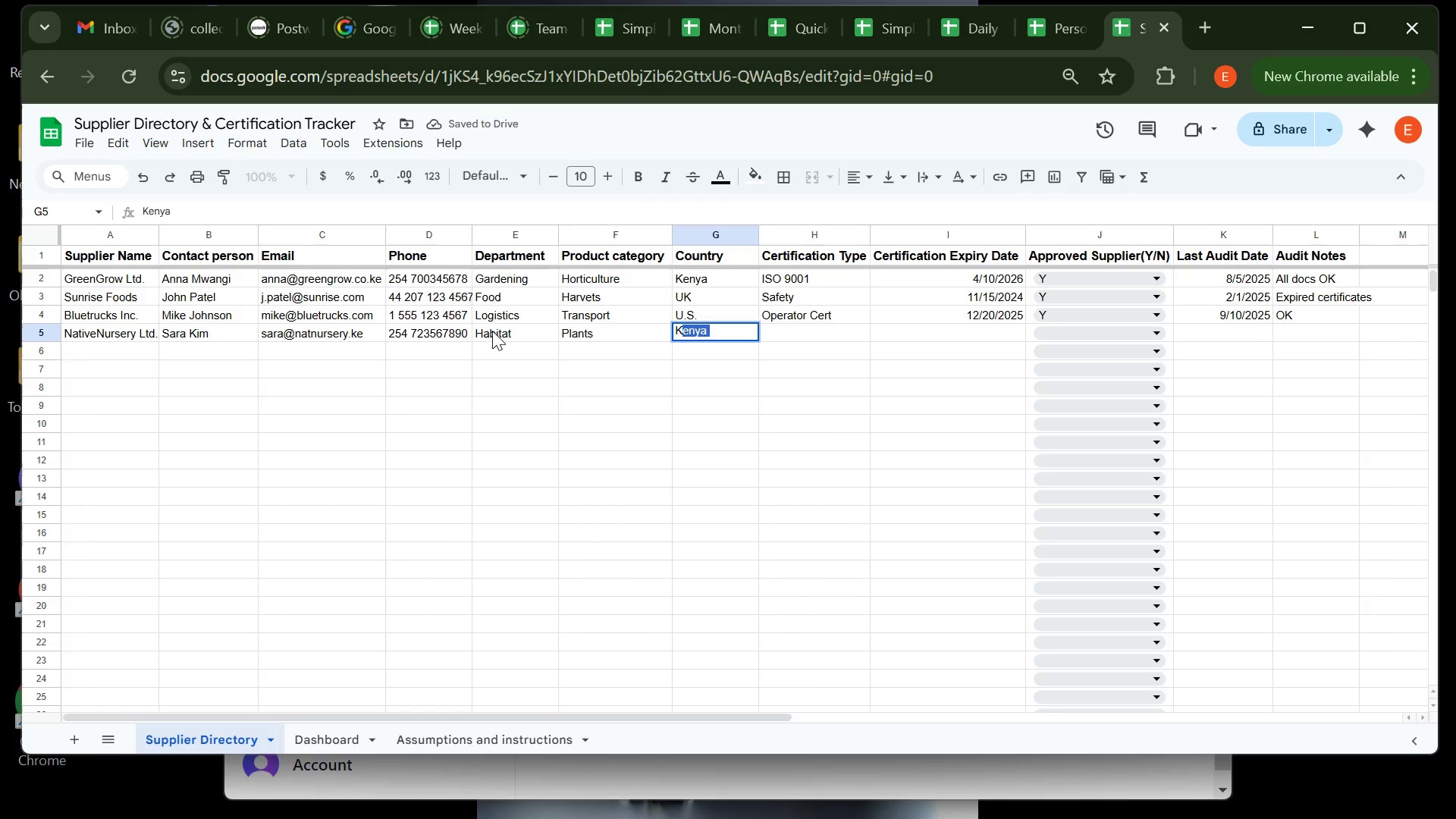 
key(PageDown)
 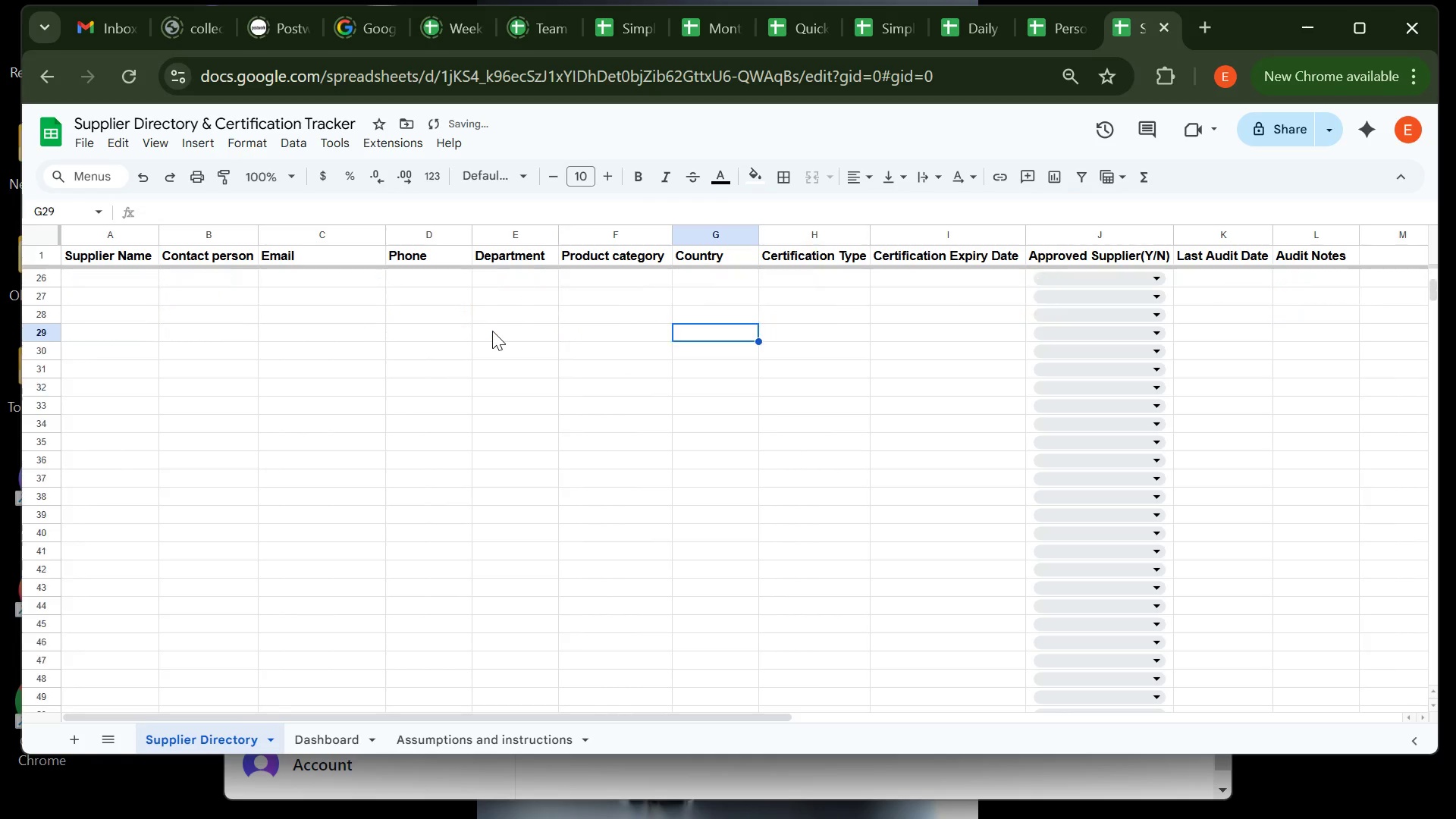 
key(ArrowRight)
 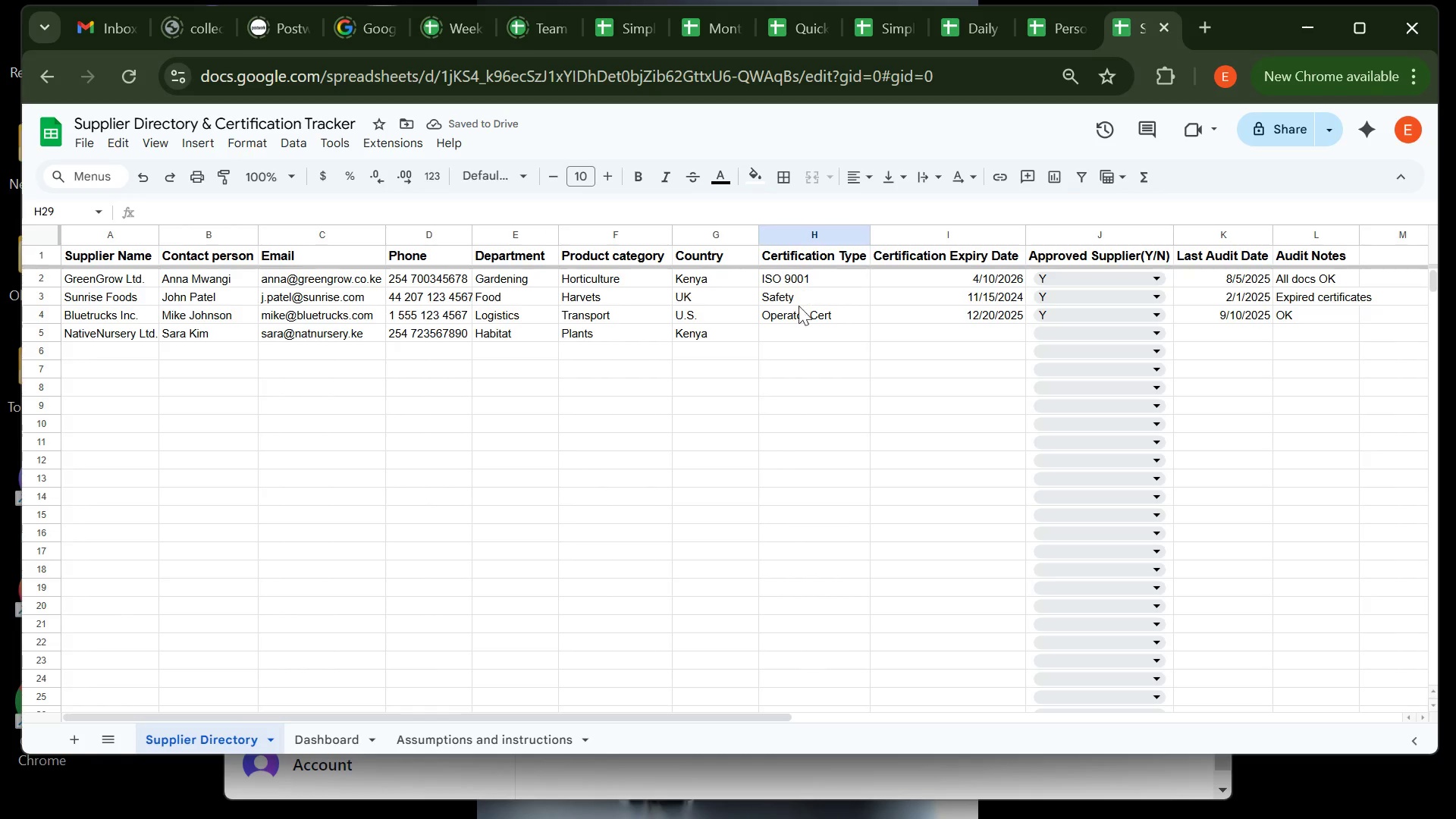 
left_click([794, 328])
 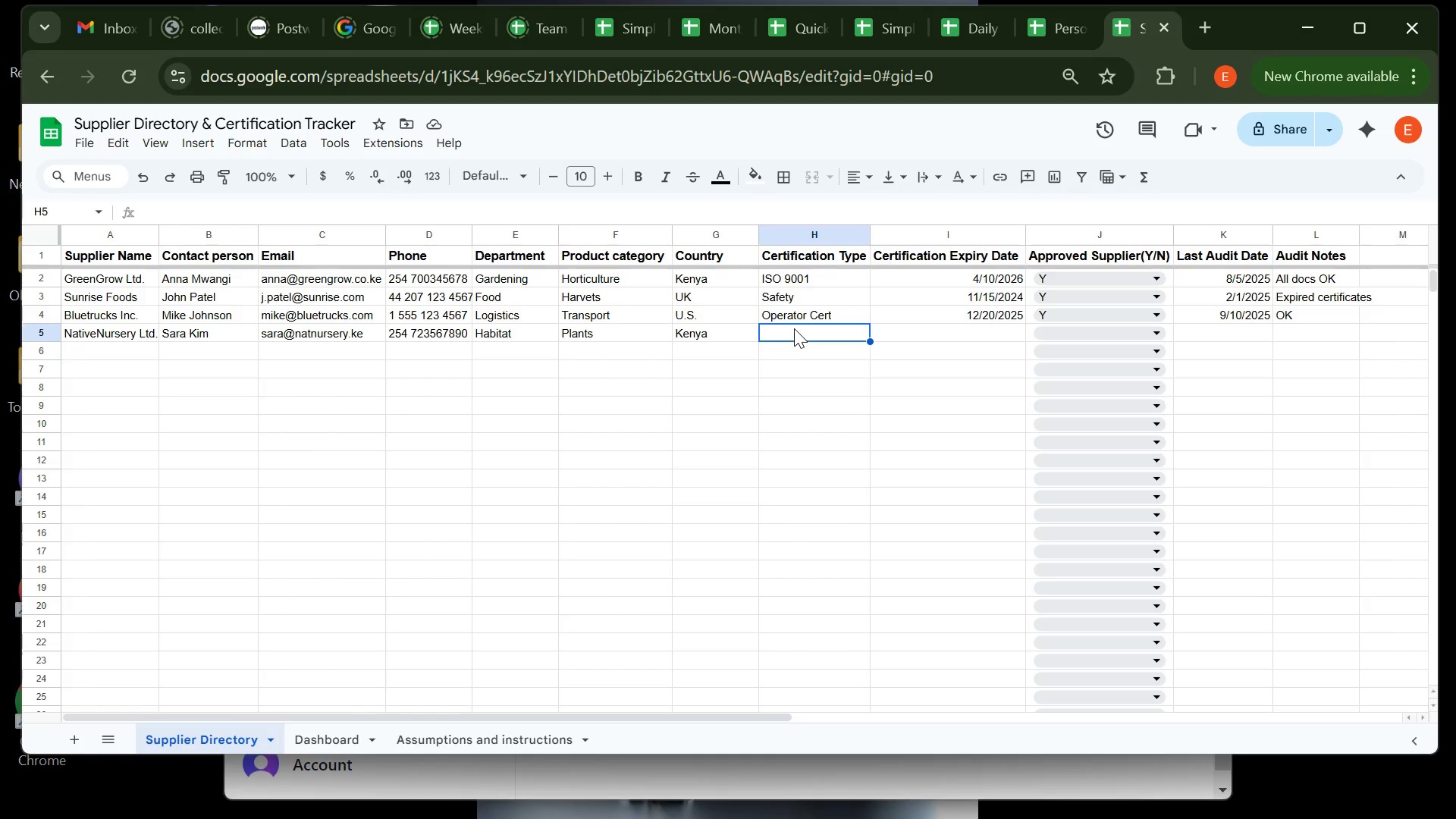 
type(Nursery Cert)
 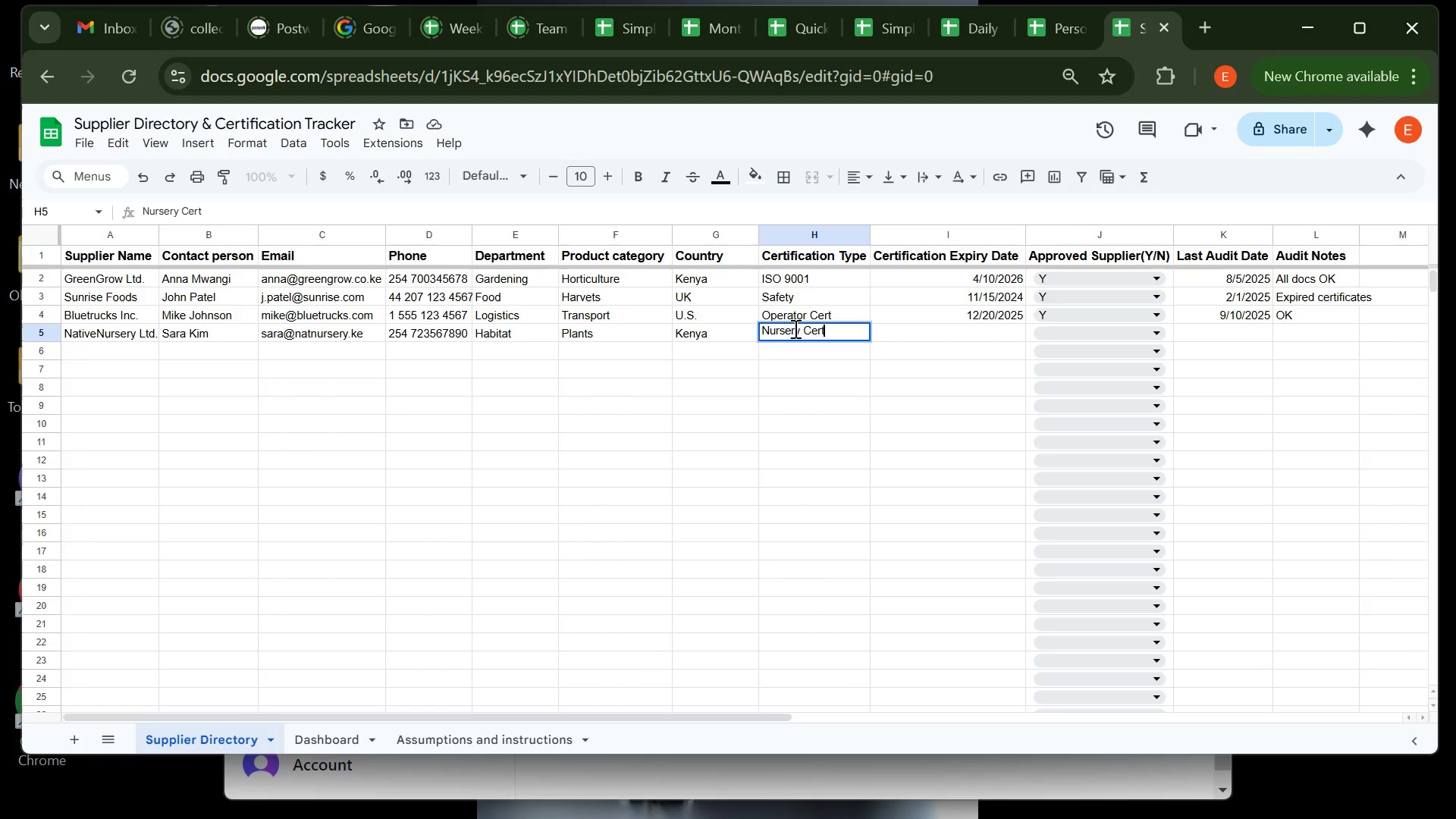 
wait(15.81)
 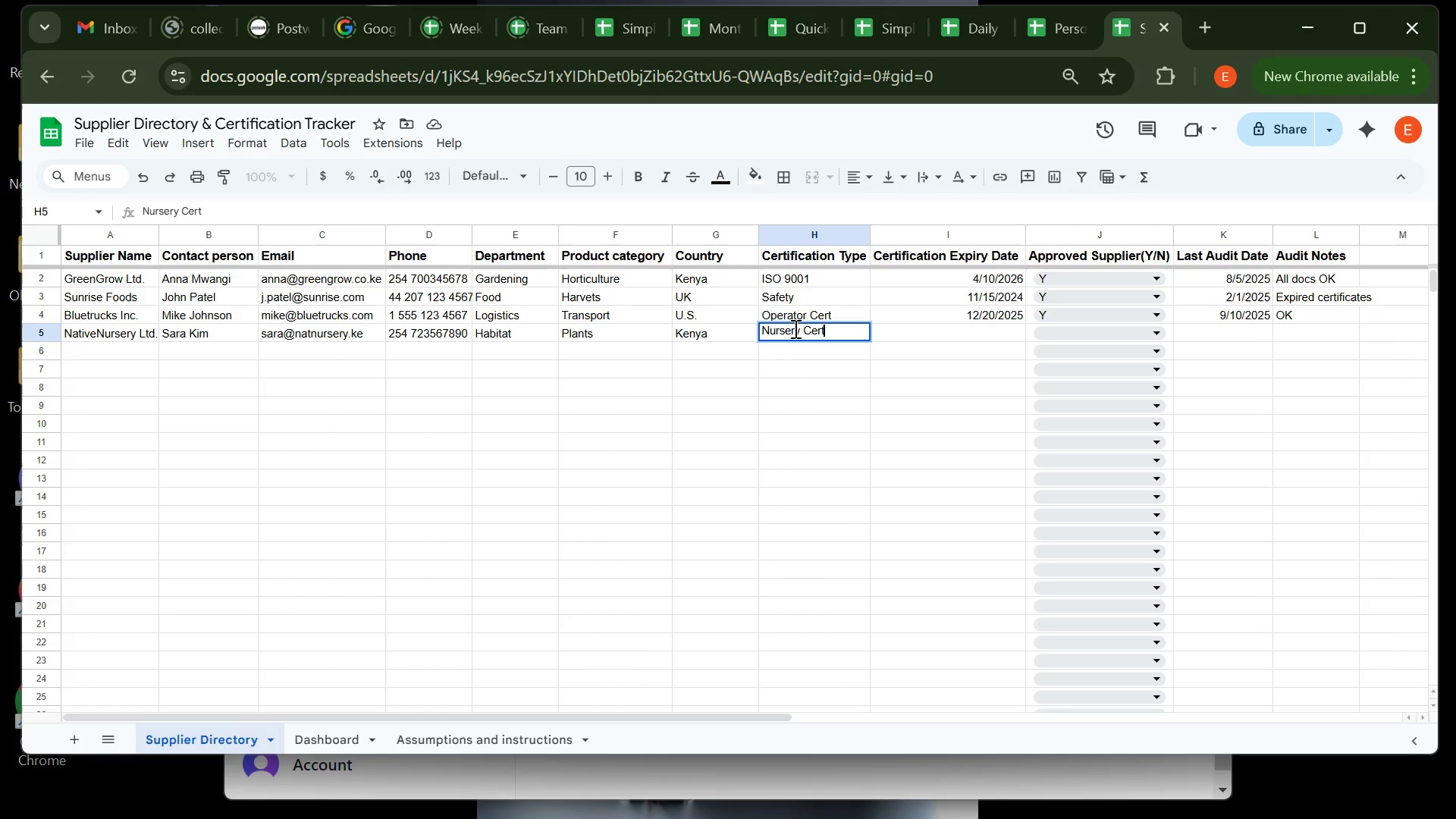 
left_click([975, 328])
 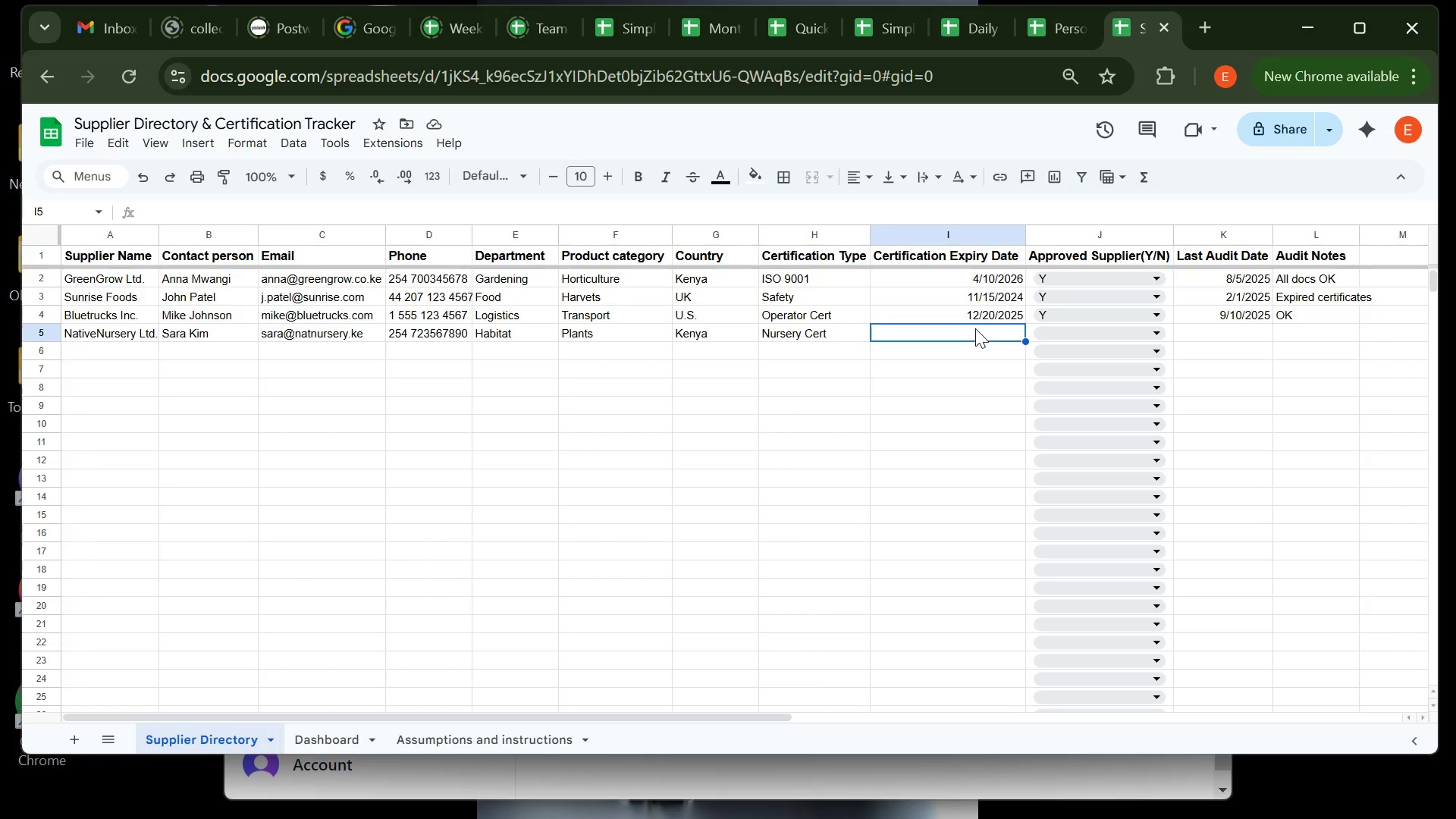 
wait(7.73)
 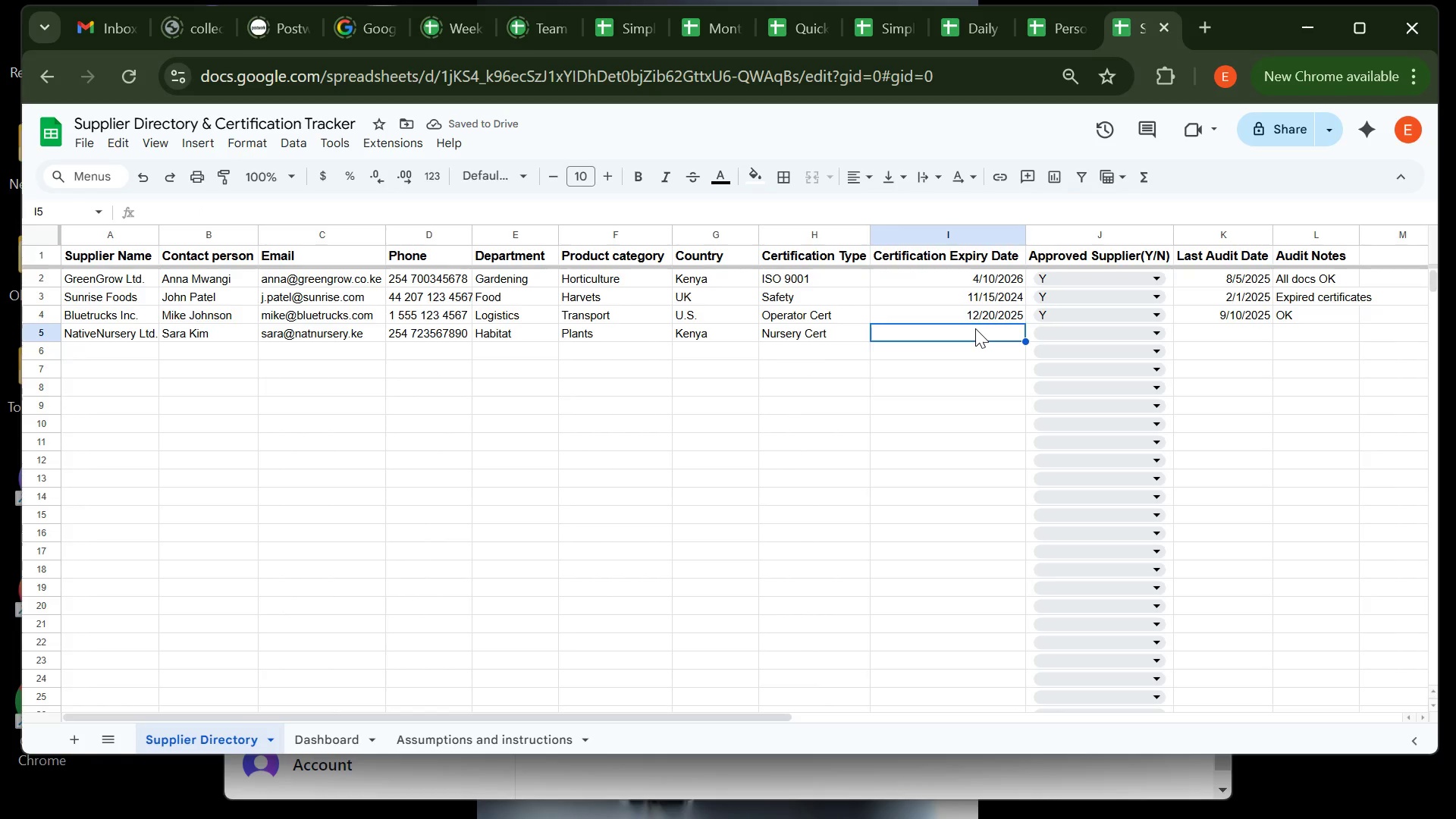 
type(8/1/2023)
key(Tab)
 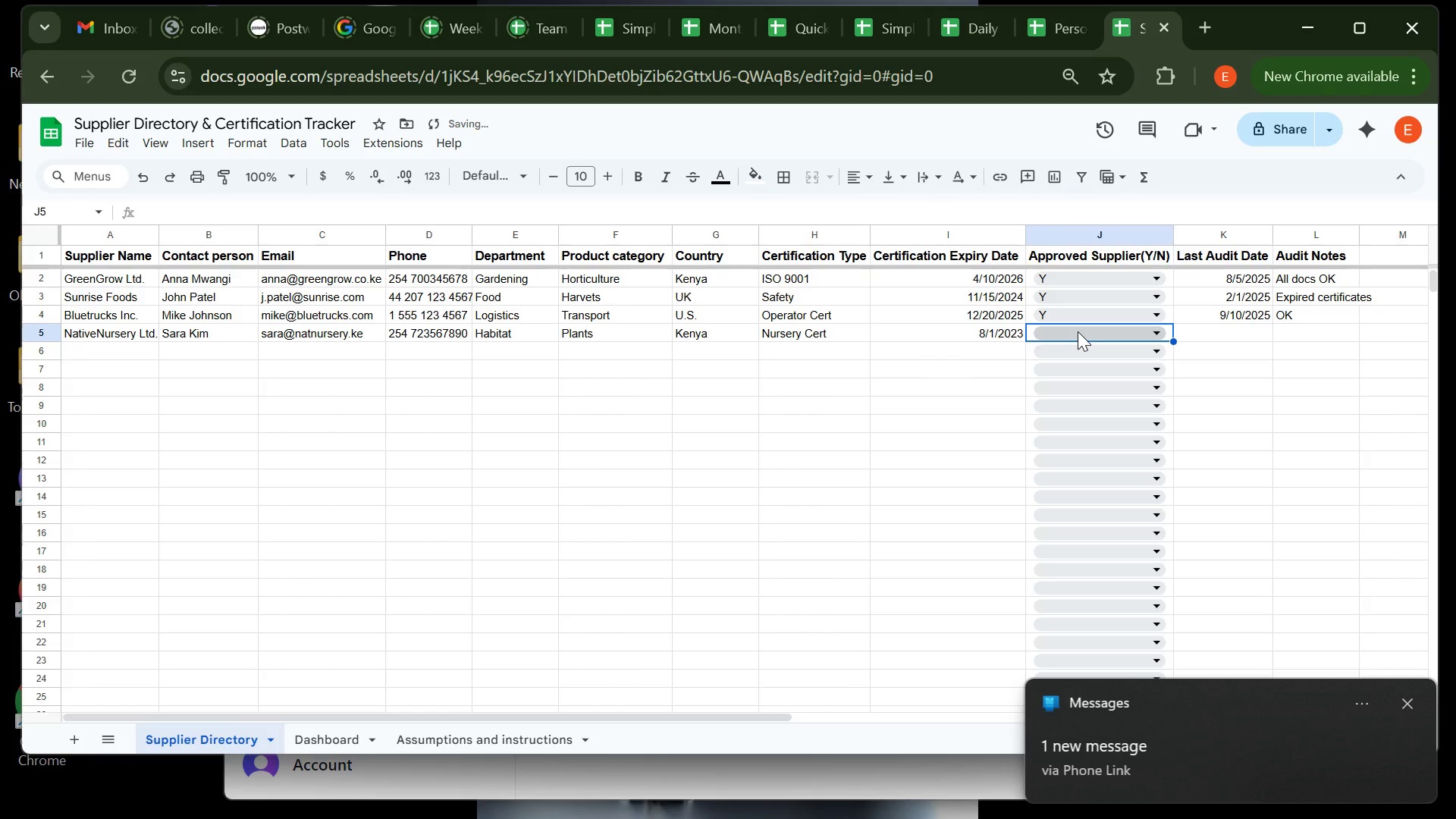 
left_click([1078, 331])
 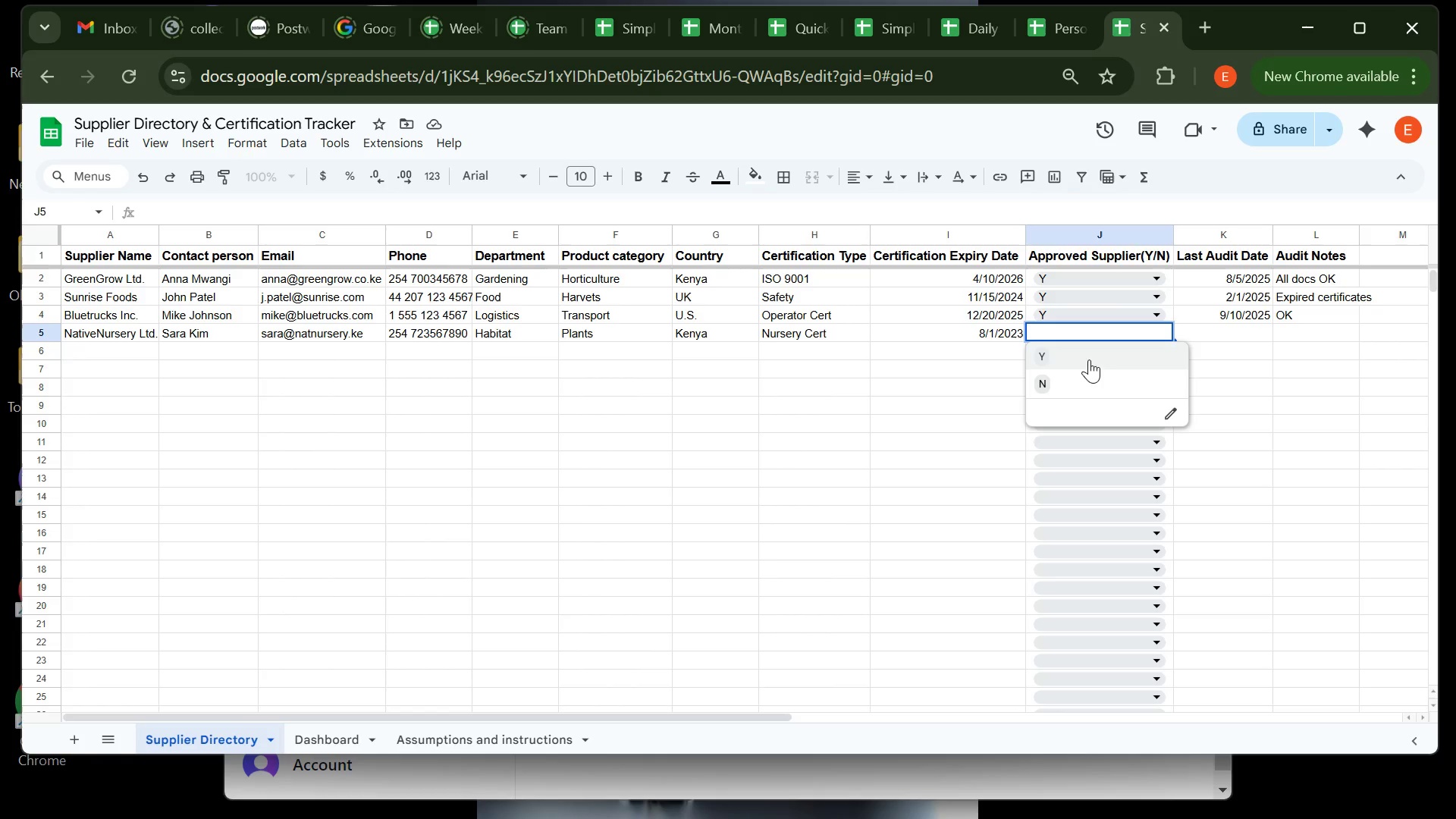 
wait(29.86)
 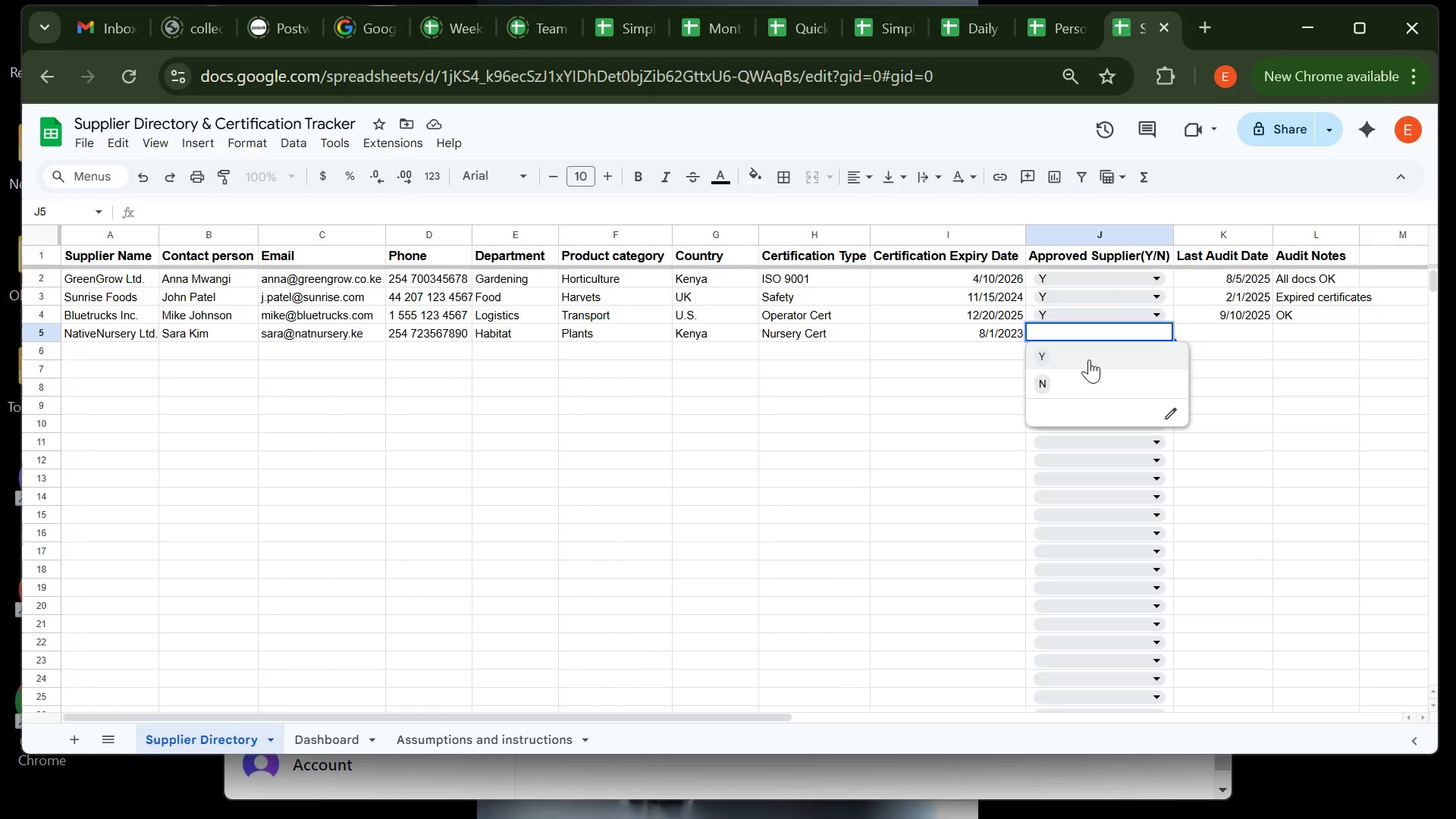 
left_click([1084, 360])
 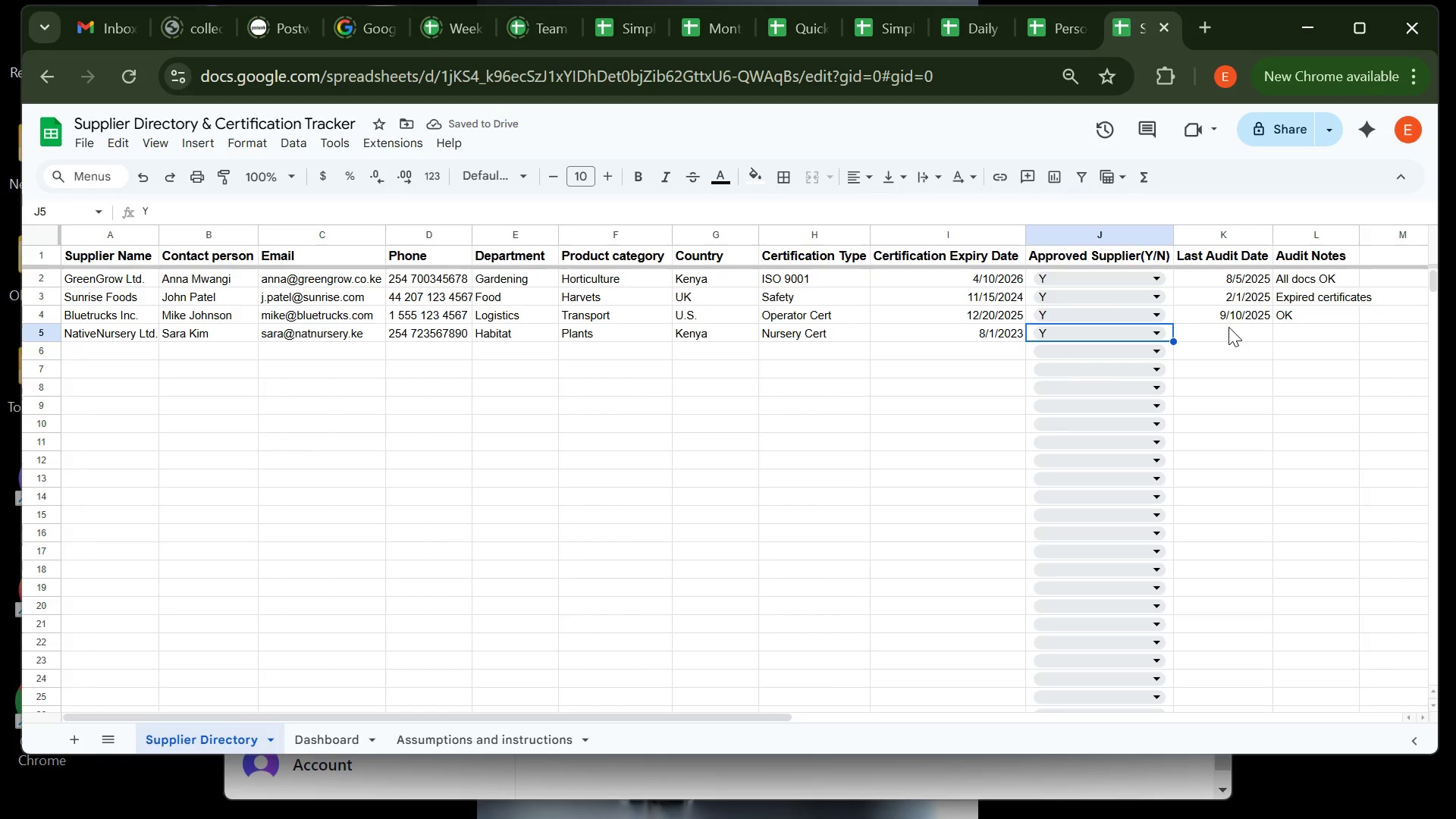 
wait(5.14)
 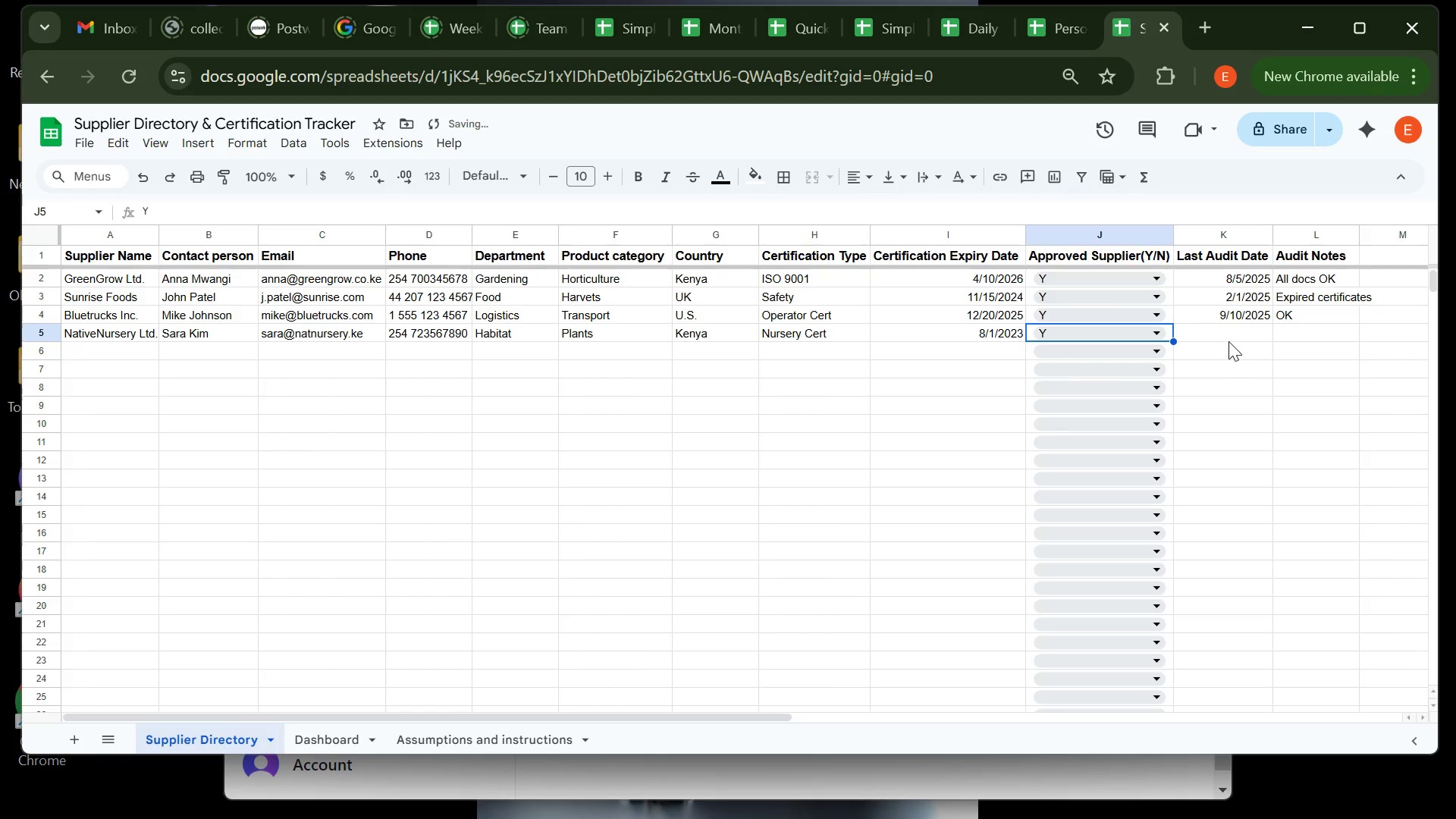 
left_click([1228, 327])
 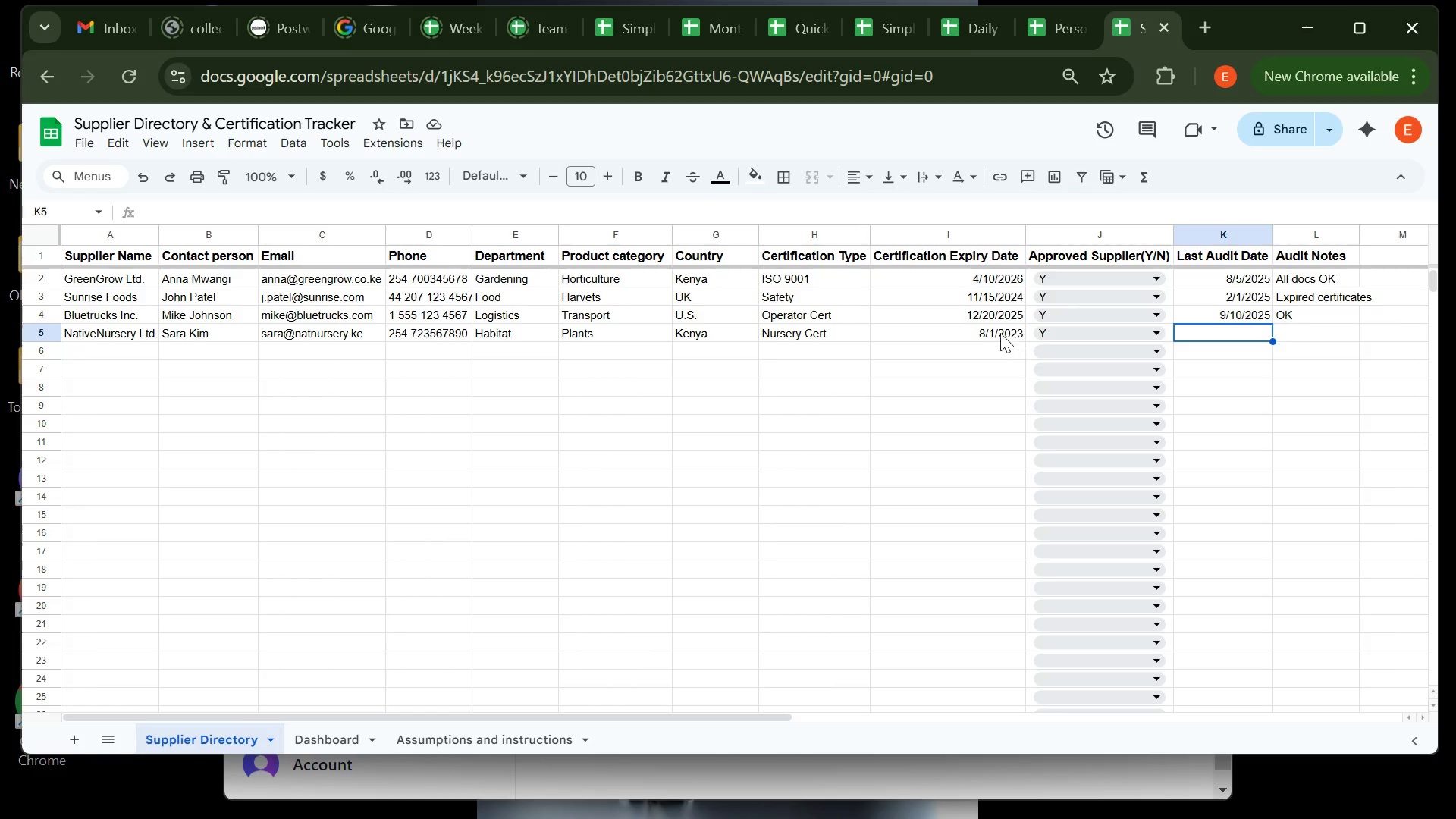 
left_click([1000, 331])
 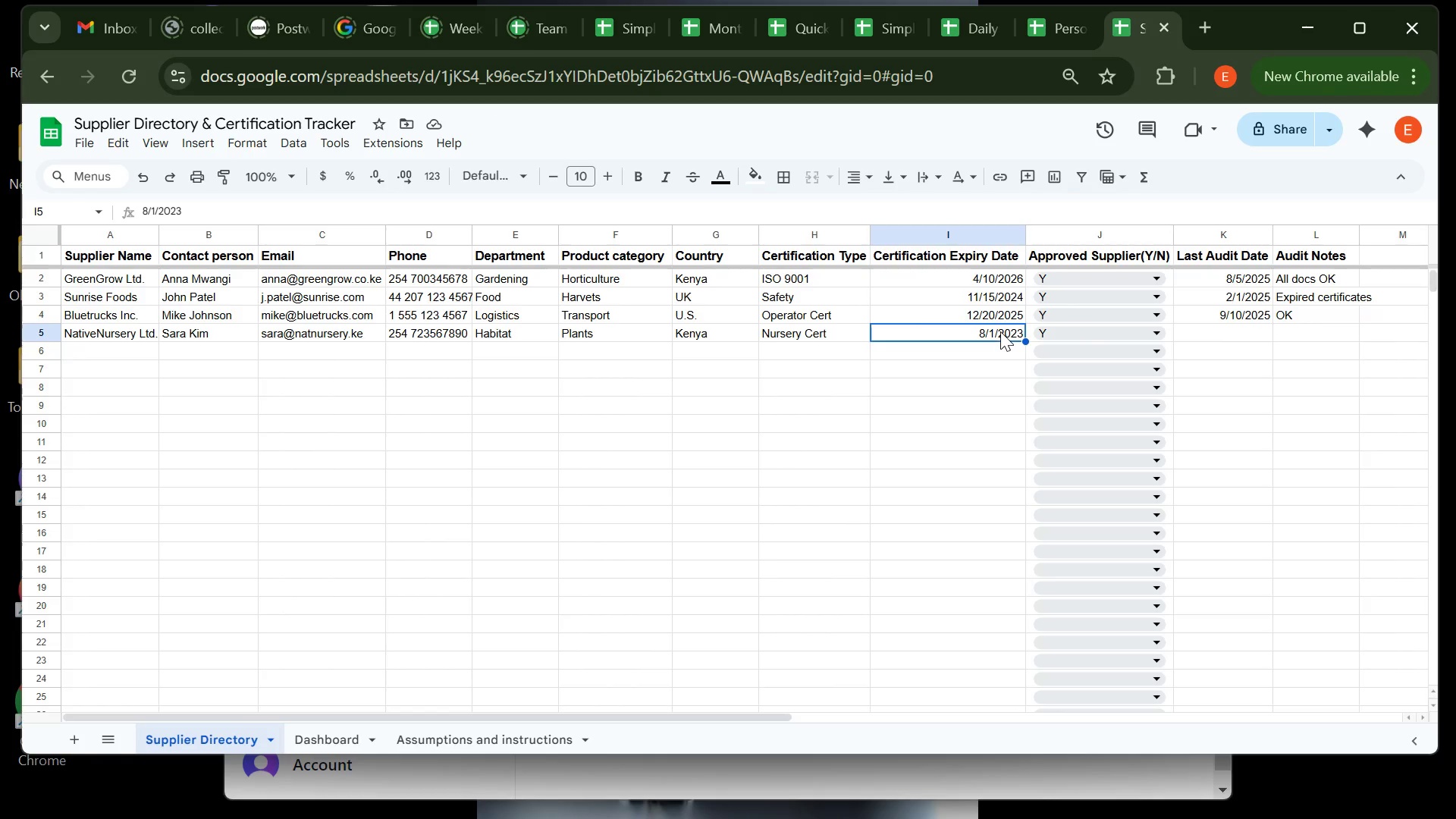 
key(Control+C)
 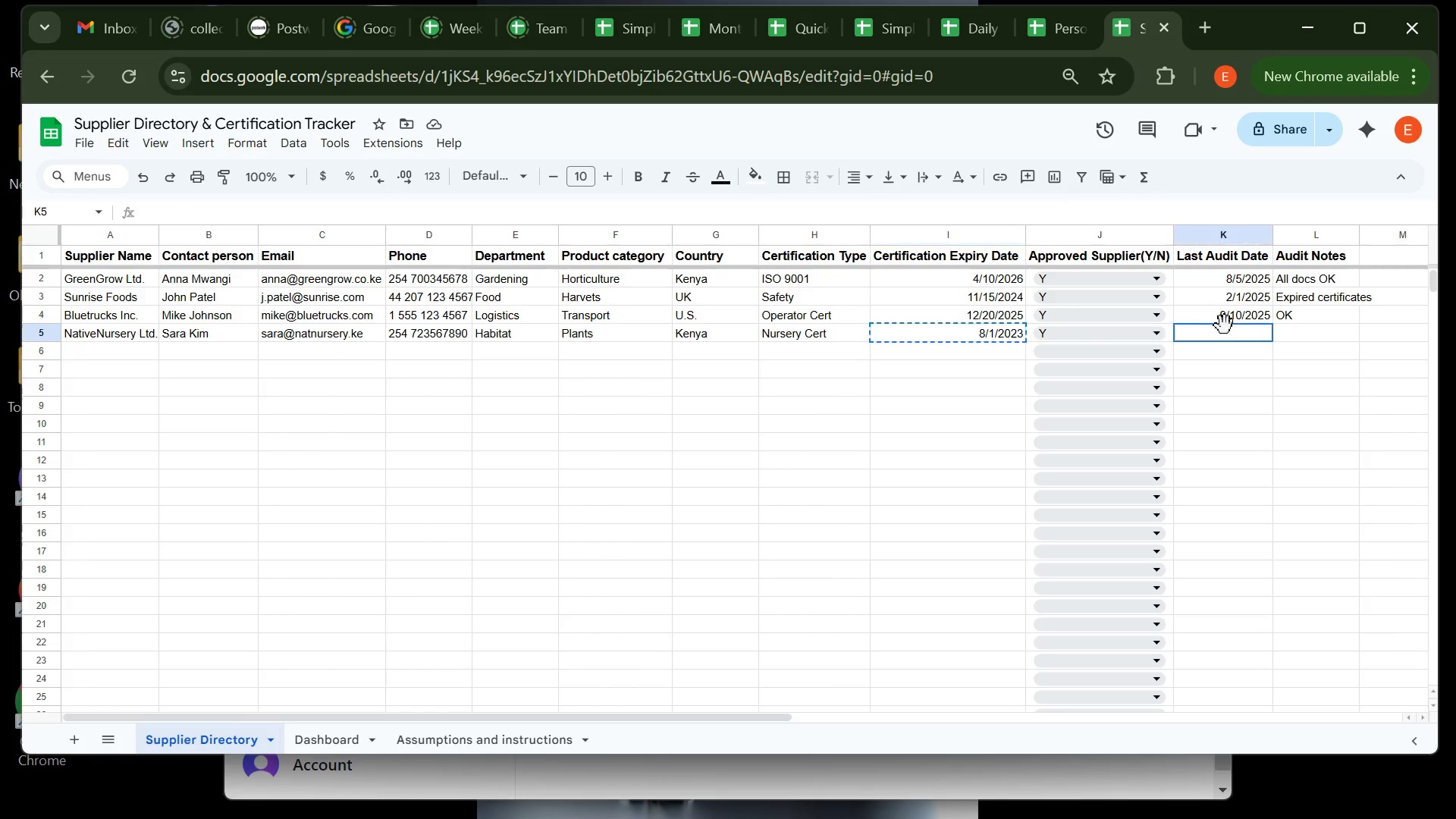 
left_click([1225, 325])
 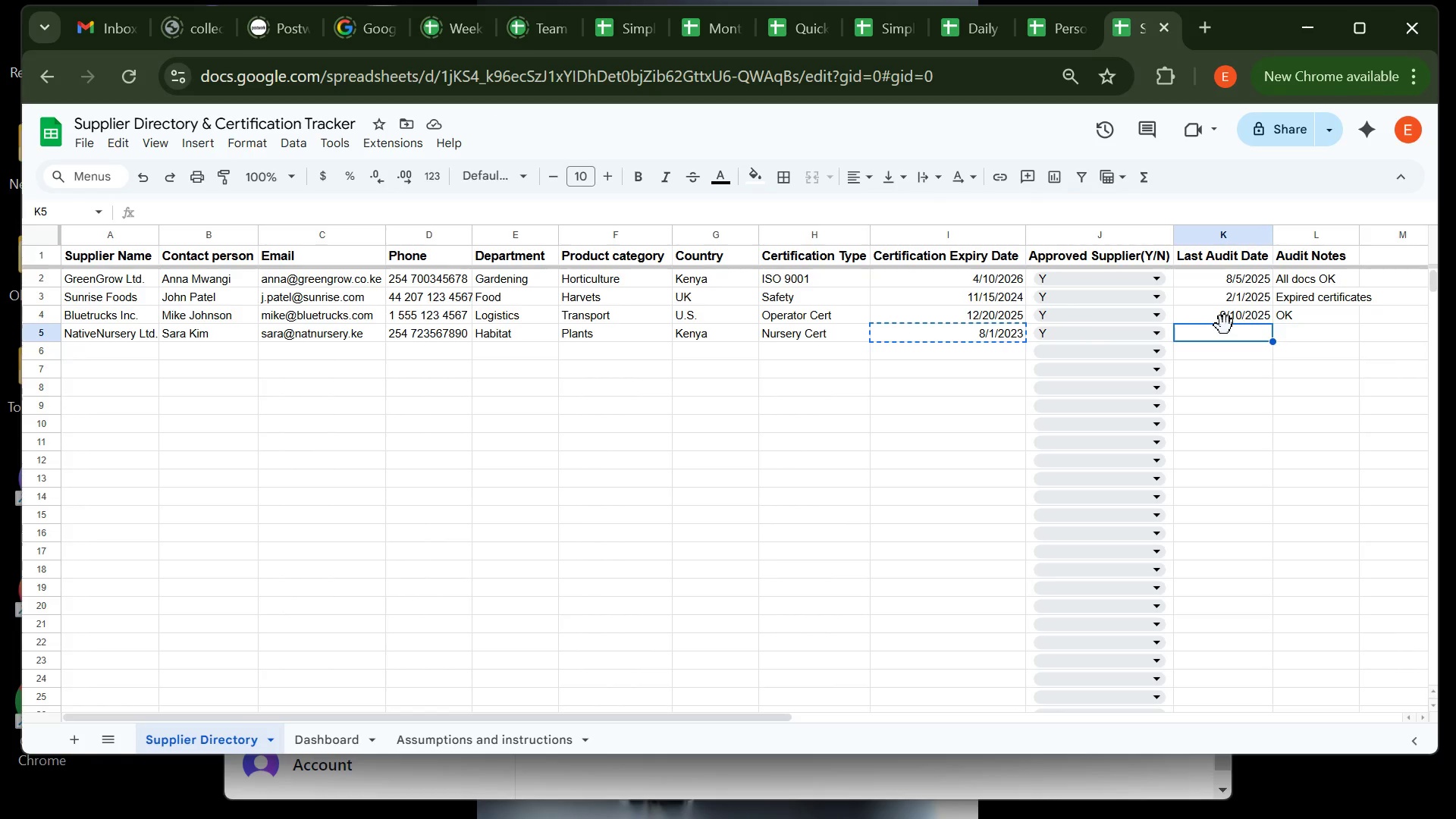 
key(Control+V)
 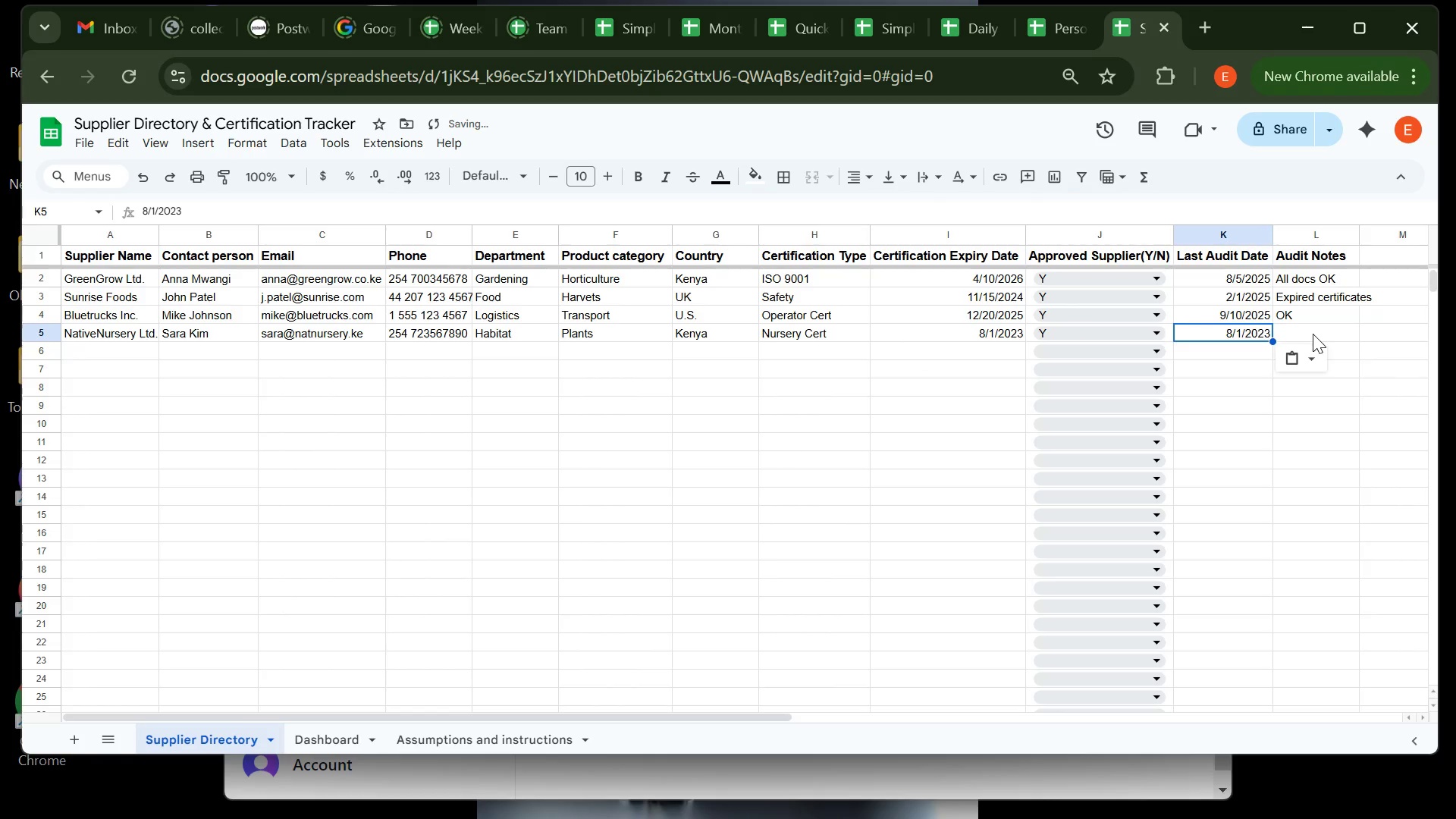 
left_click([1313, 334])
 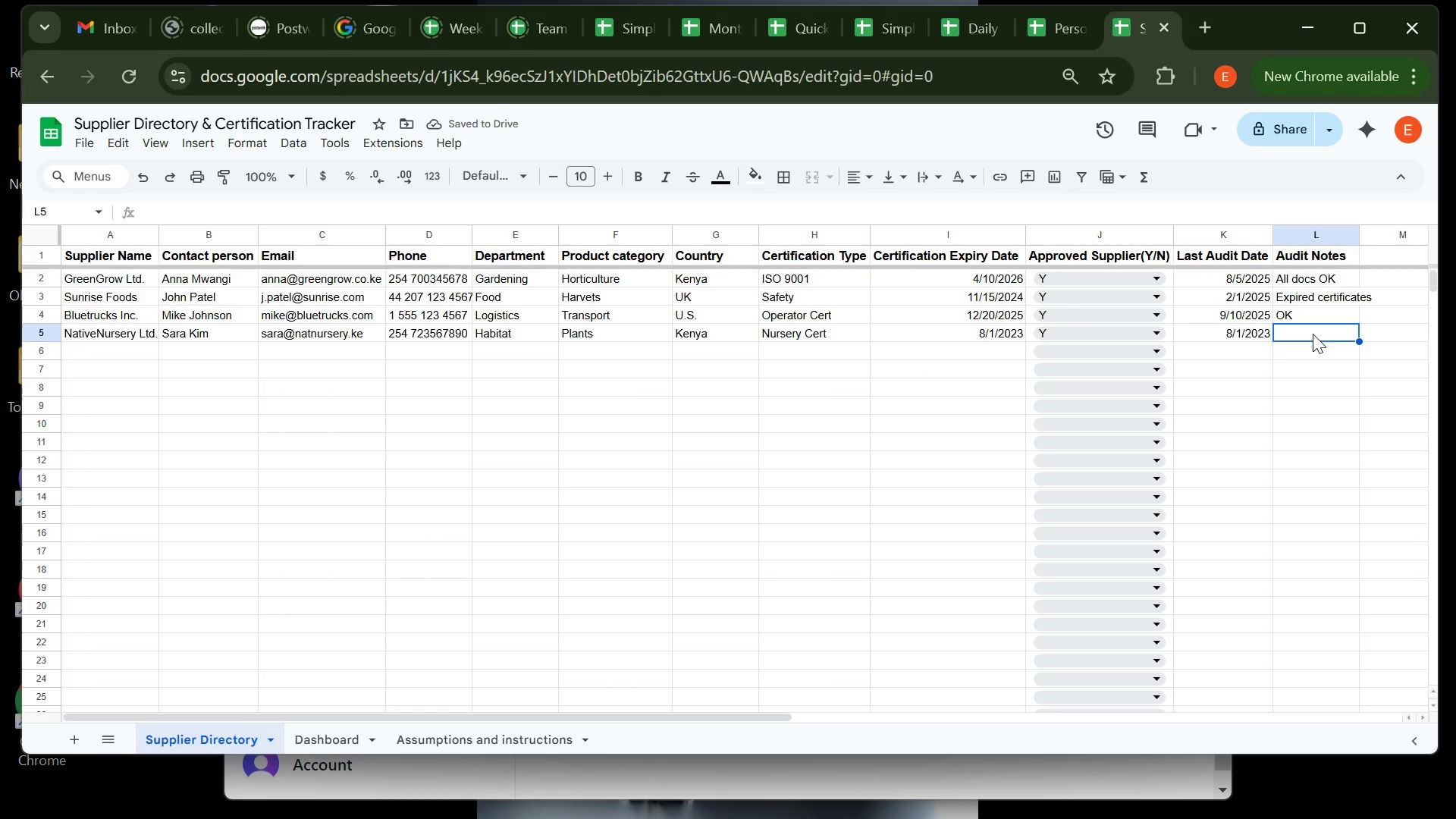 
type(Expired - foo)
key(Backspace)
type(llow up )
 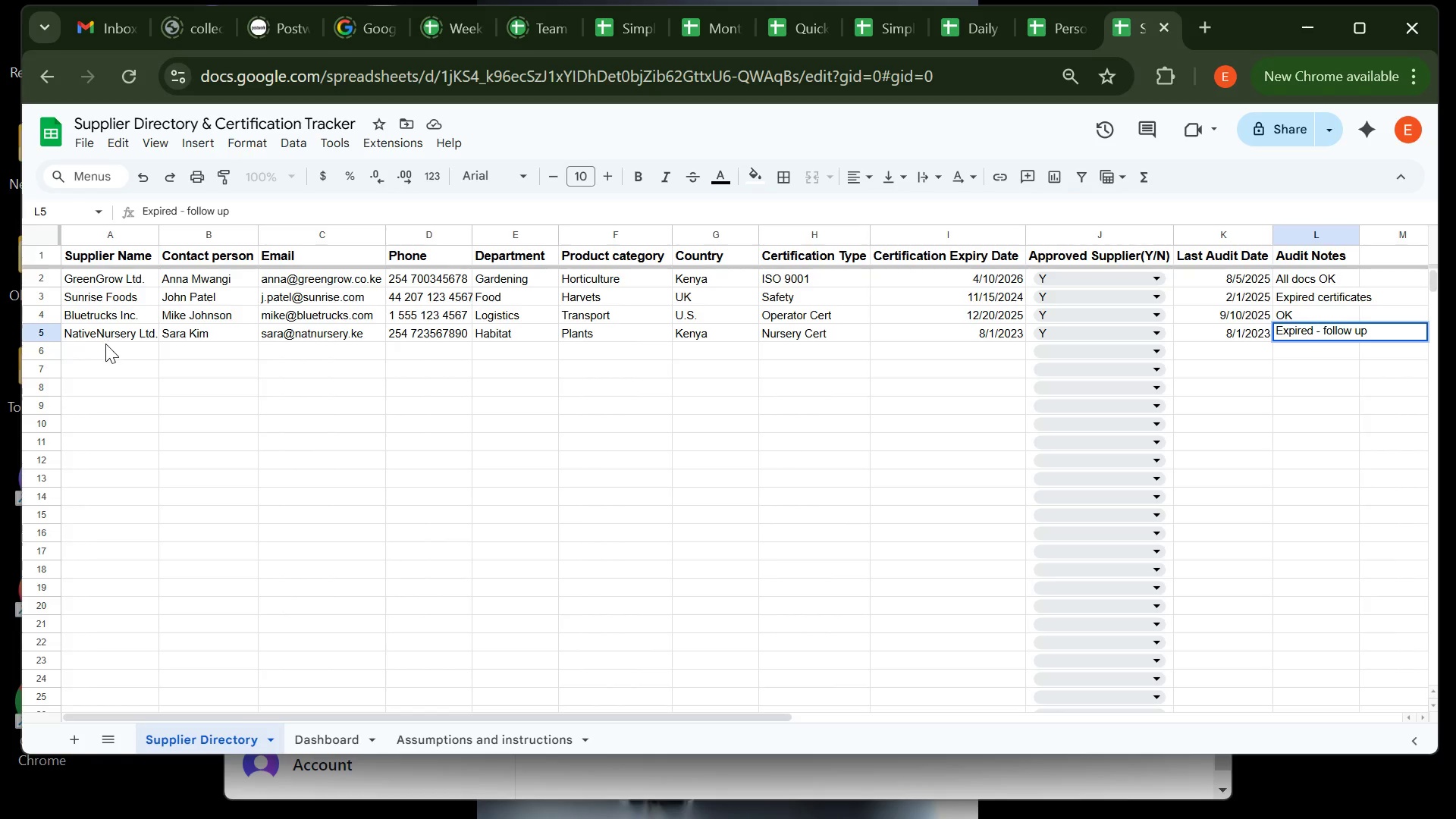 
left_click([107, 347])
 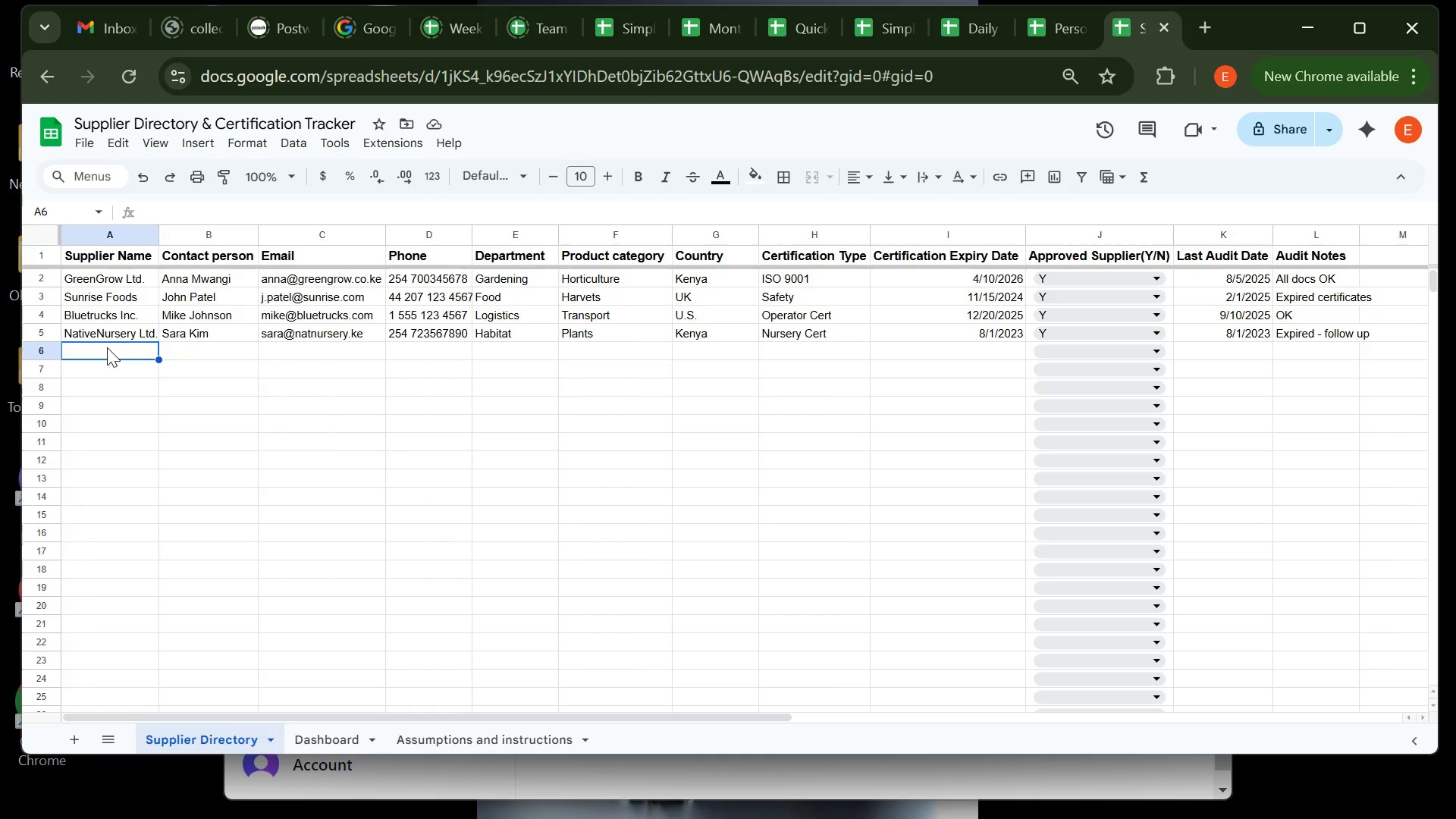 
wait(7.65)
 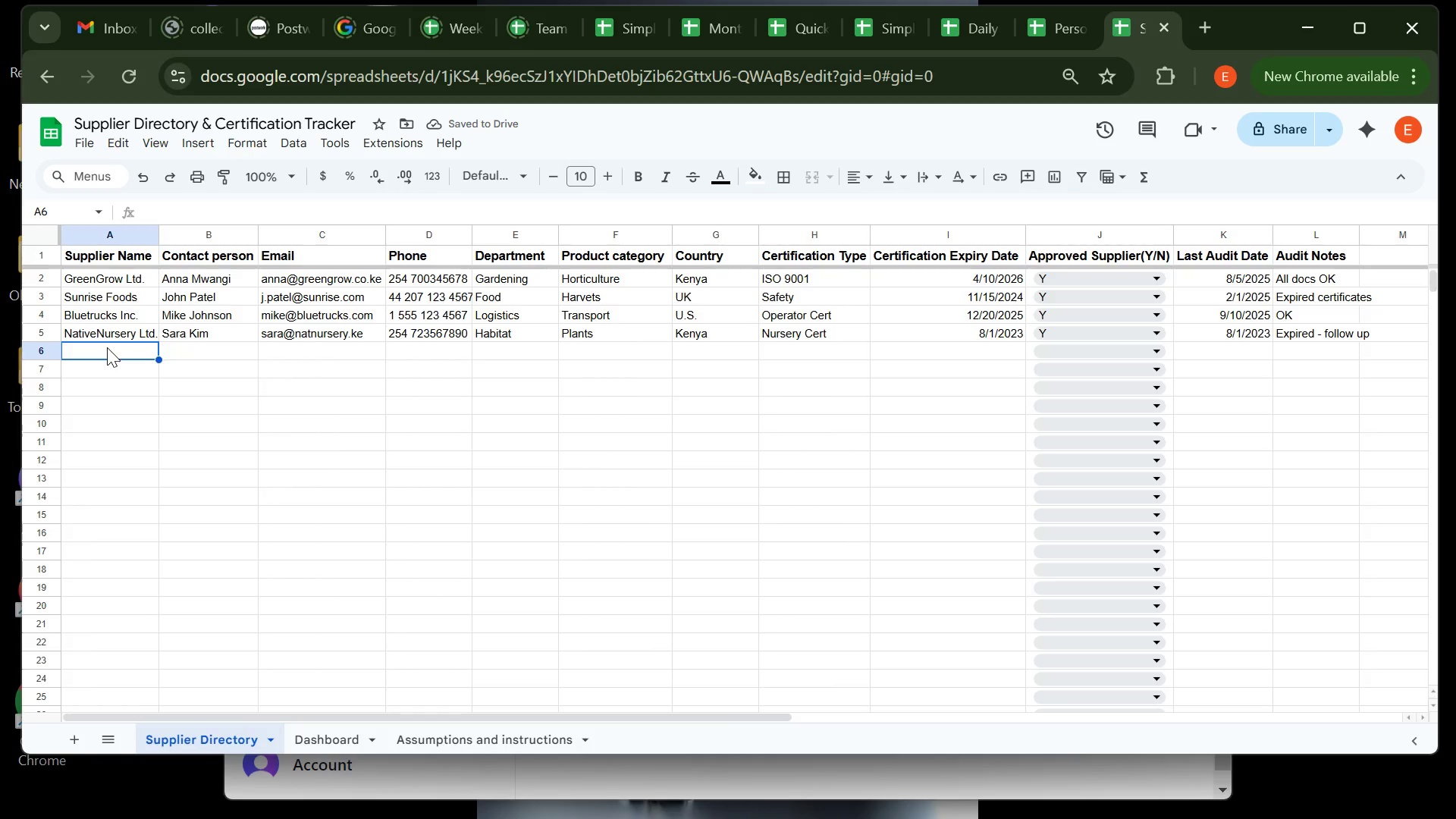 
type(Freshvet)
 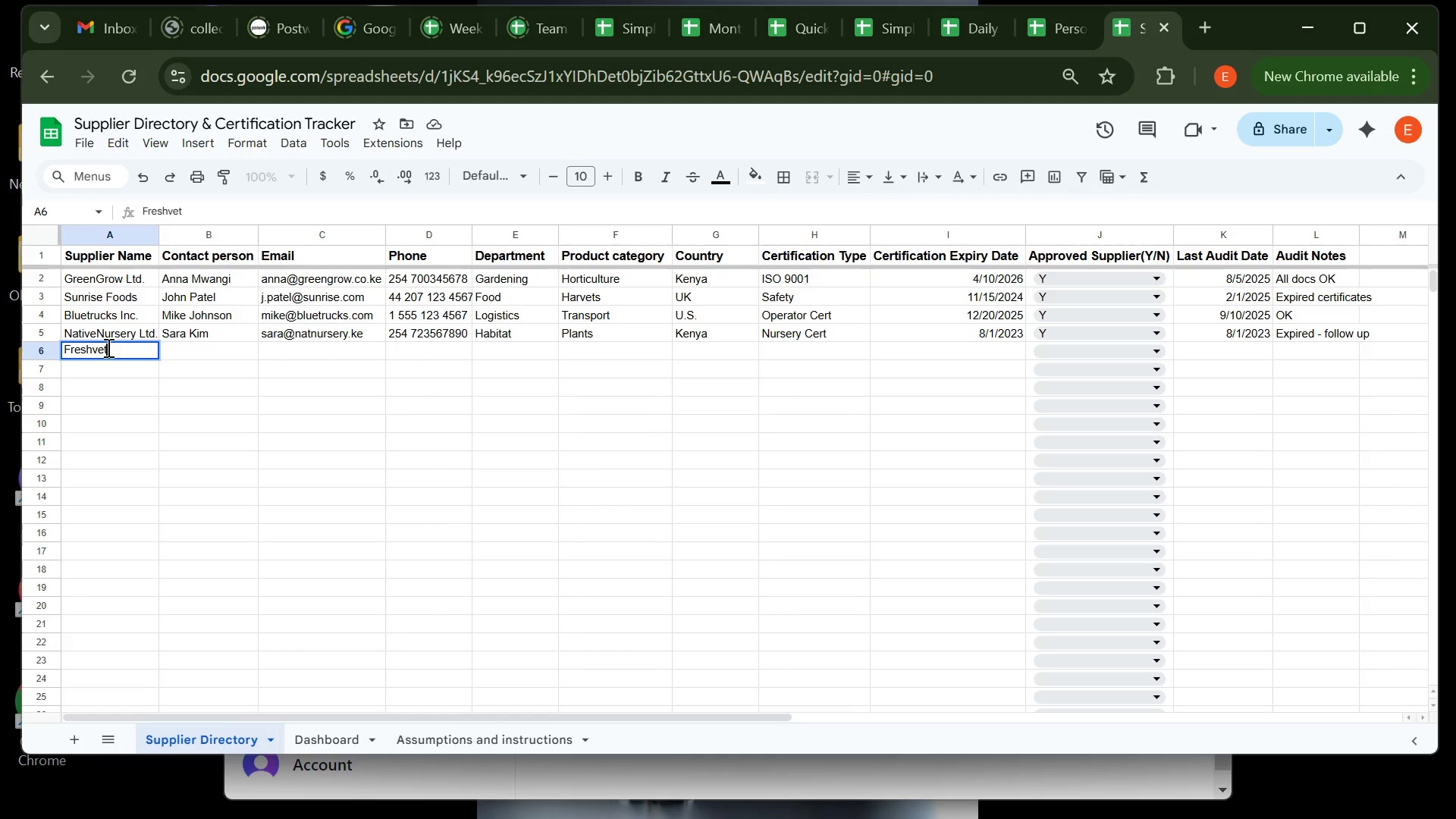 
key(Backspace)
key(Backspace)
key(Backspace)
type(Vet Services )
 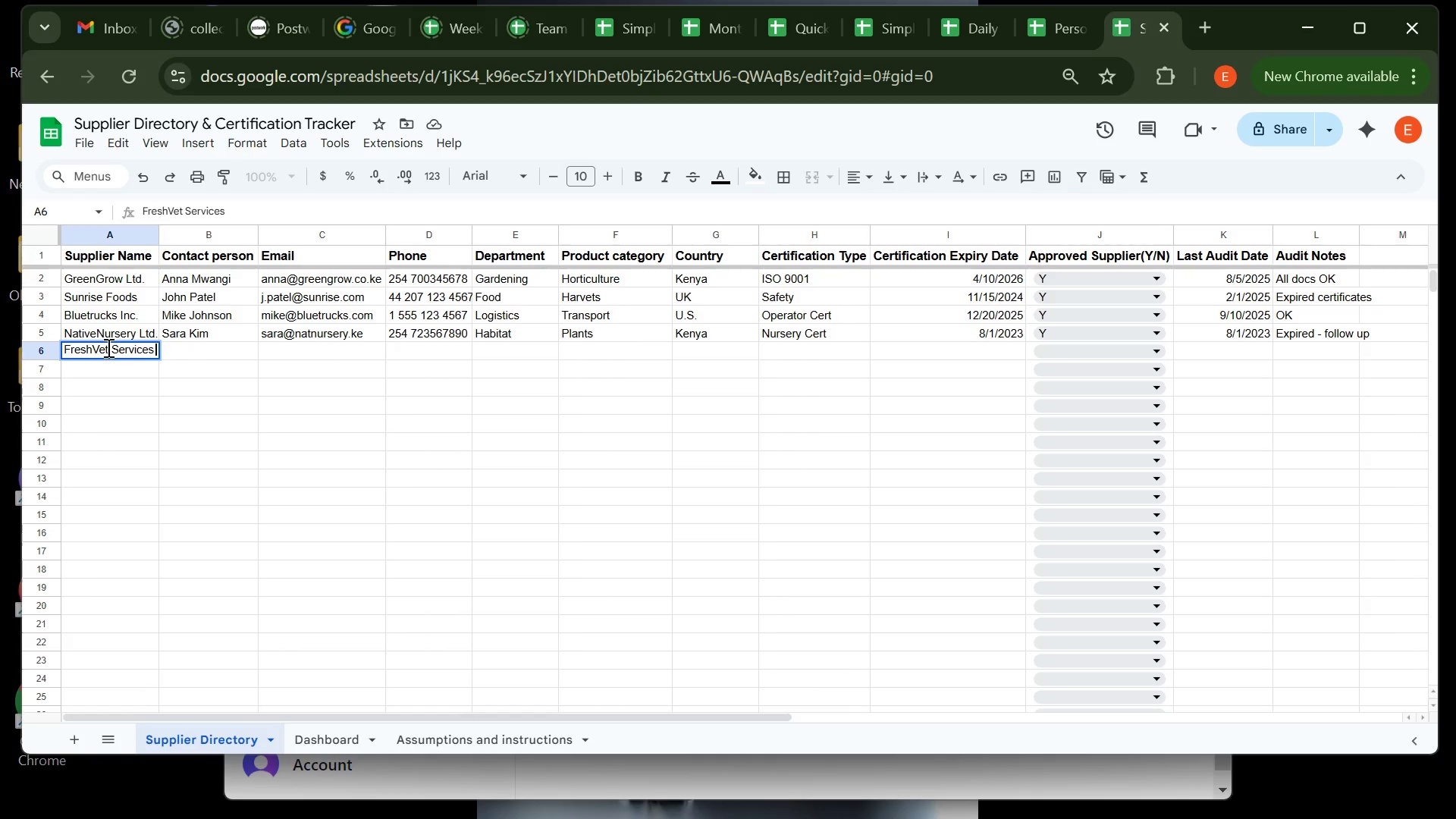 
wait(7.2)
 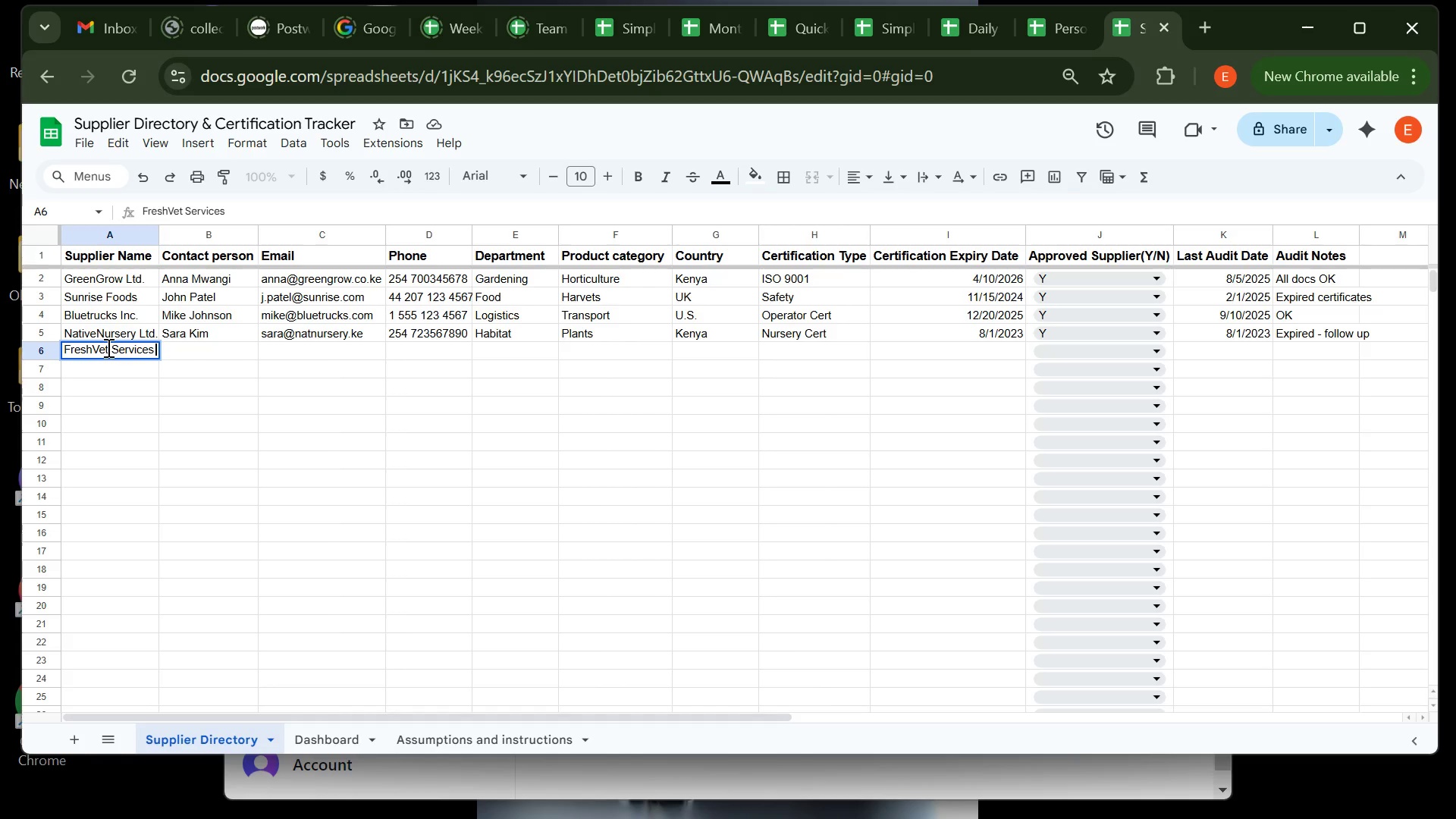 
key(Enter)
 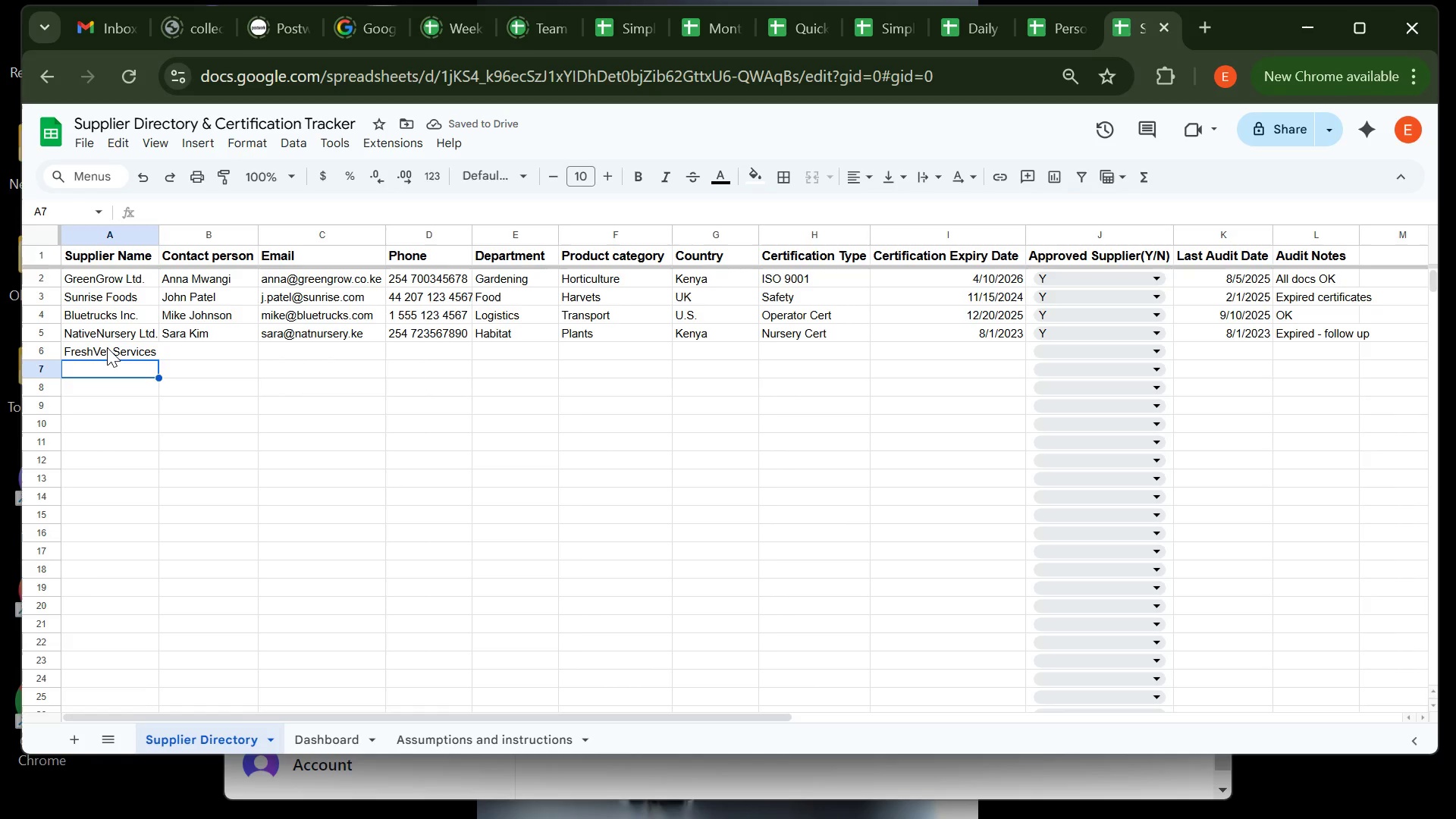 
type(Stone nd )
key(Backspace)
key(Backspace)
key(Backspace)
type(and Sn)
key(Backspace)
type(and Ltd.)
 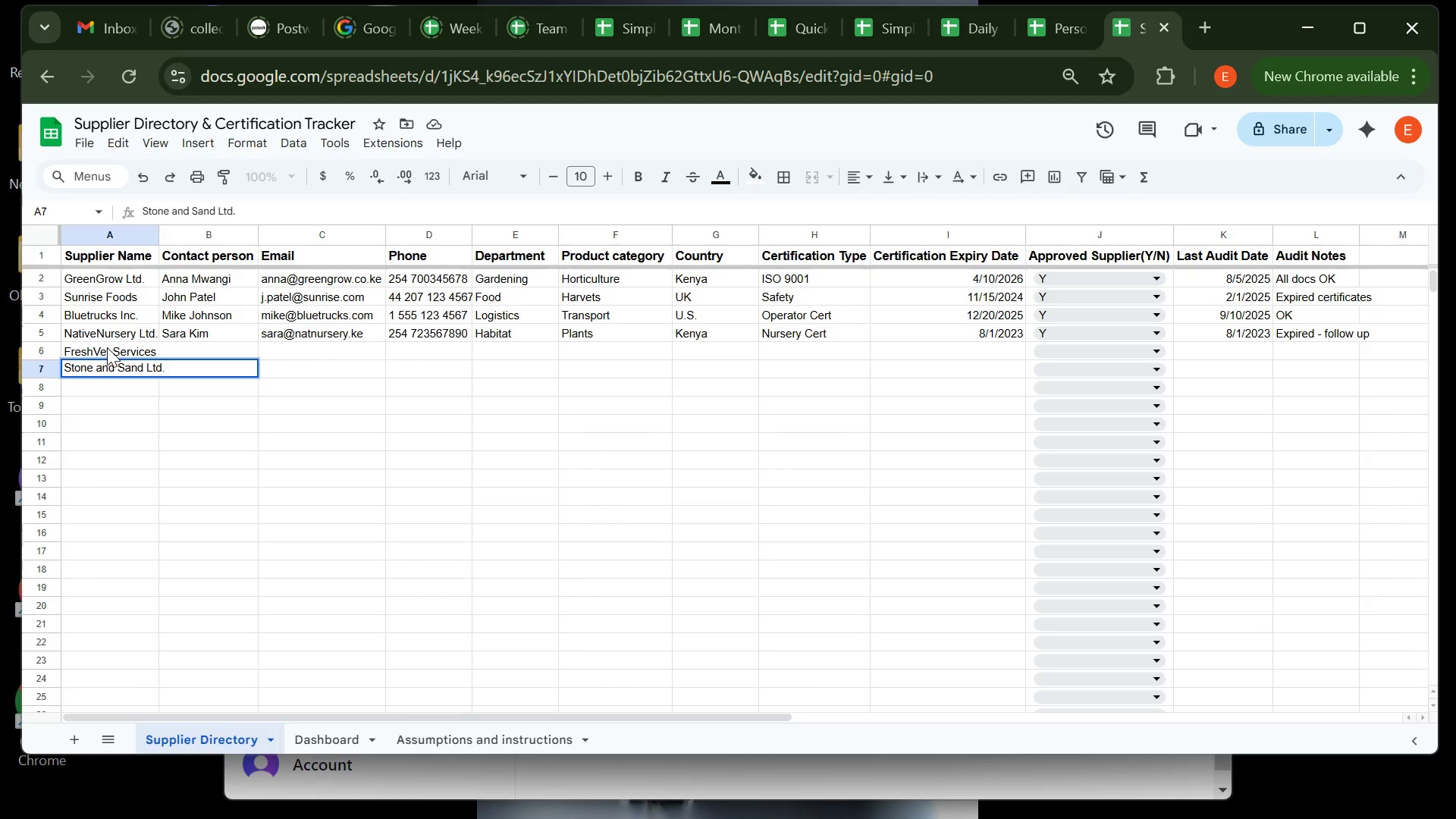 
key(Enter)
 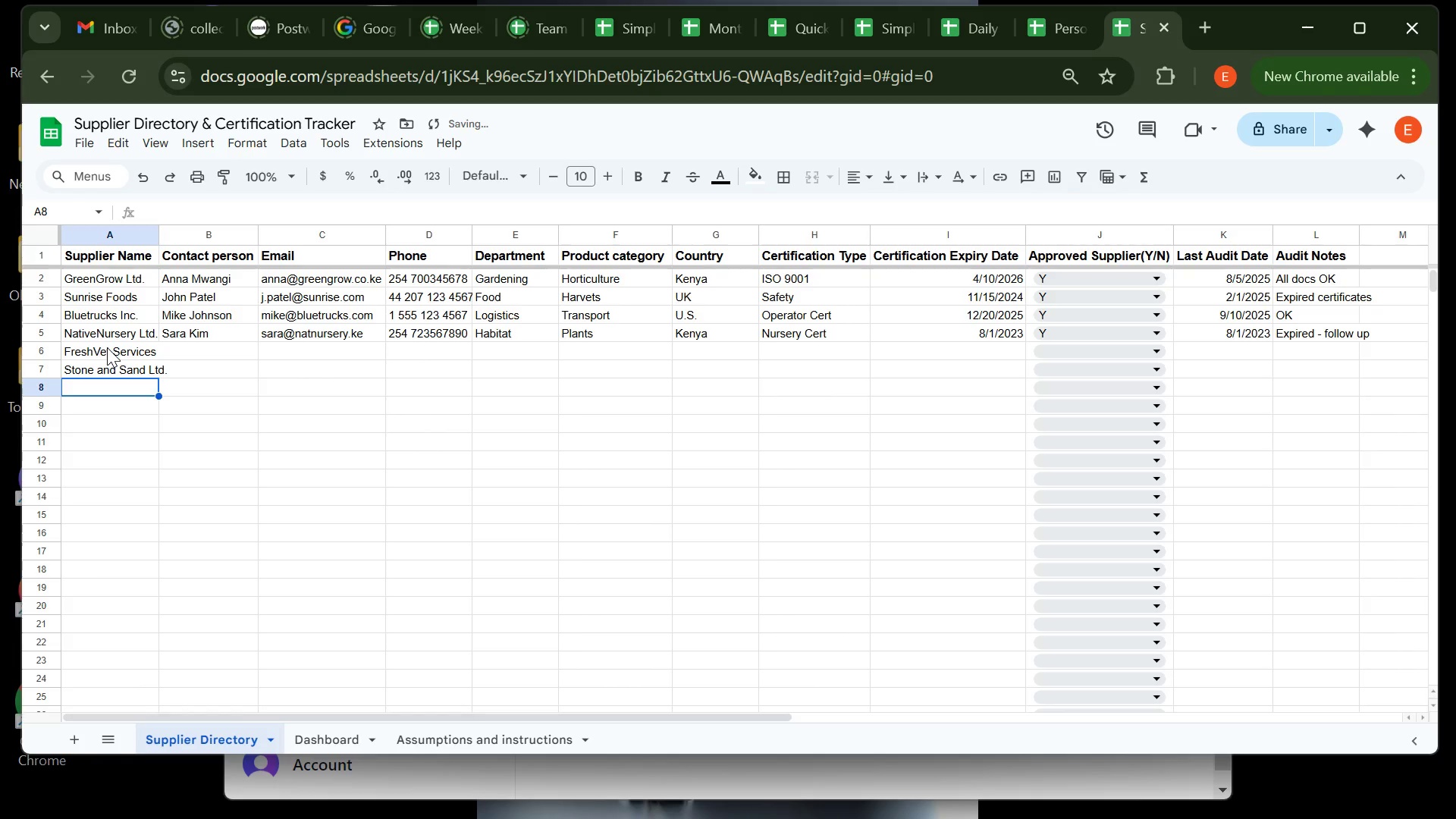 
type(EcoTools)
 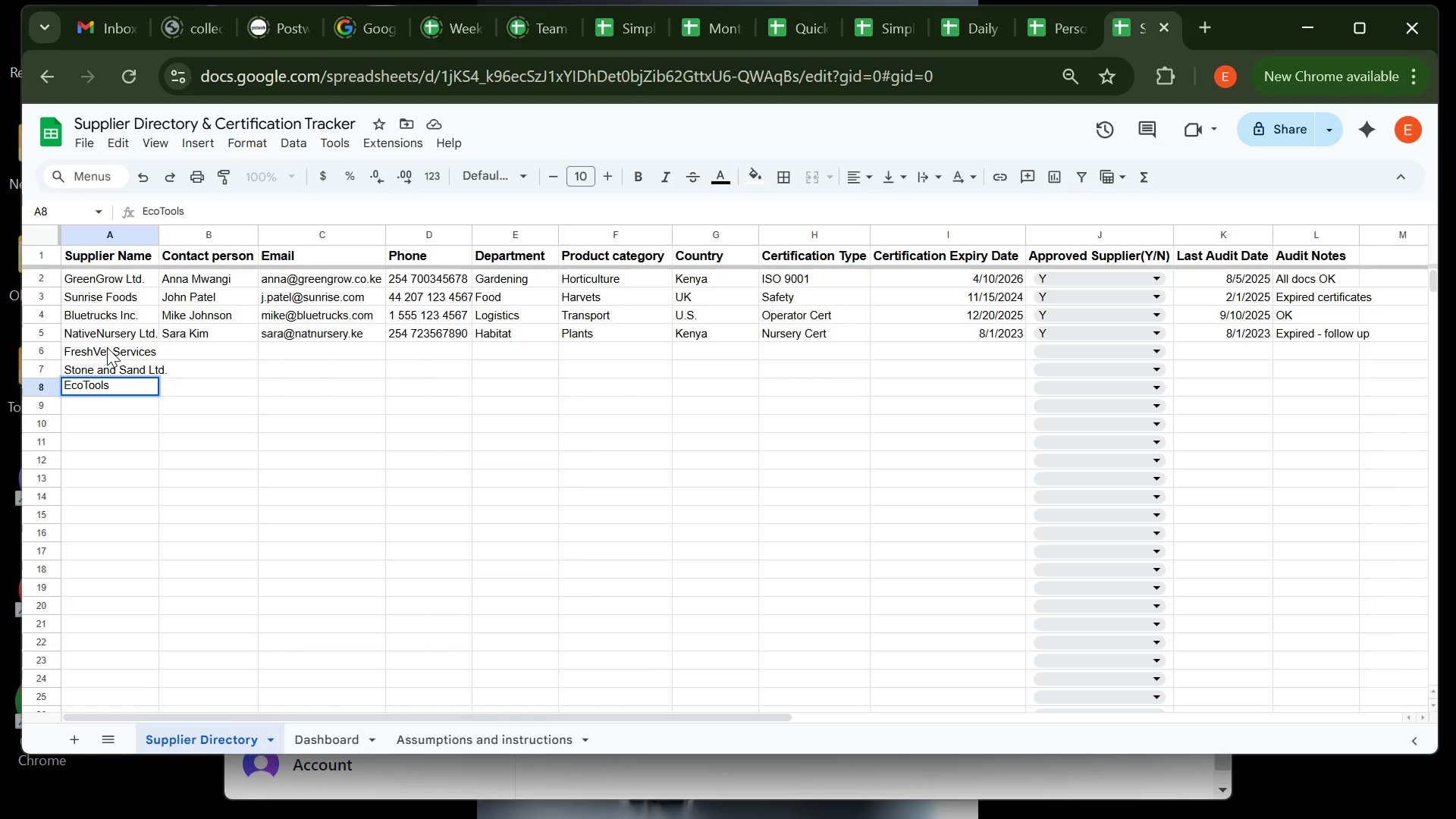 
key(Enter)
 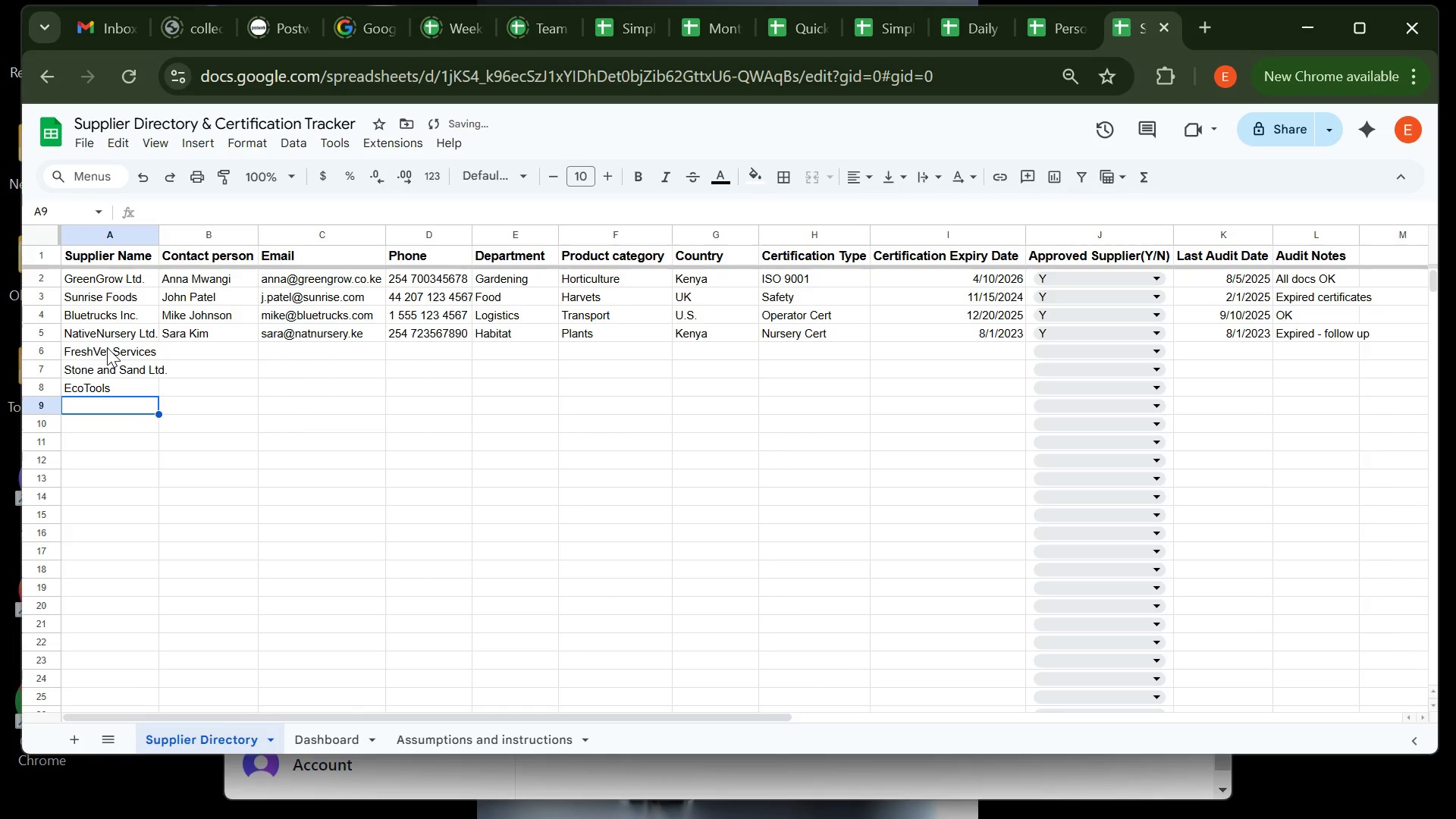 
type(LocalFuel co.)
key(Backspace)
key(Backspace)
key(Backspace)
type(Co.)
 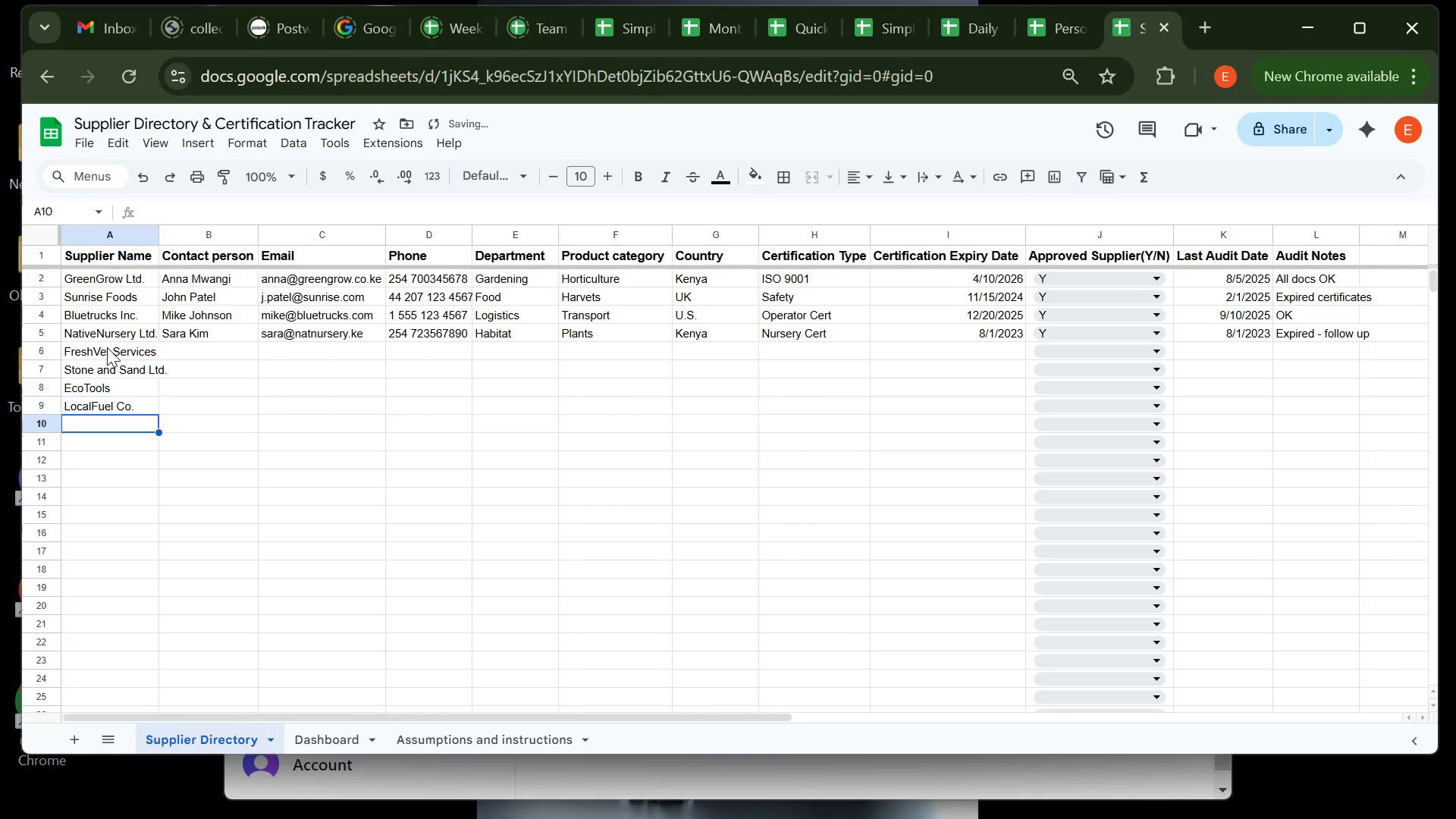 
key(Enter)
 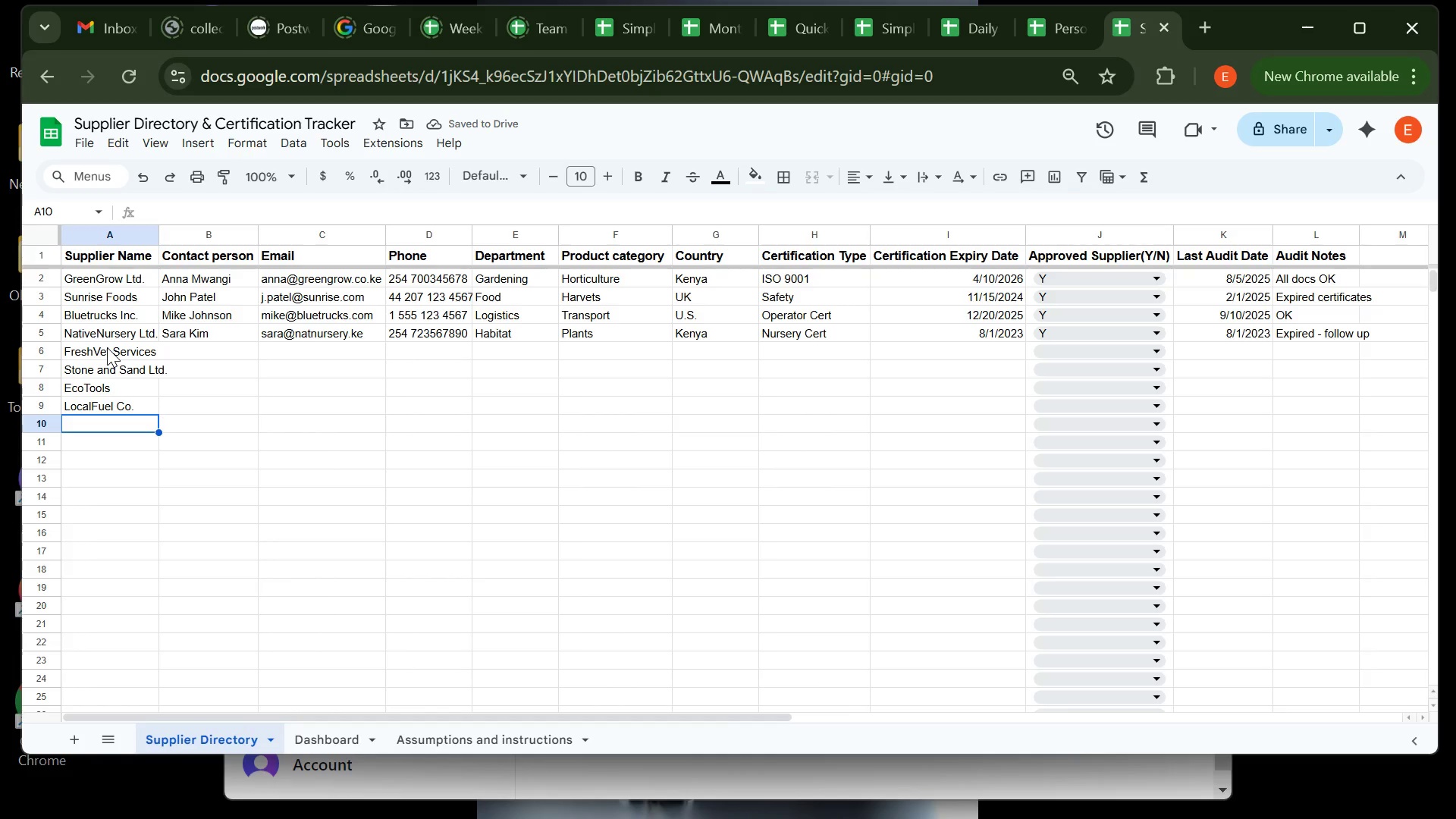 
type(Bake )
key(Backspace)
type(House SUPPLIES)
key(Backspace)
key(Backspace)
key(Backspace)
key(Backspace)
key(Backspace)
key(Backspace)
key(Backspace)
type(upplies)
 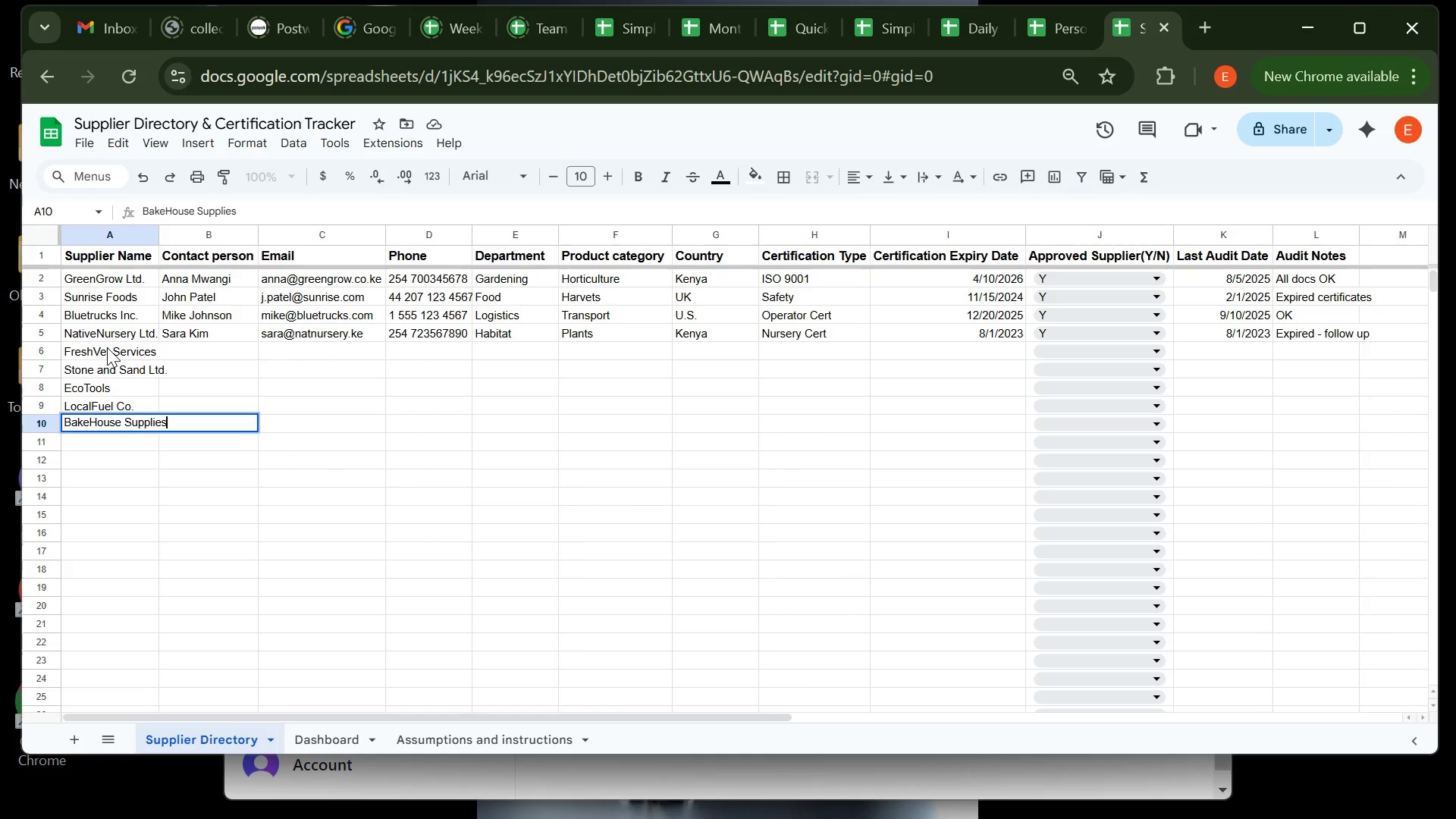 
key(Enter)
 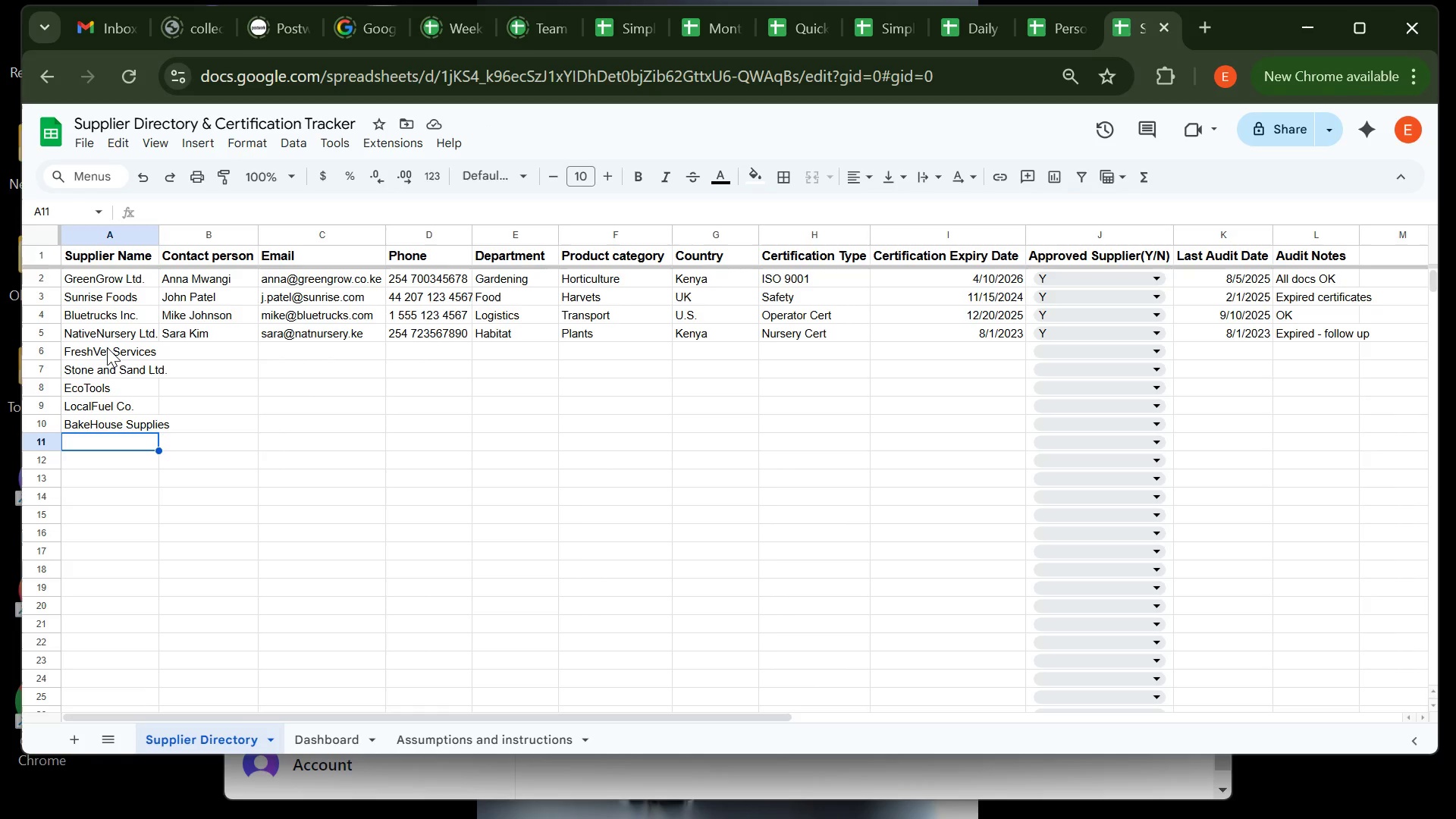 
wait(6.84)
 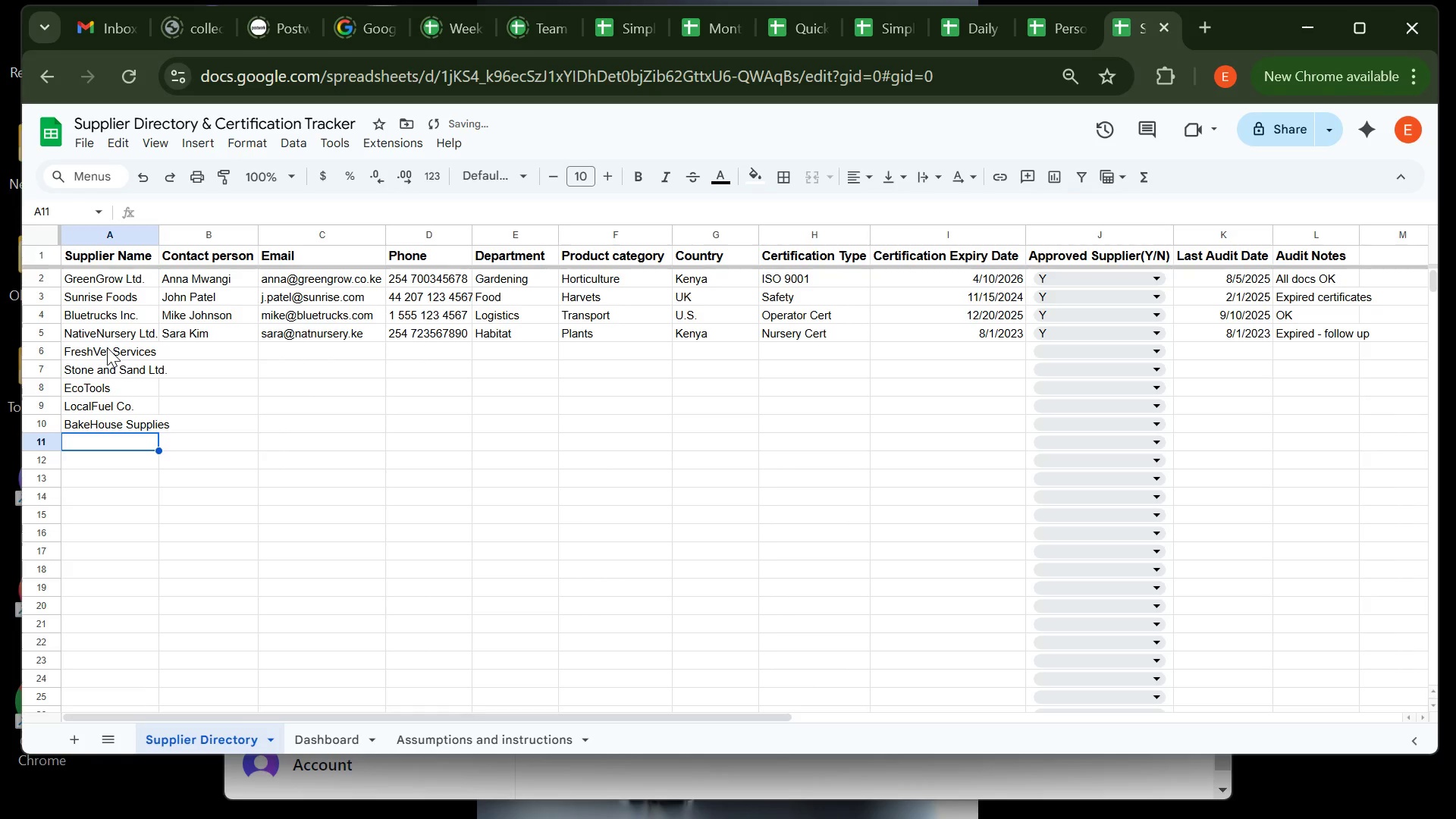 
type(Gt)
key(Backspace)
type(reenTeh)
key(Backspace)
type(xh)
key(Backspace)
key(Backspace)
type(ch)
key(Tab)
key(Tab)
 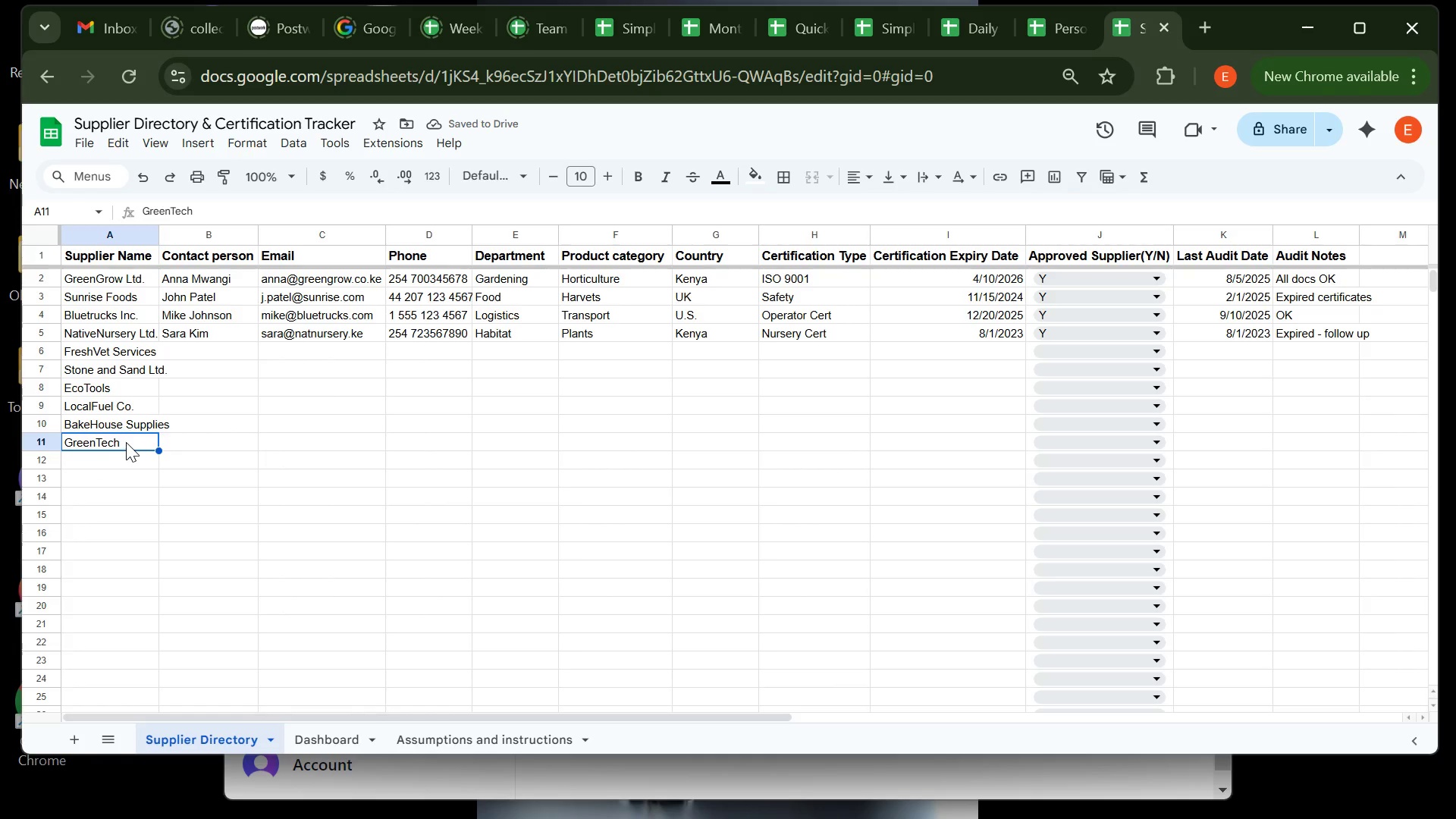 
double_click([126, 442])
 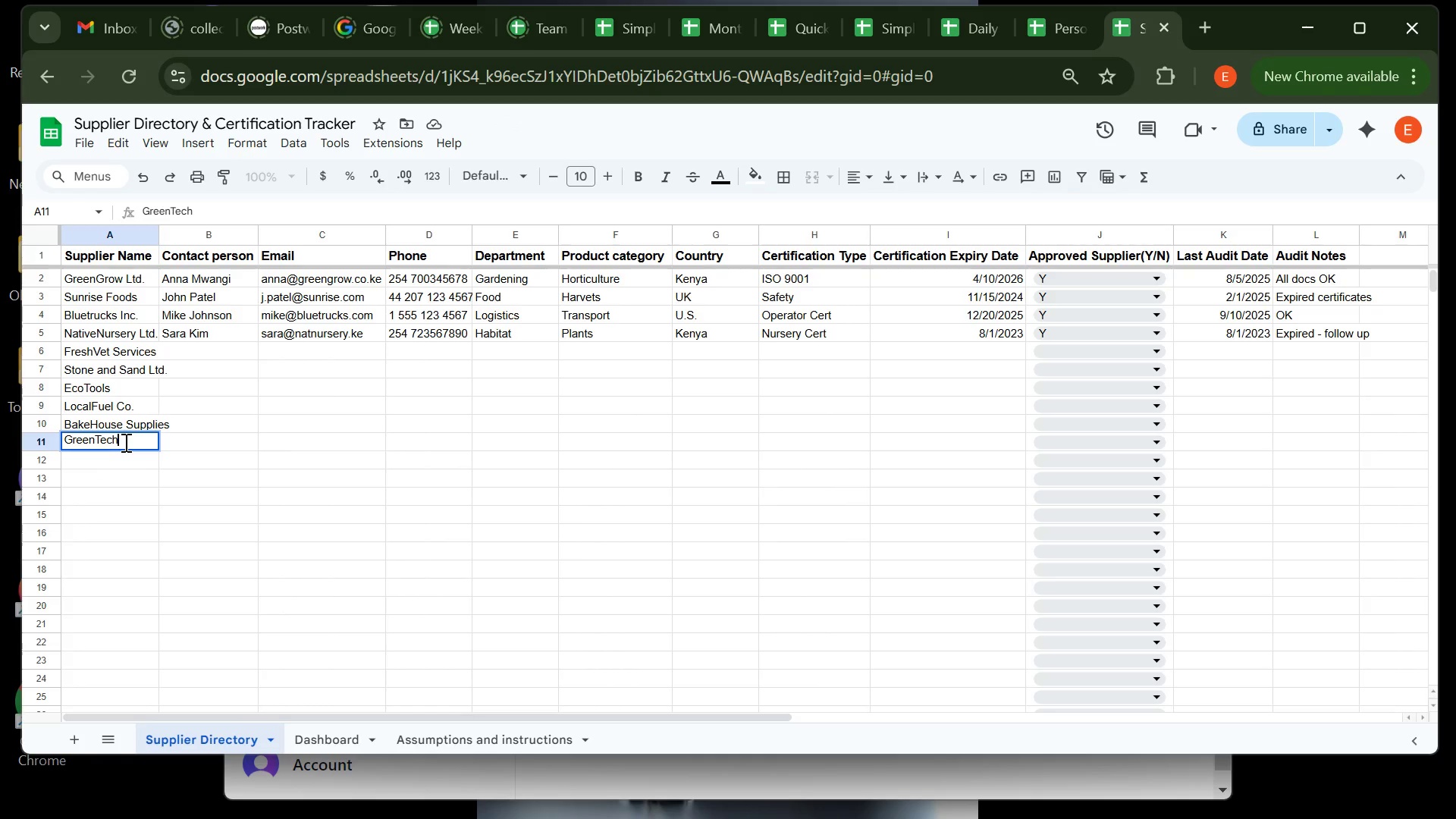 
type( Equip.)
 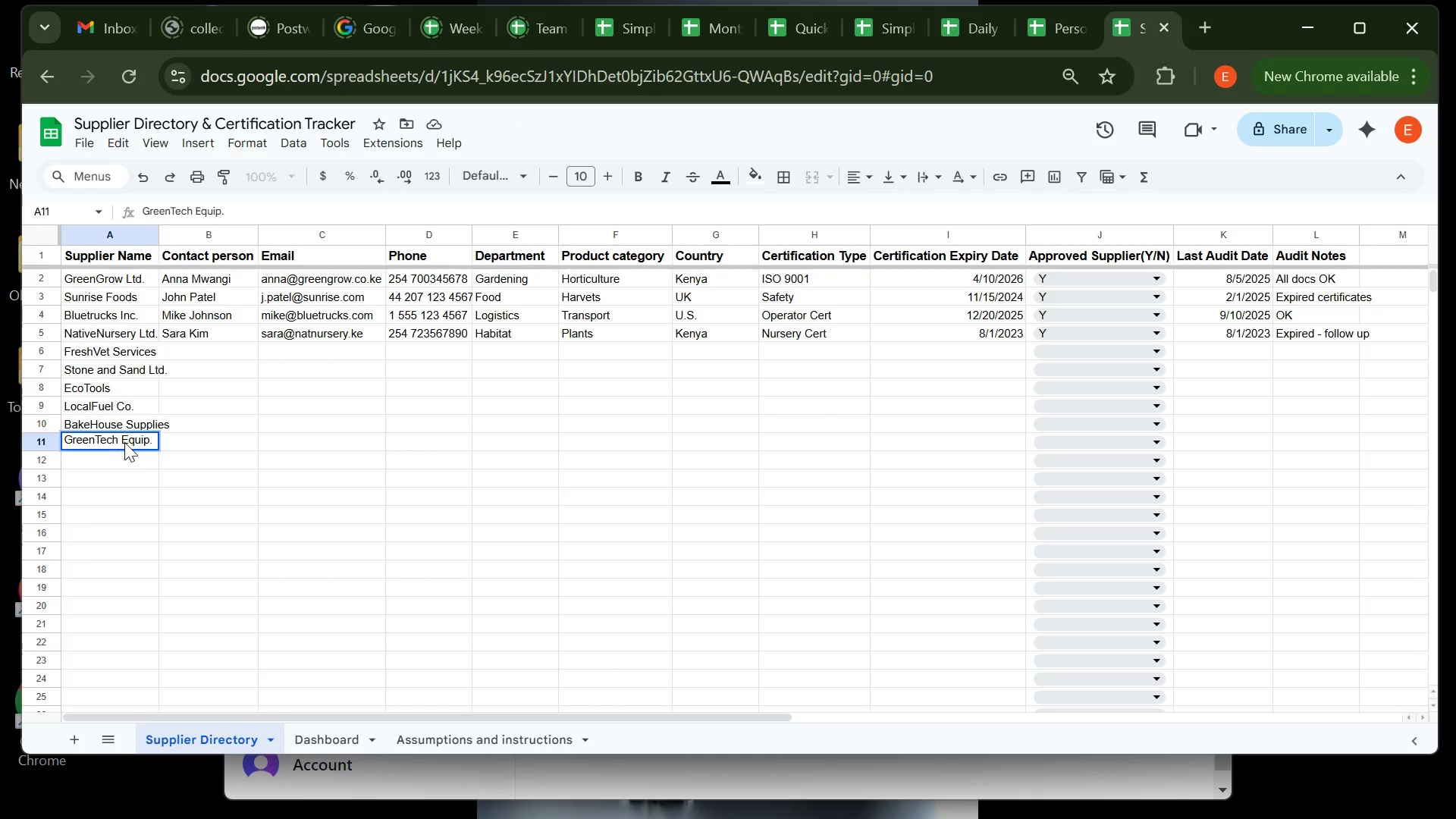 
key(Enter)
 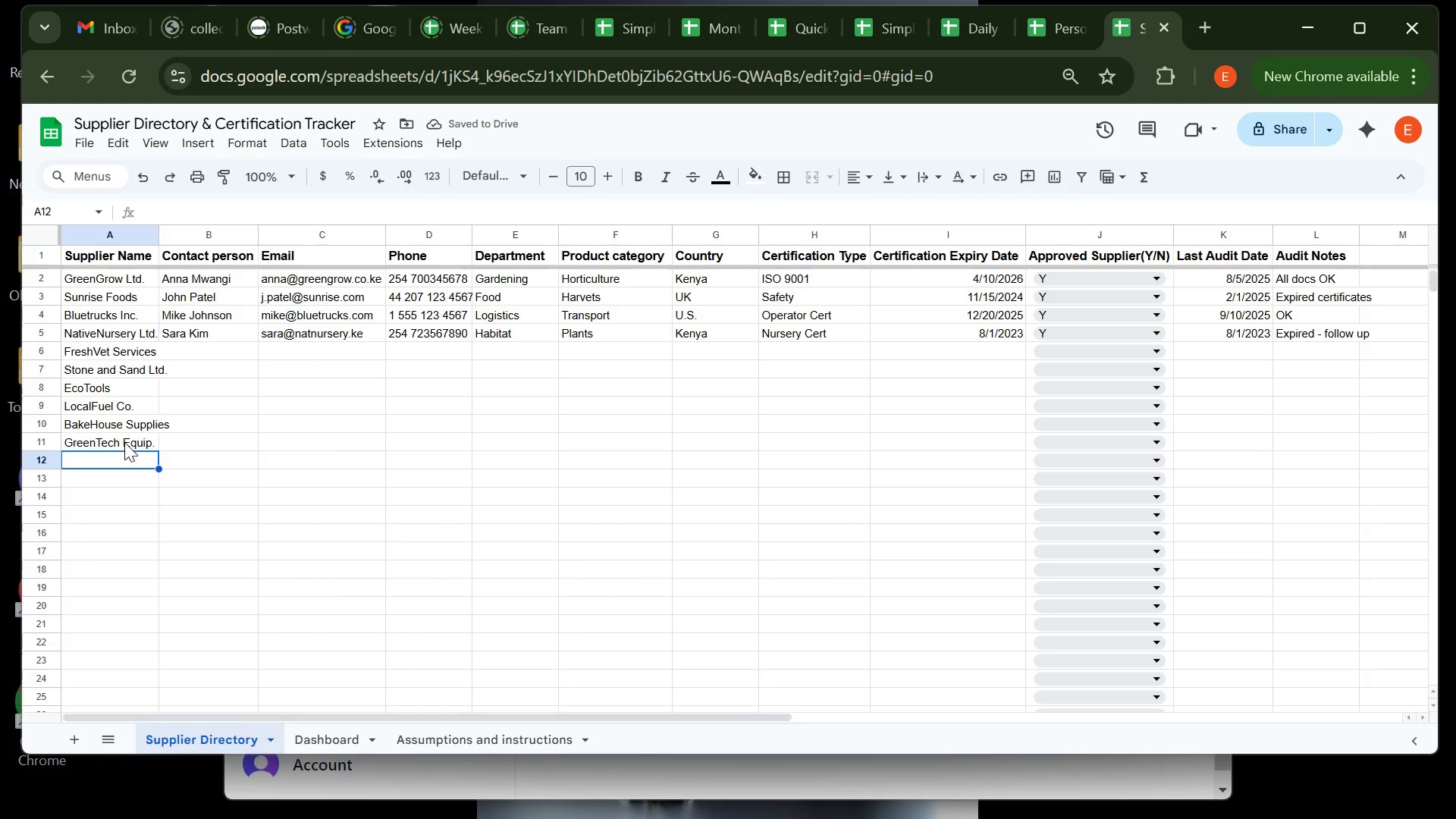 
type(Outreach Media)
 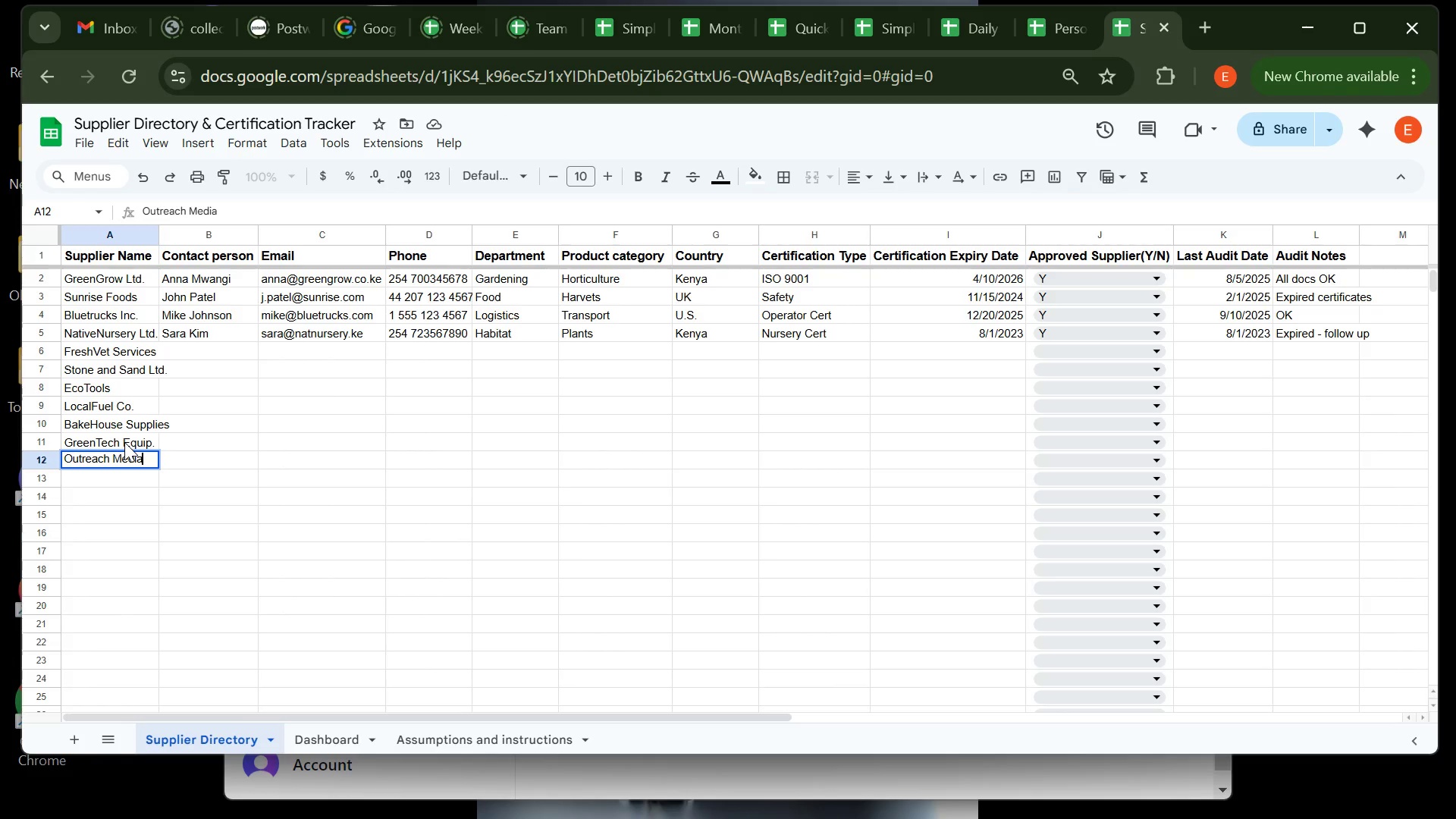 
key(Enter)
 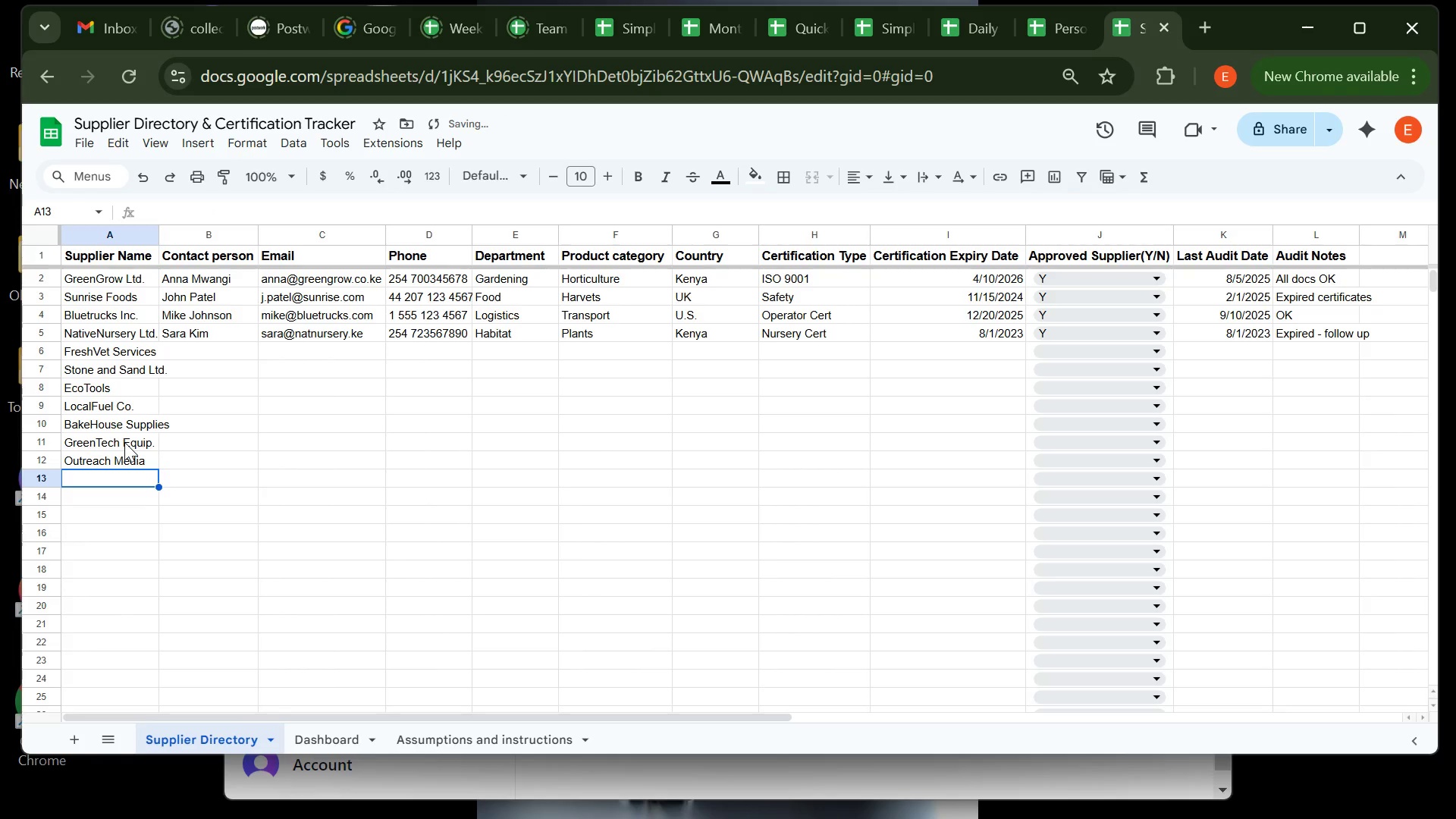 
type(Riverdasn)
key(Backspace)
key(Backspace)
key(Backspace)
key(Backspace)
type(sand)
key(Backspace)
key(Backspace)
key(Backspace)
key(Backspace)
type(Sand Ltd.)
 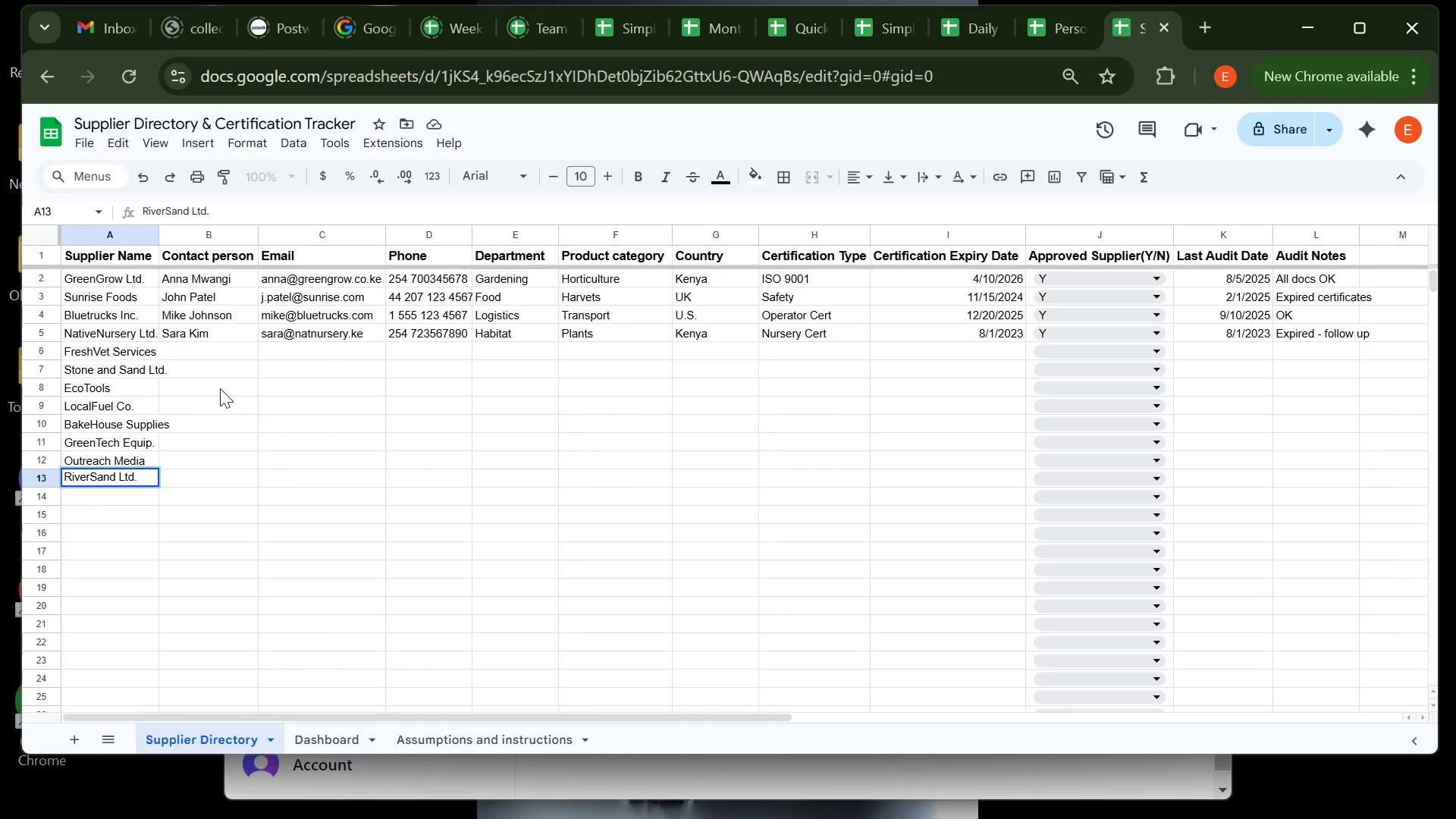 
wait(5.45)
 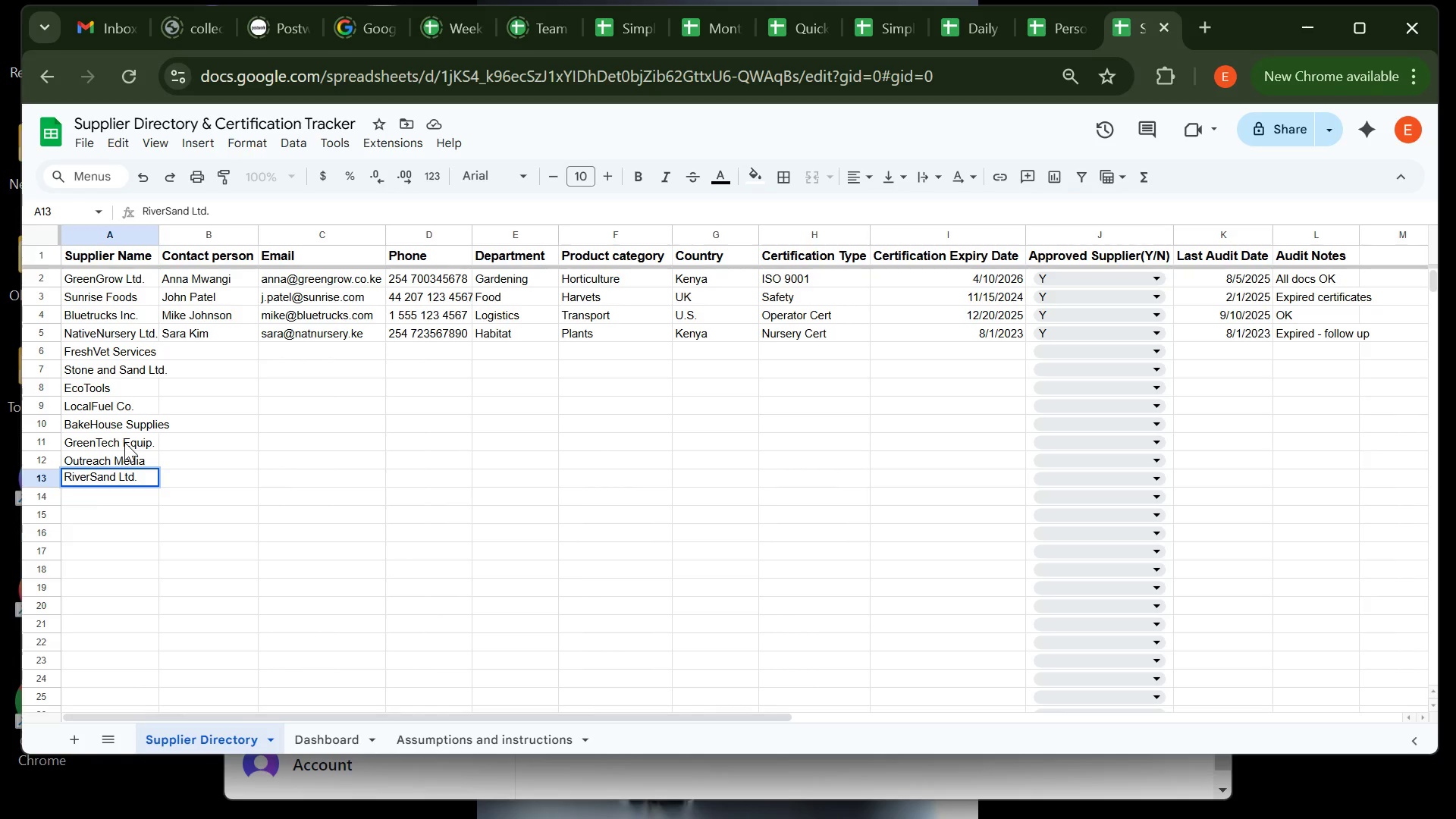 
left_click([226, 350])
 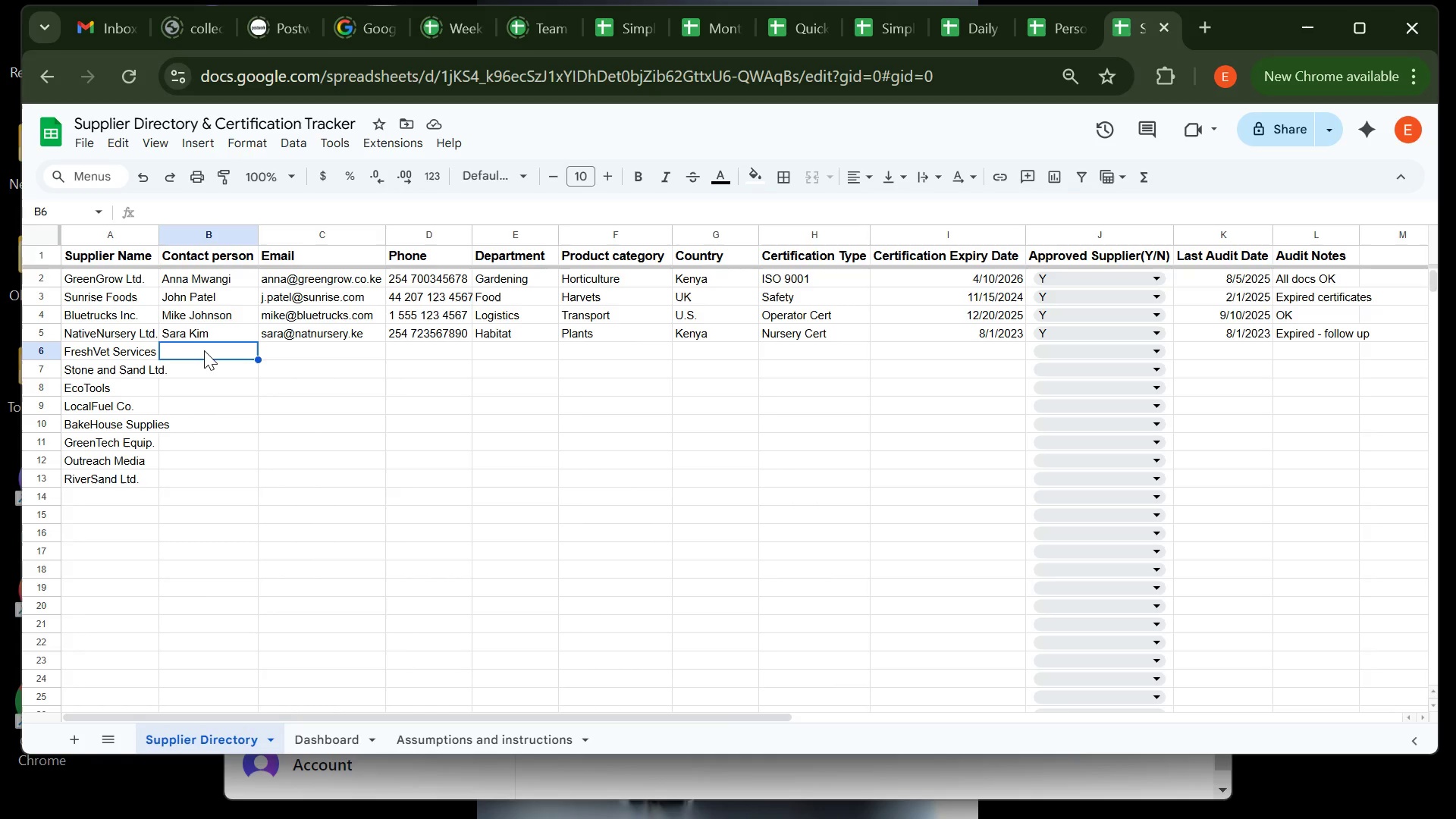 
wait(7.5)
 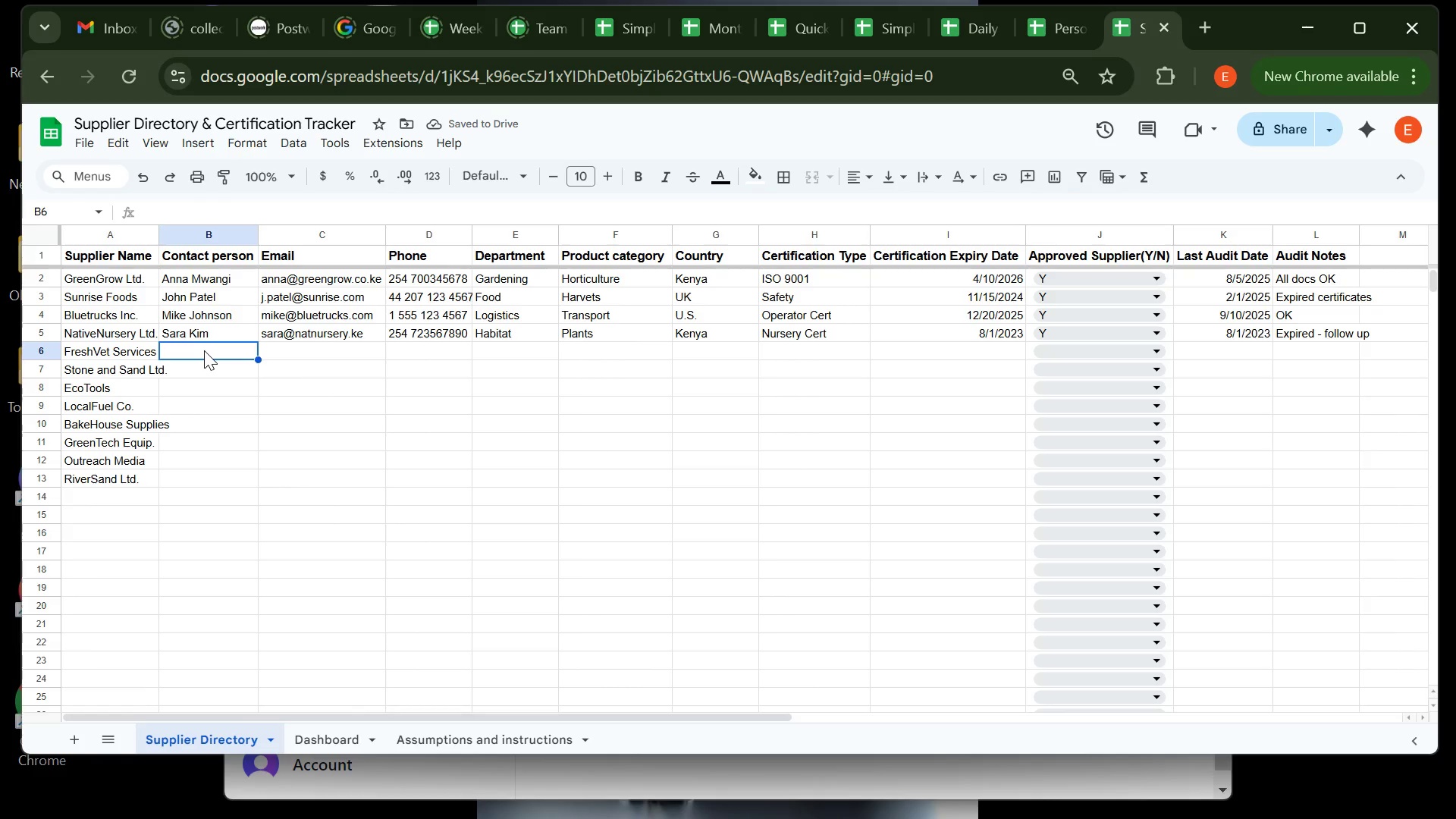 
type(Dr. Maria)
 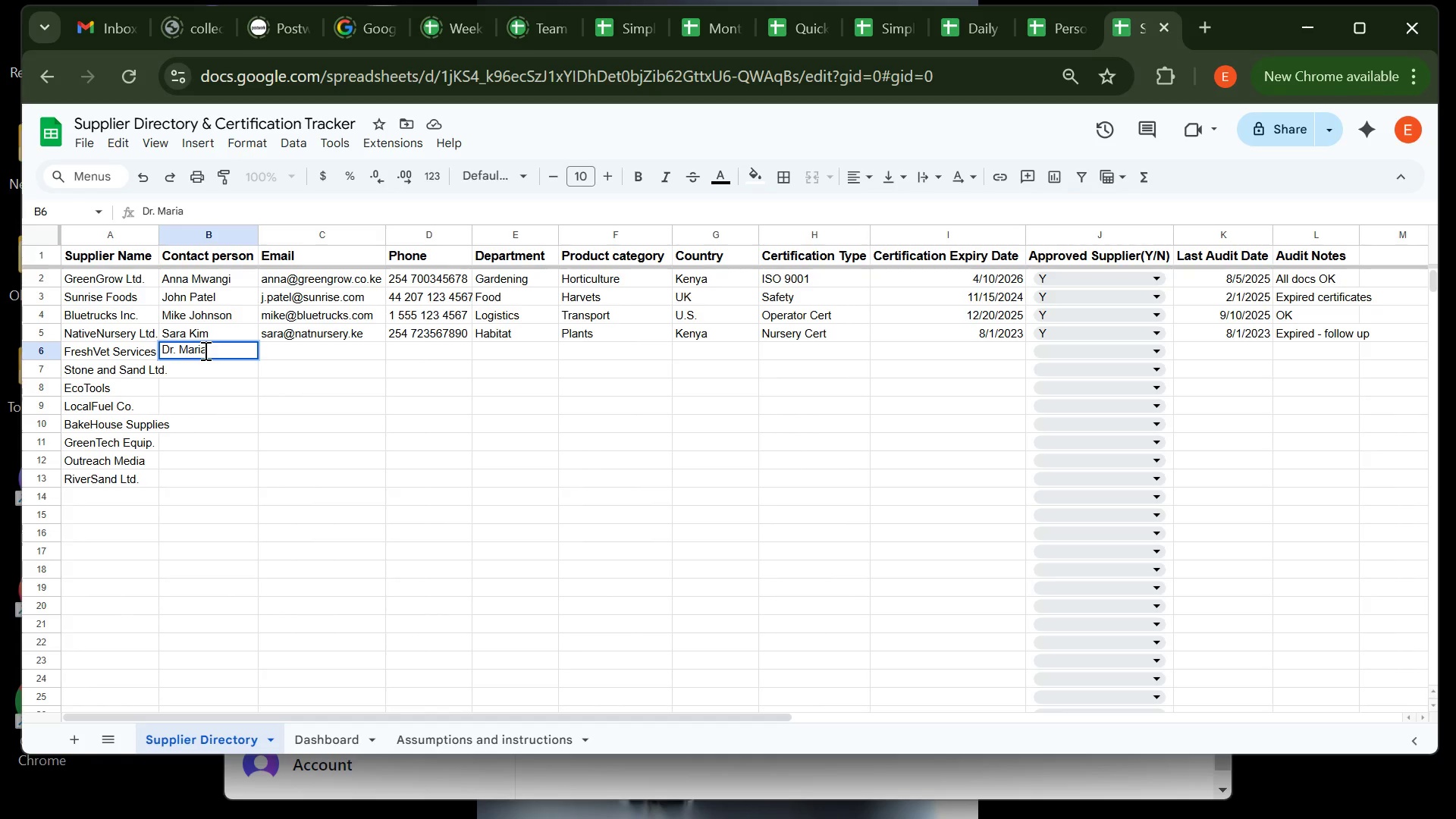 
key(Enter)
 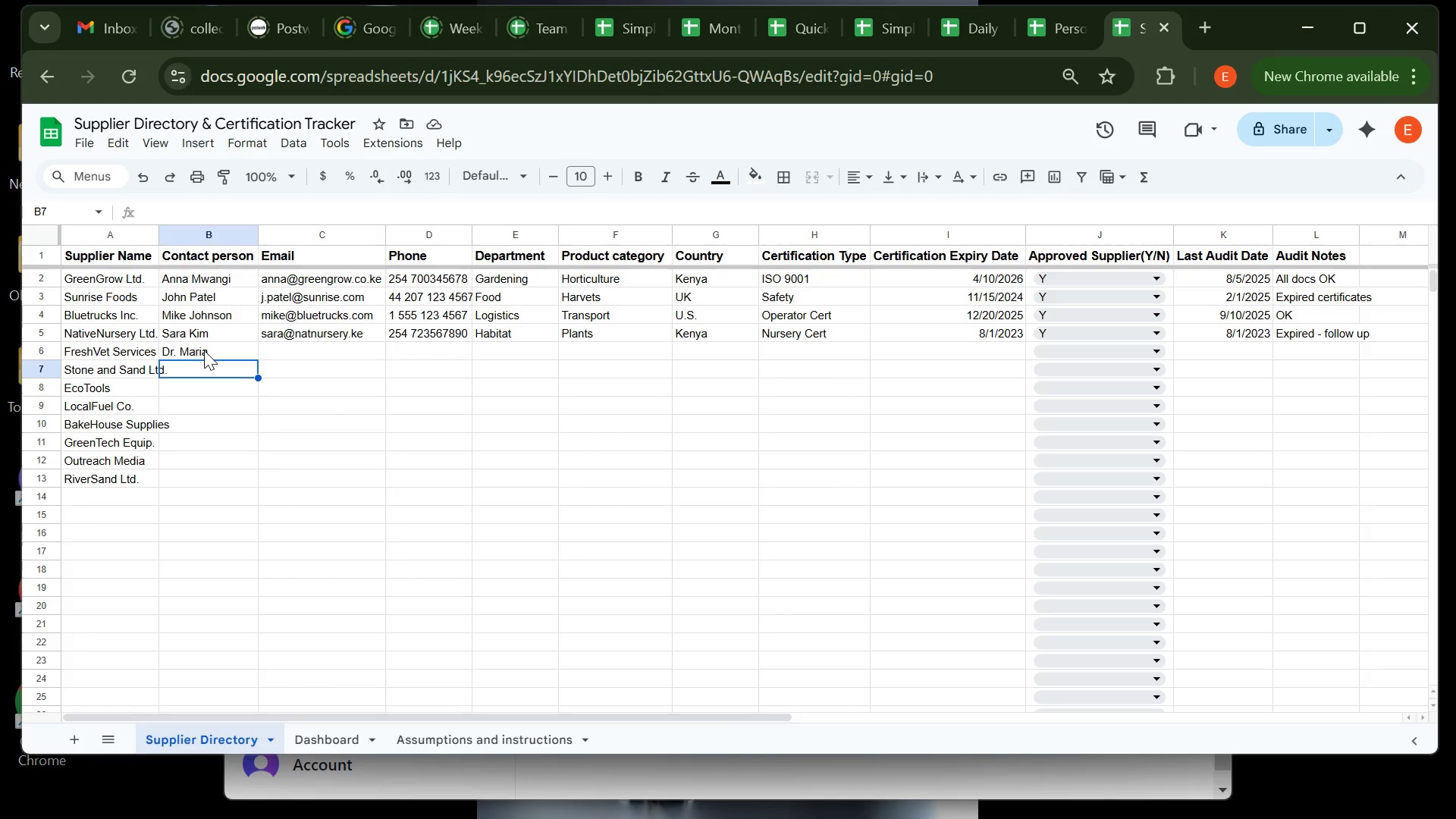 
wait(11.18)
 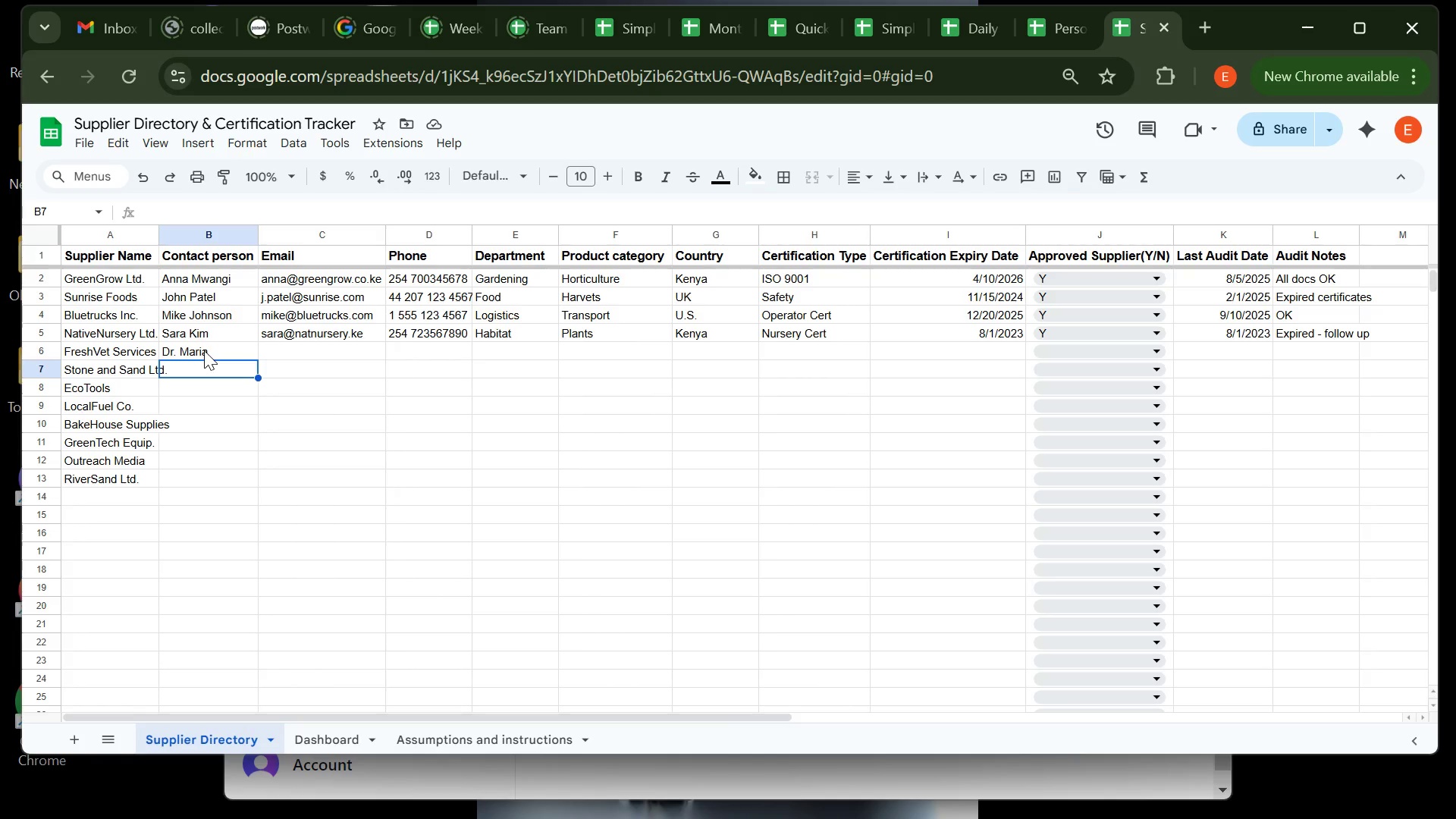 
type(p)
key(Backspace)
type(O)
key(Backspace)
type(Pter)
key(Backspace)
key(Backspace)
key(Backspace)
type(eter Wang )
 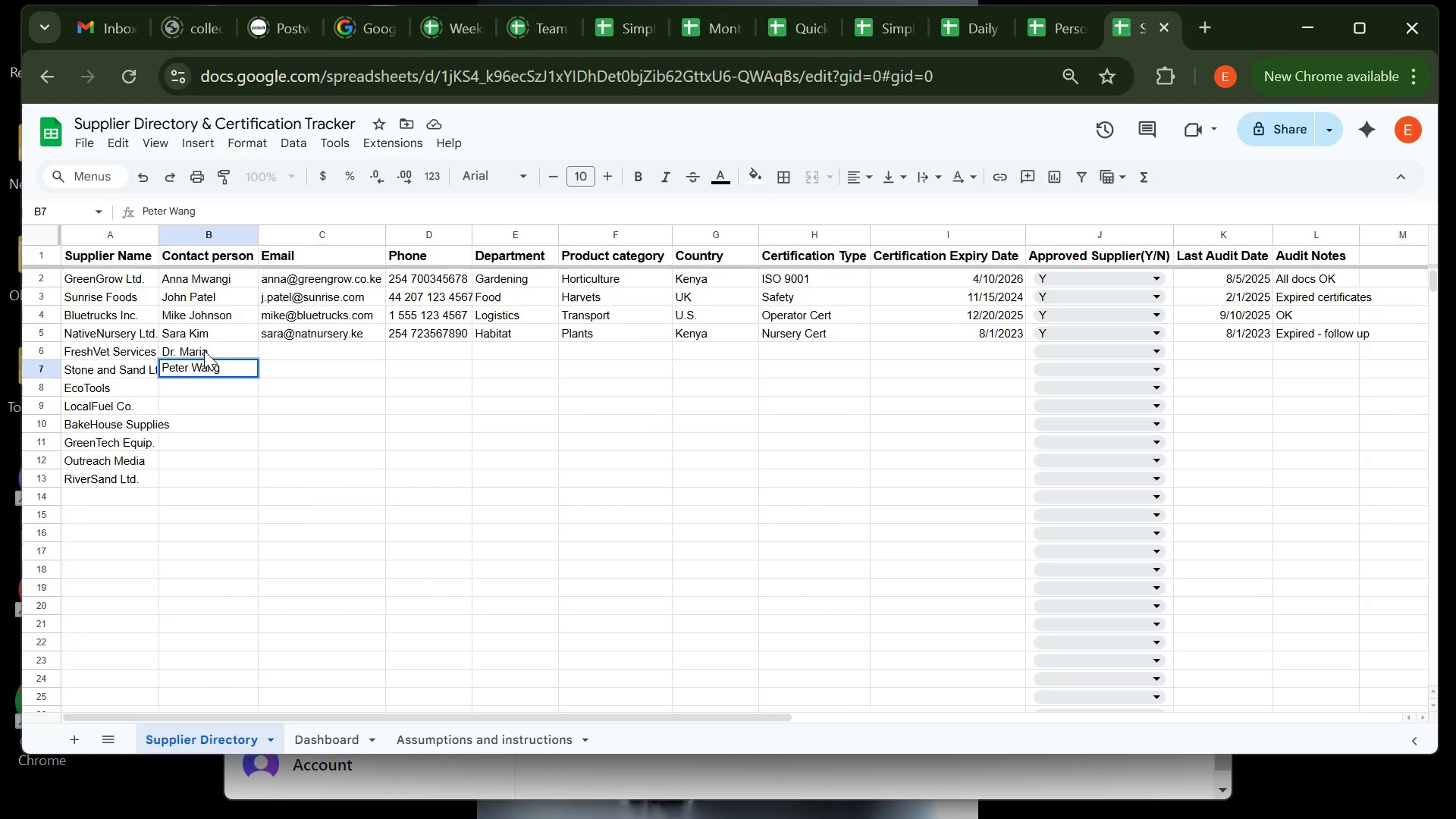 
key(Enter)
 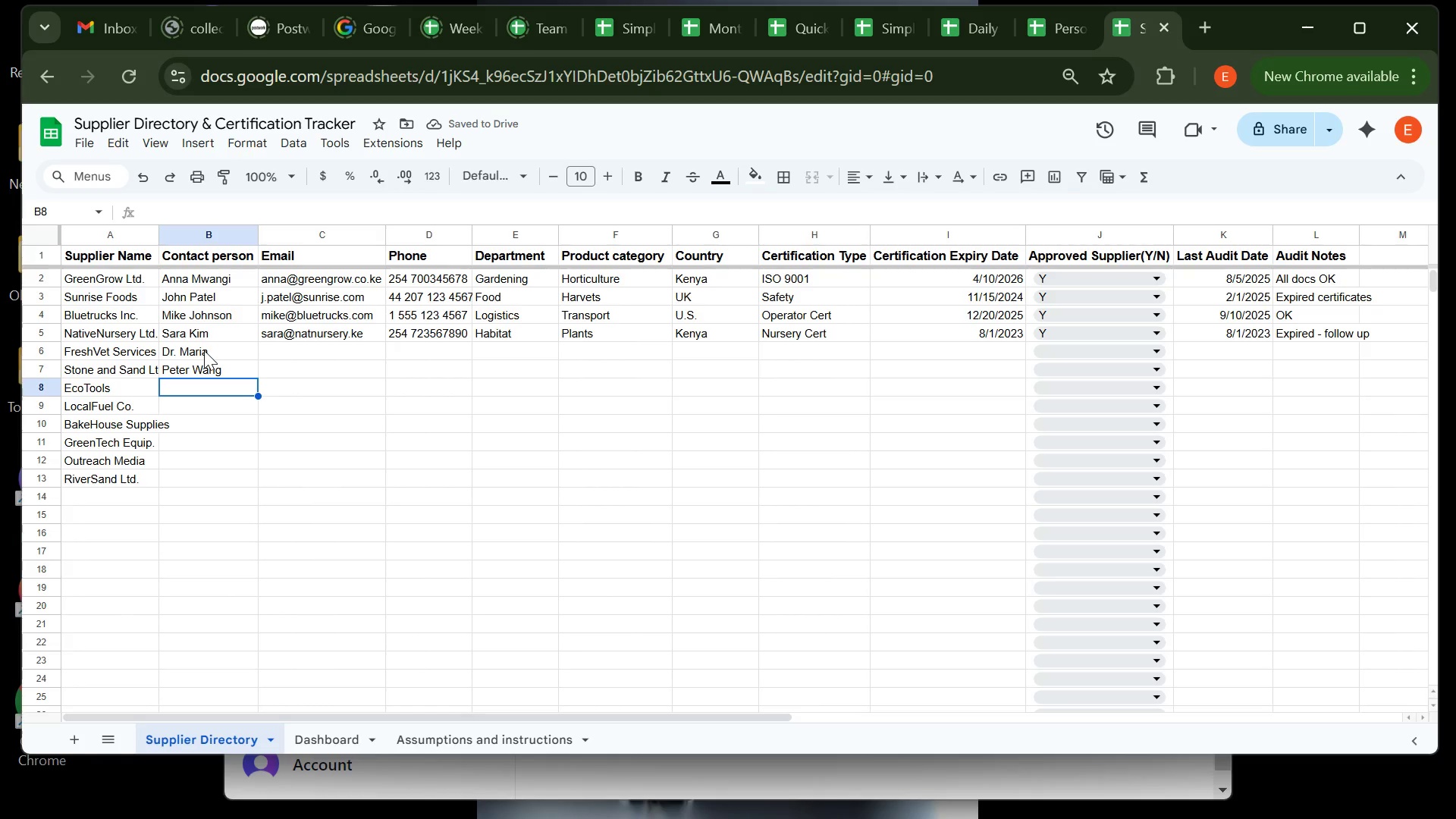 
wait(7.83)
 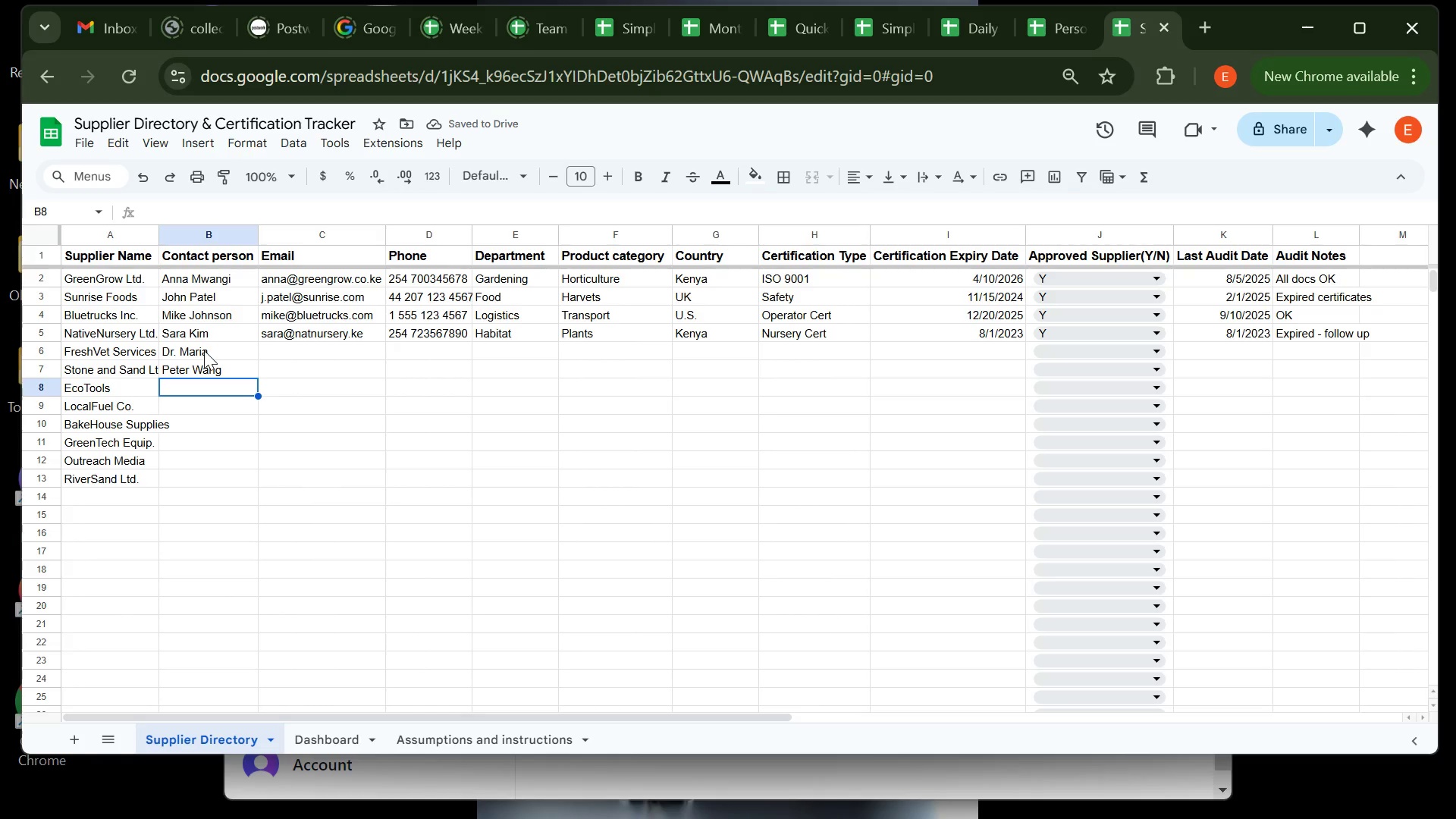 
type(a)
key(Backspace)
type(Ann)
key(Backspace)
key(Backspace)
key(Backspace)
key(Backspace)
type(a)
key(Backspace)
type(A)
key(Backspace)
key(Backspace)
type(Anna LO)
key(Backspace)
type(opez)
 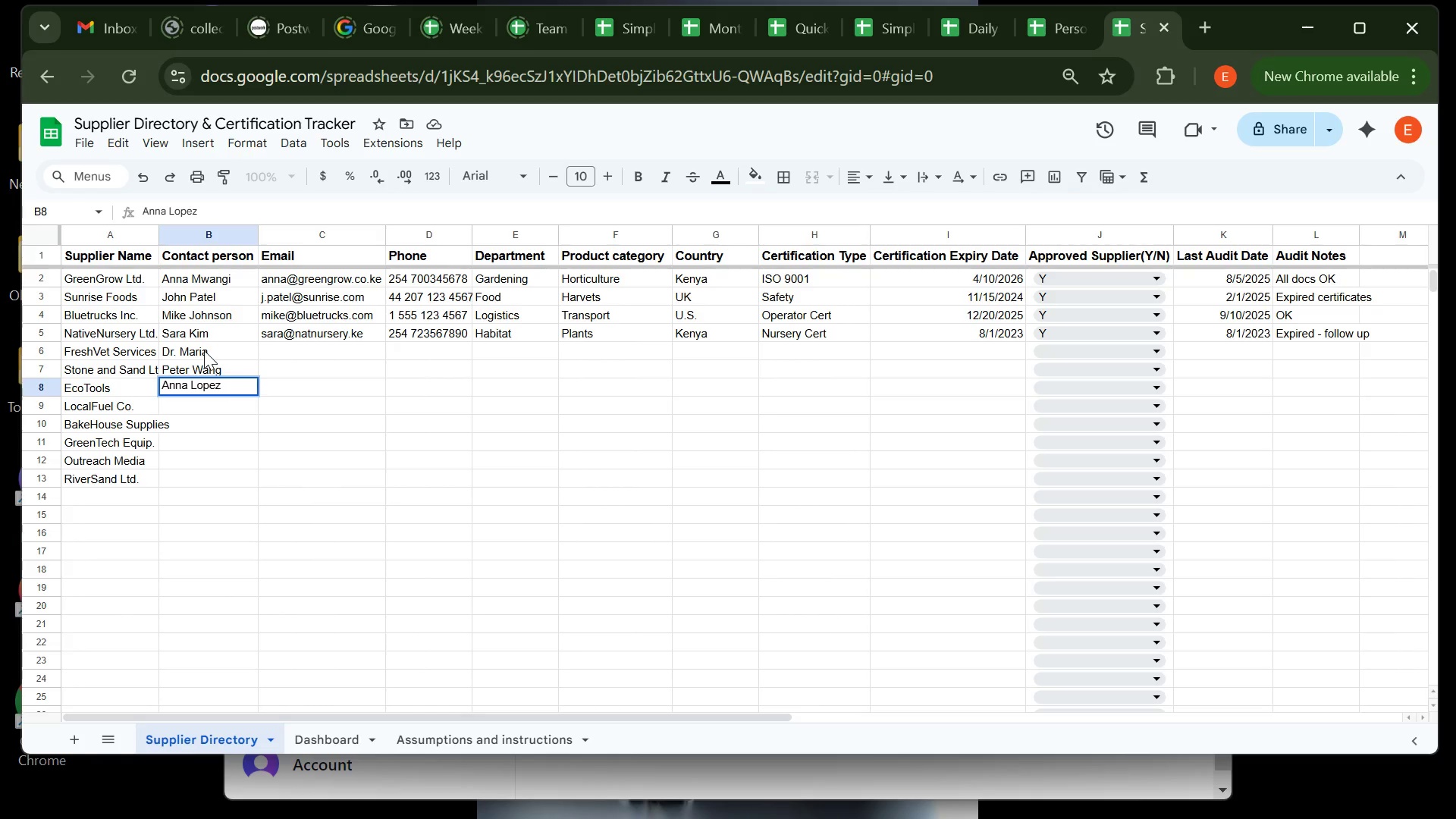 
hold_key(key=Enter, duration=6.39)
 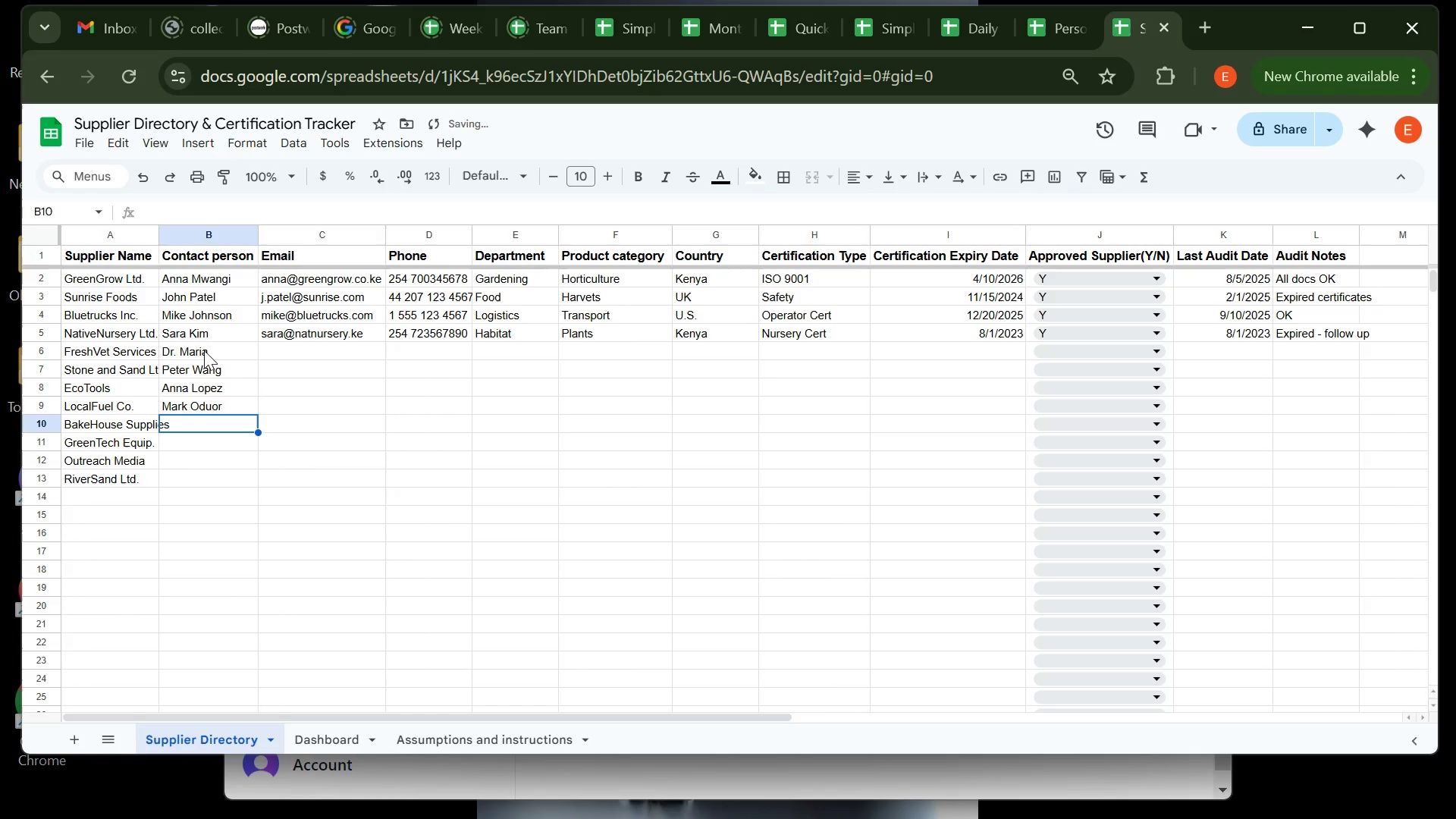 
type(Mark Oduor )
 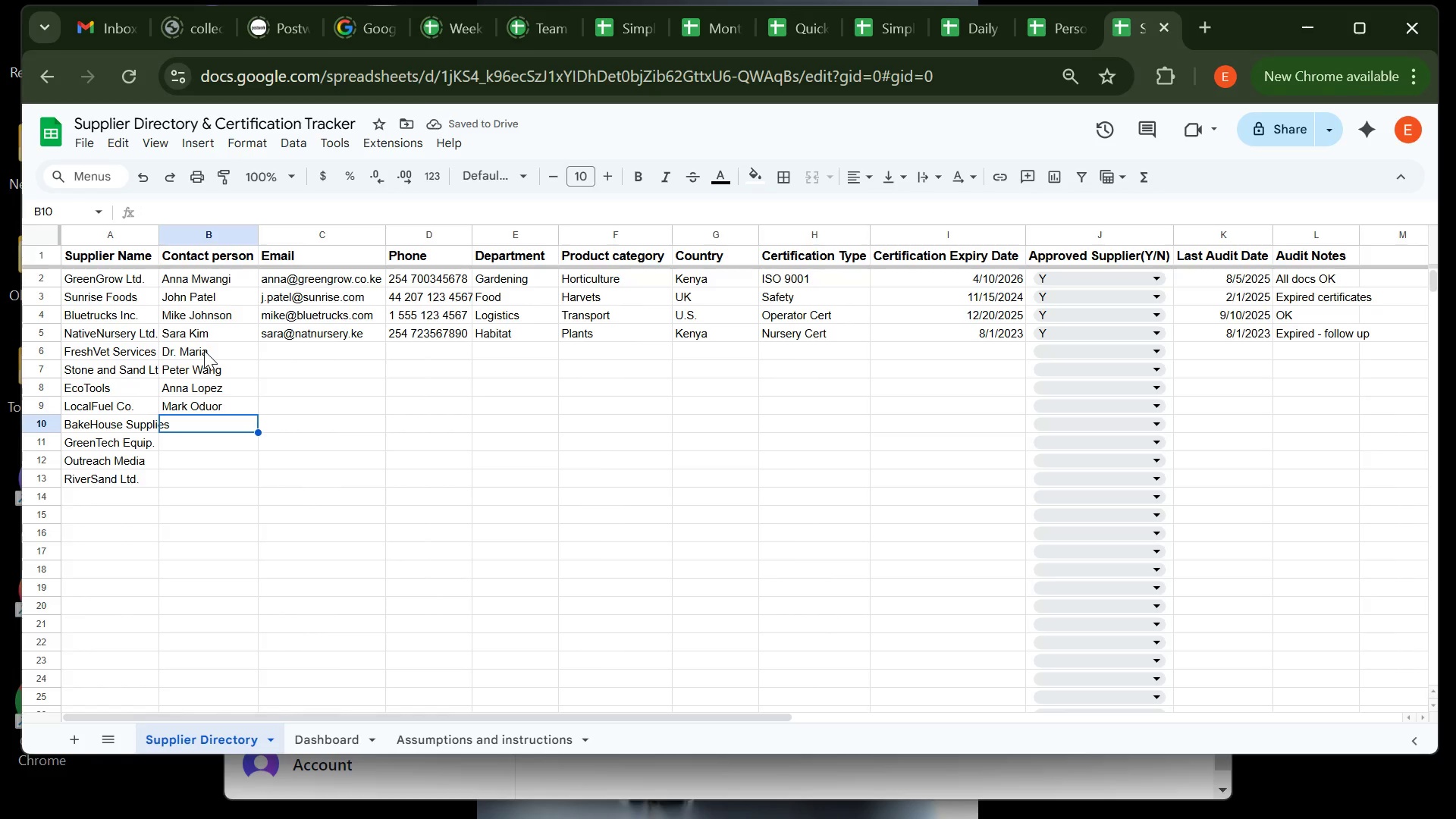 
type(Claire Zhou)
 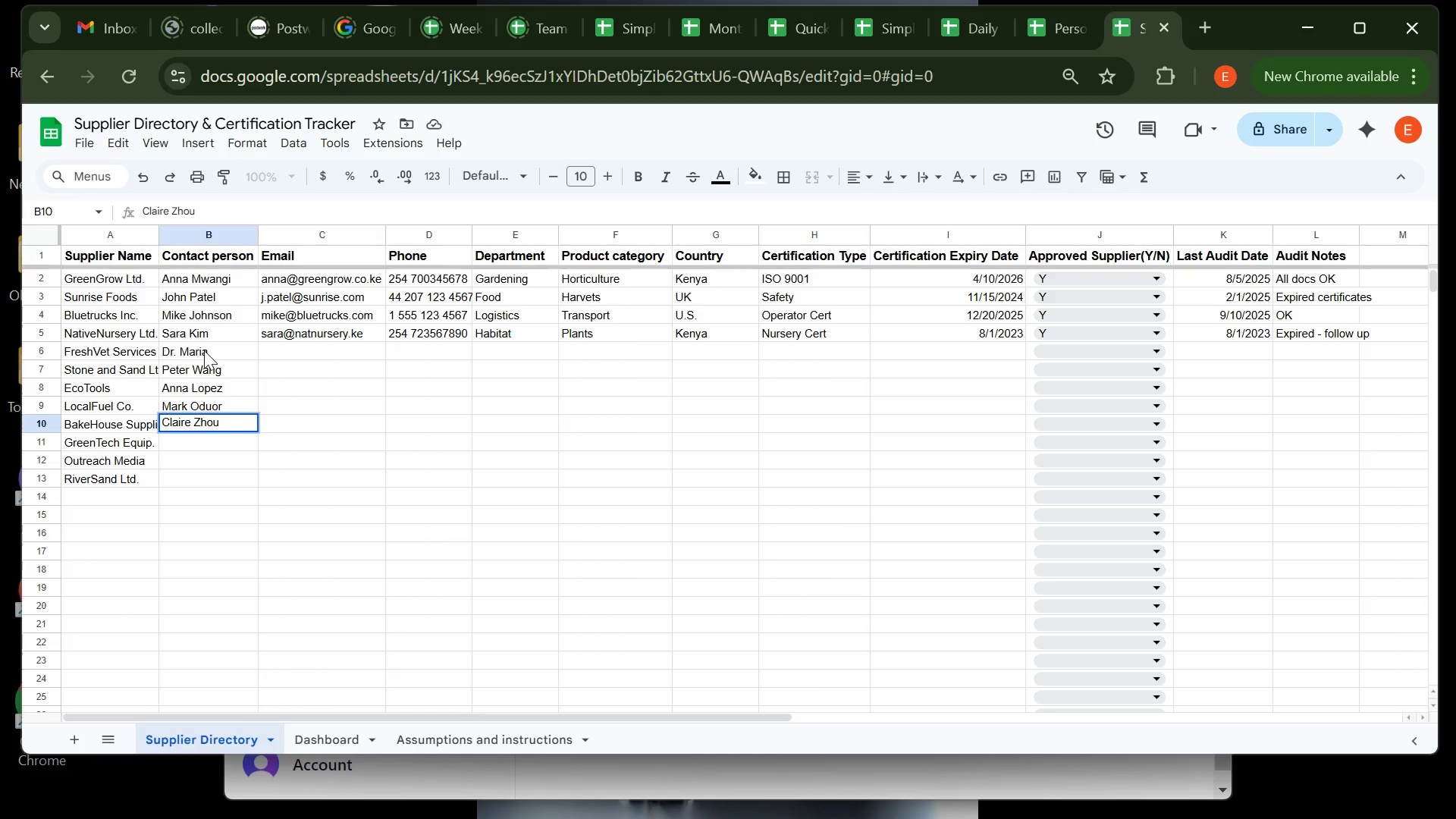 
key(Enter)
 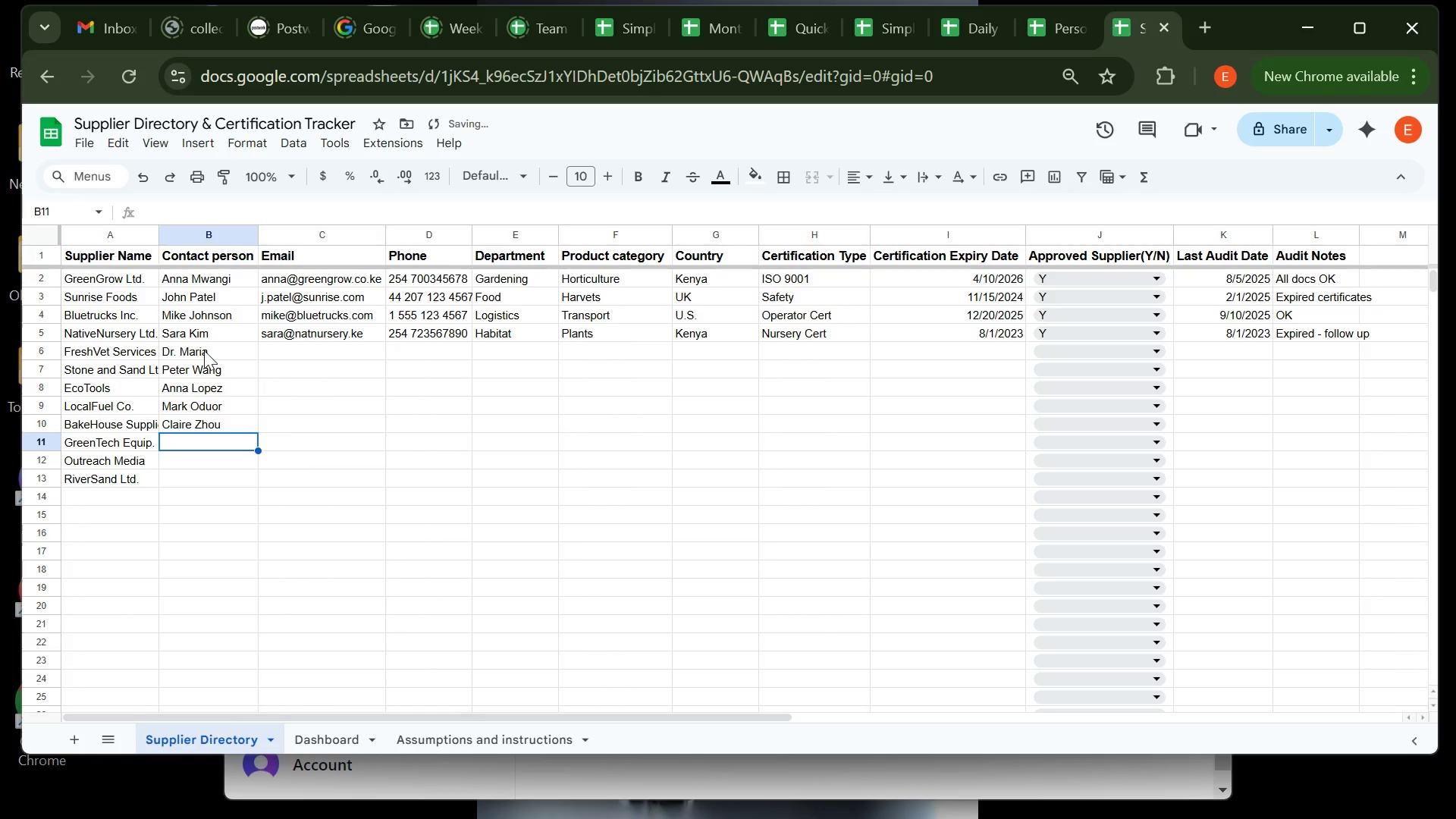 
type(Luis Perez)
 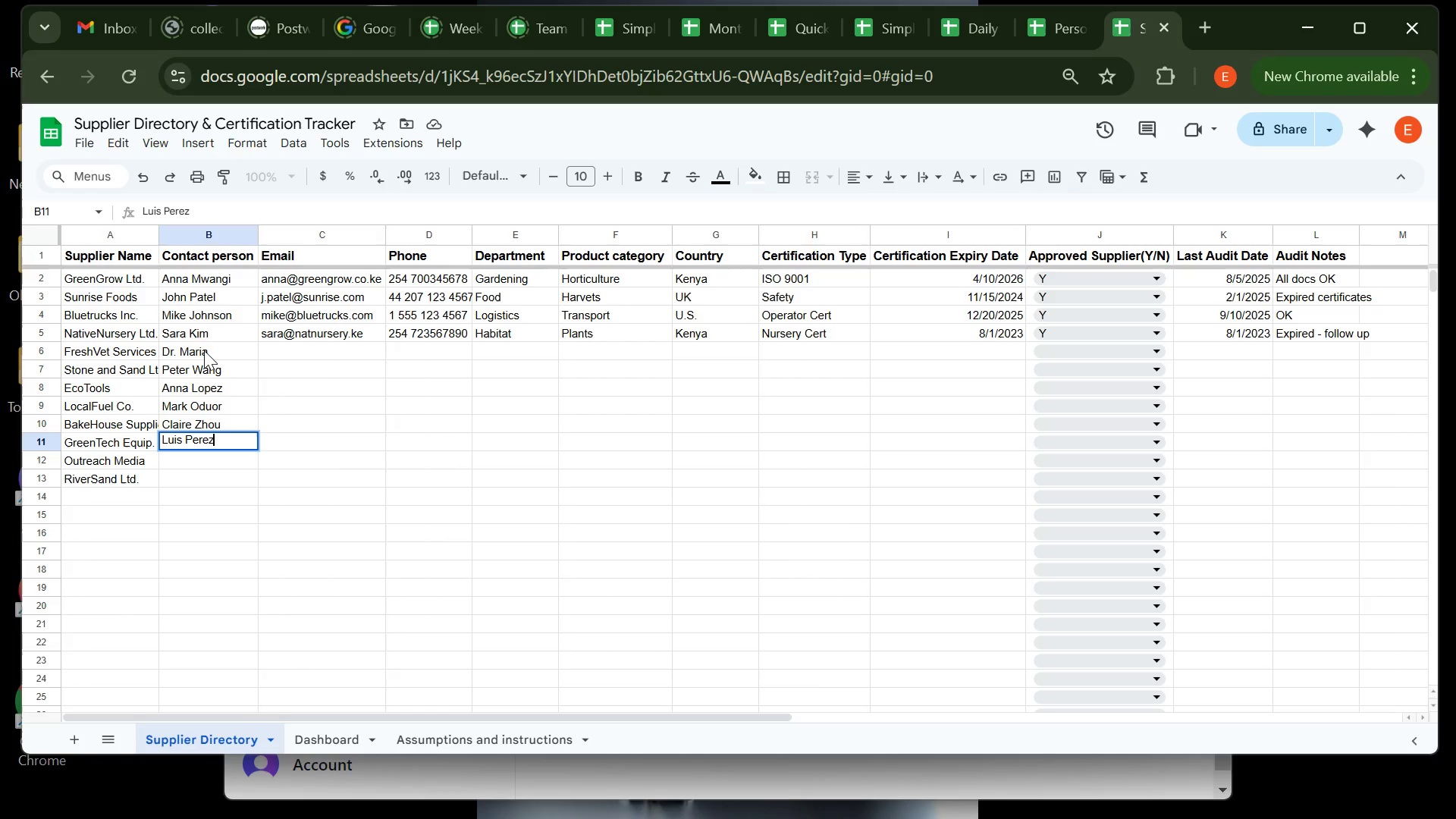 
key(Enter)
 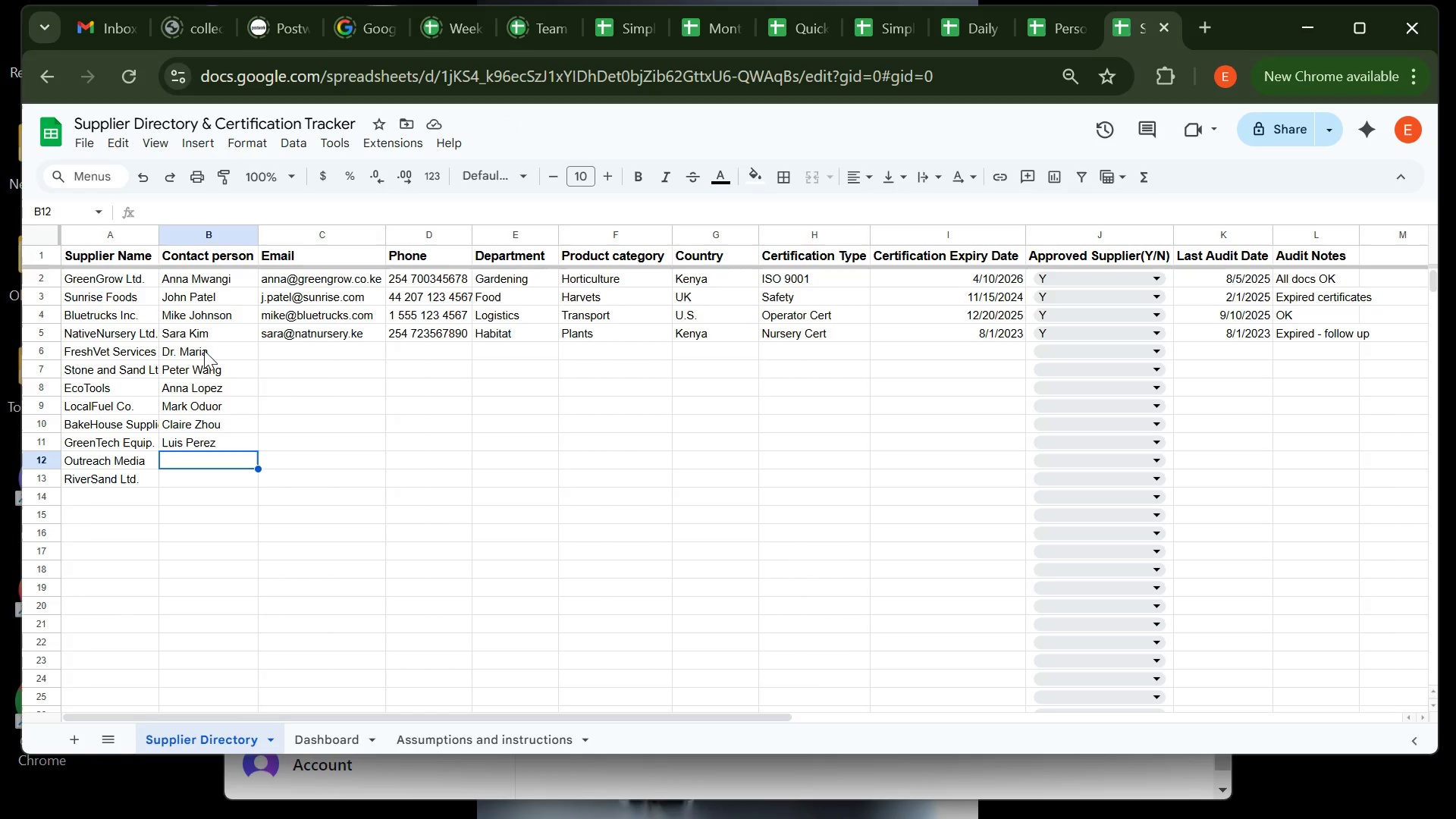 
wait(10.97)
 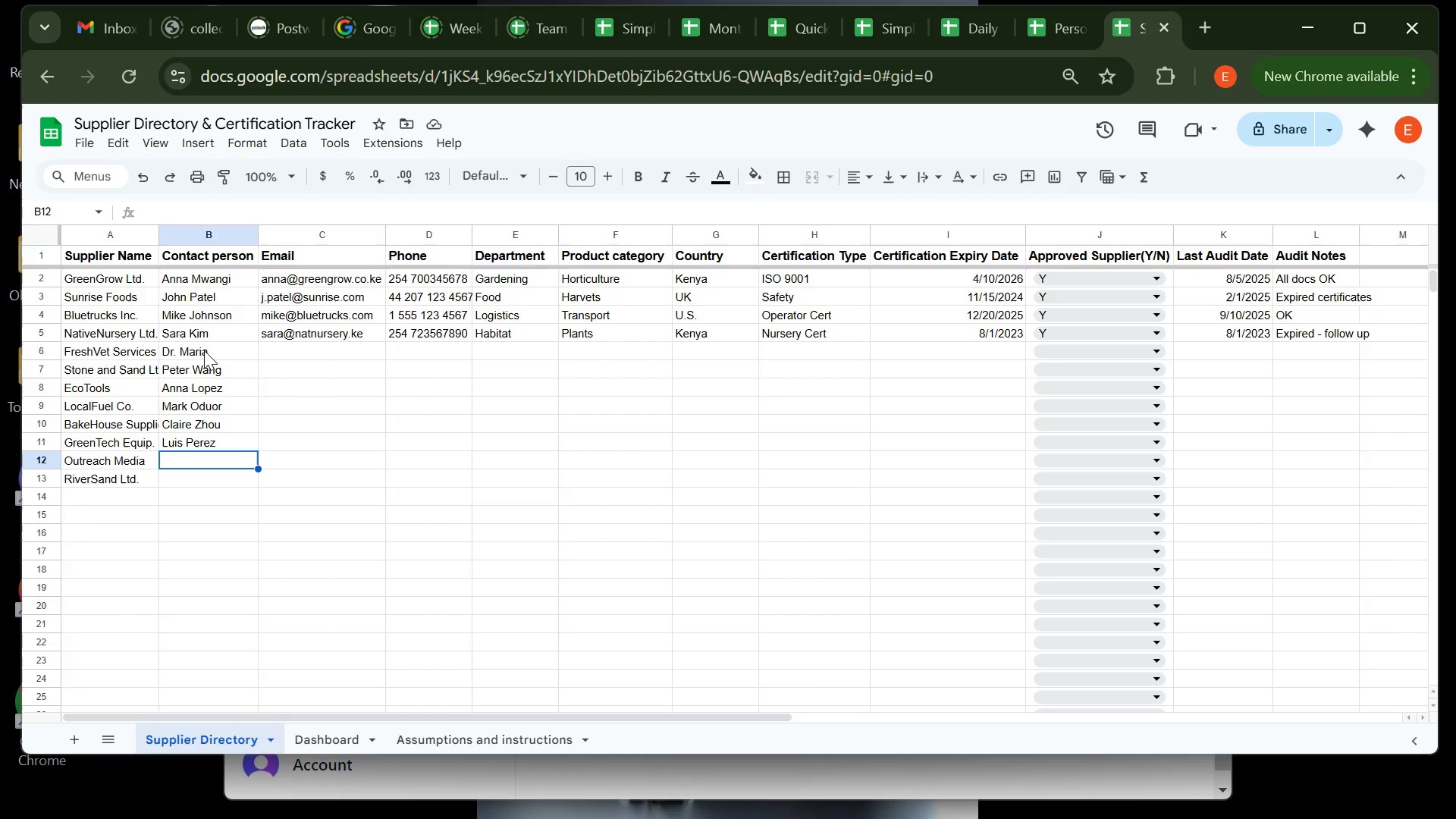 
type(Rebbe)
key(Backspace)
key(Backspace)
type(ecca Smith)
 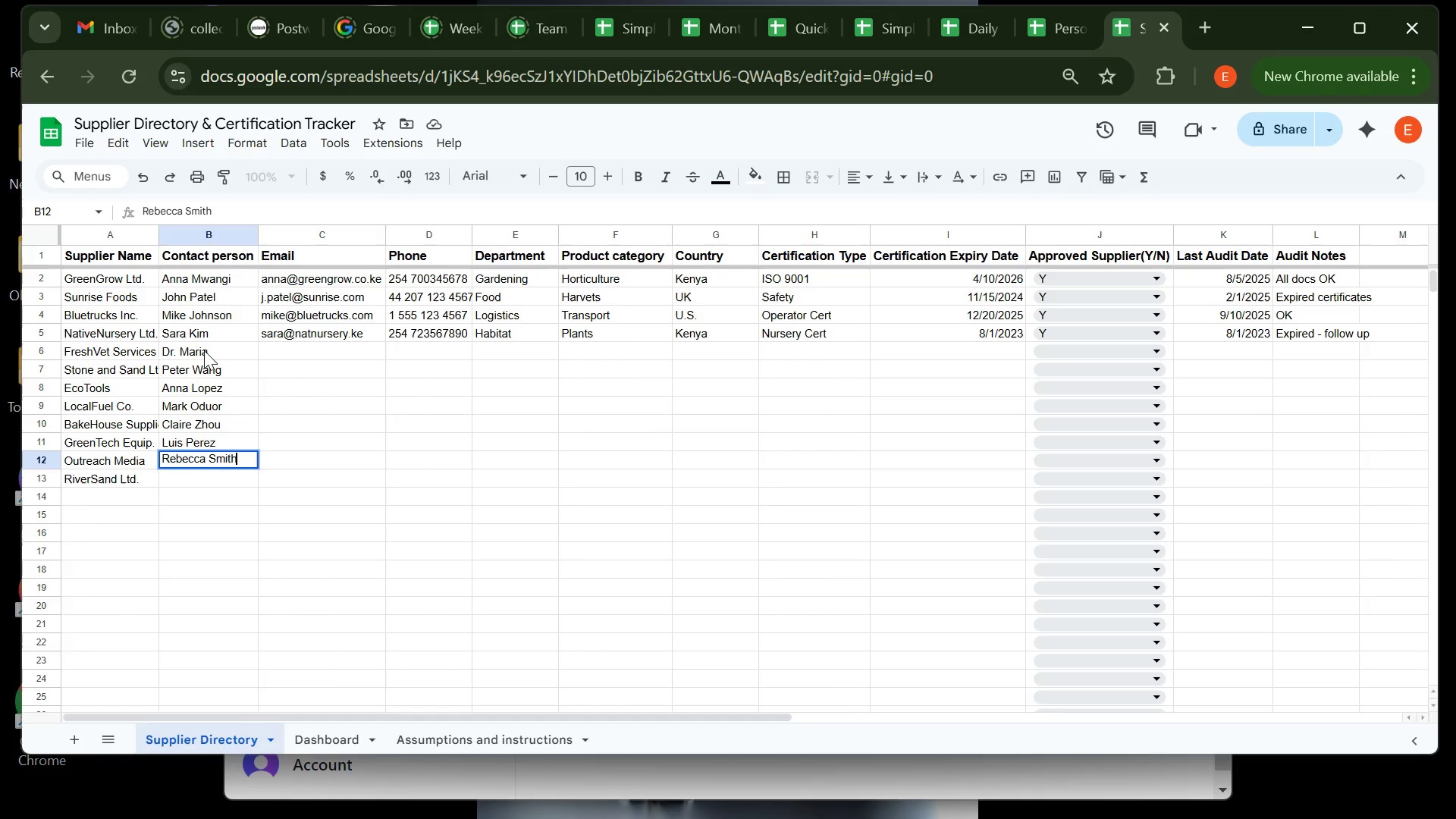 
key(Enter)
 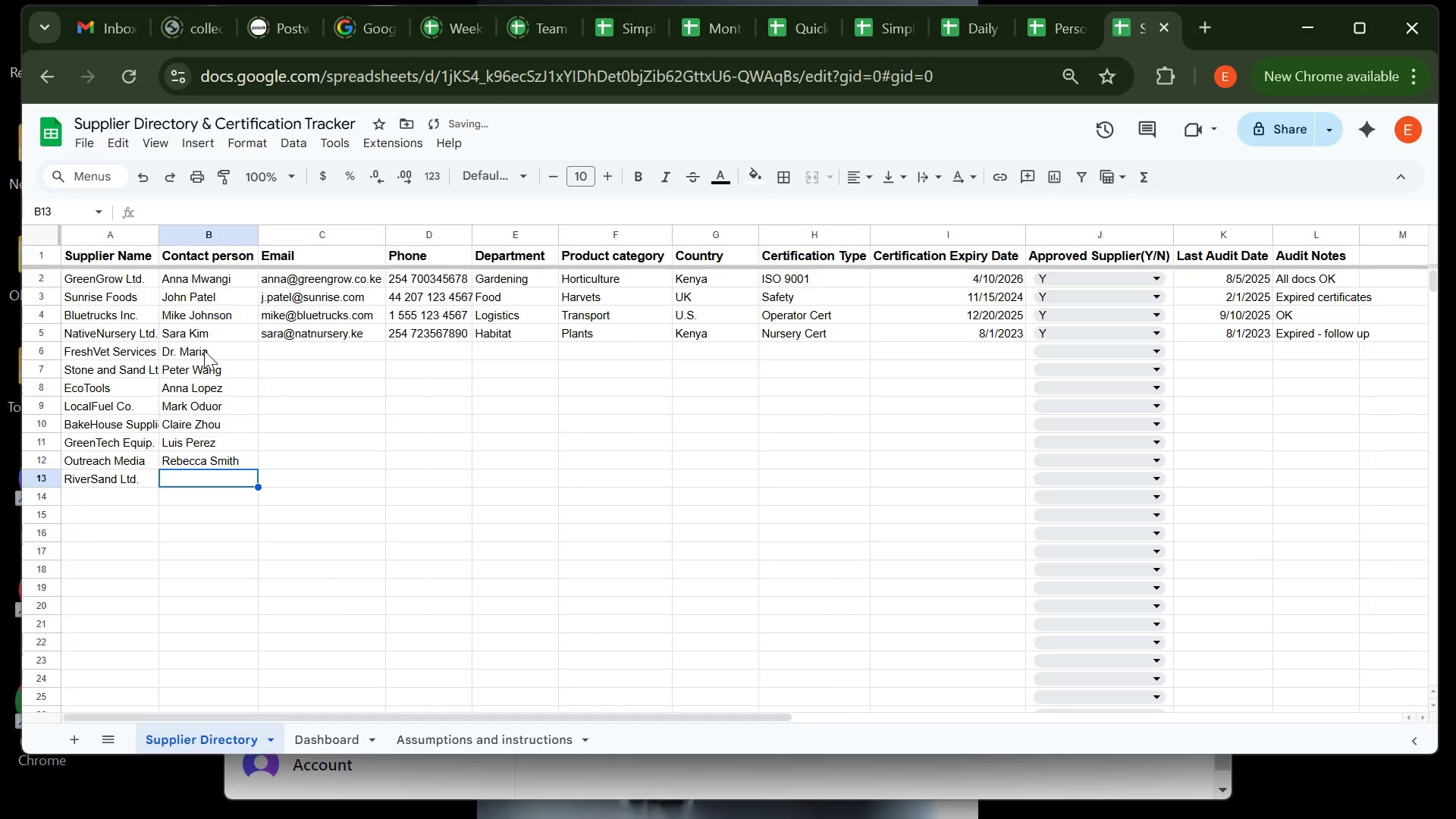 
type(Chen WEI)
key(Backspace)
key(Backspace)
type(ei)
 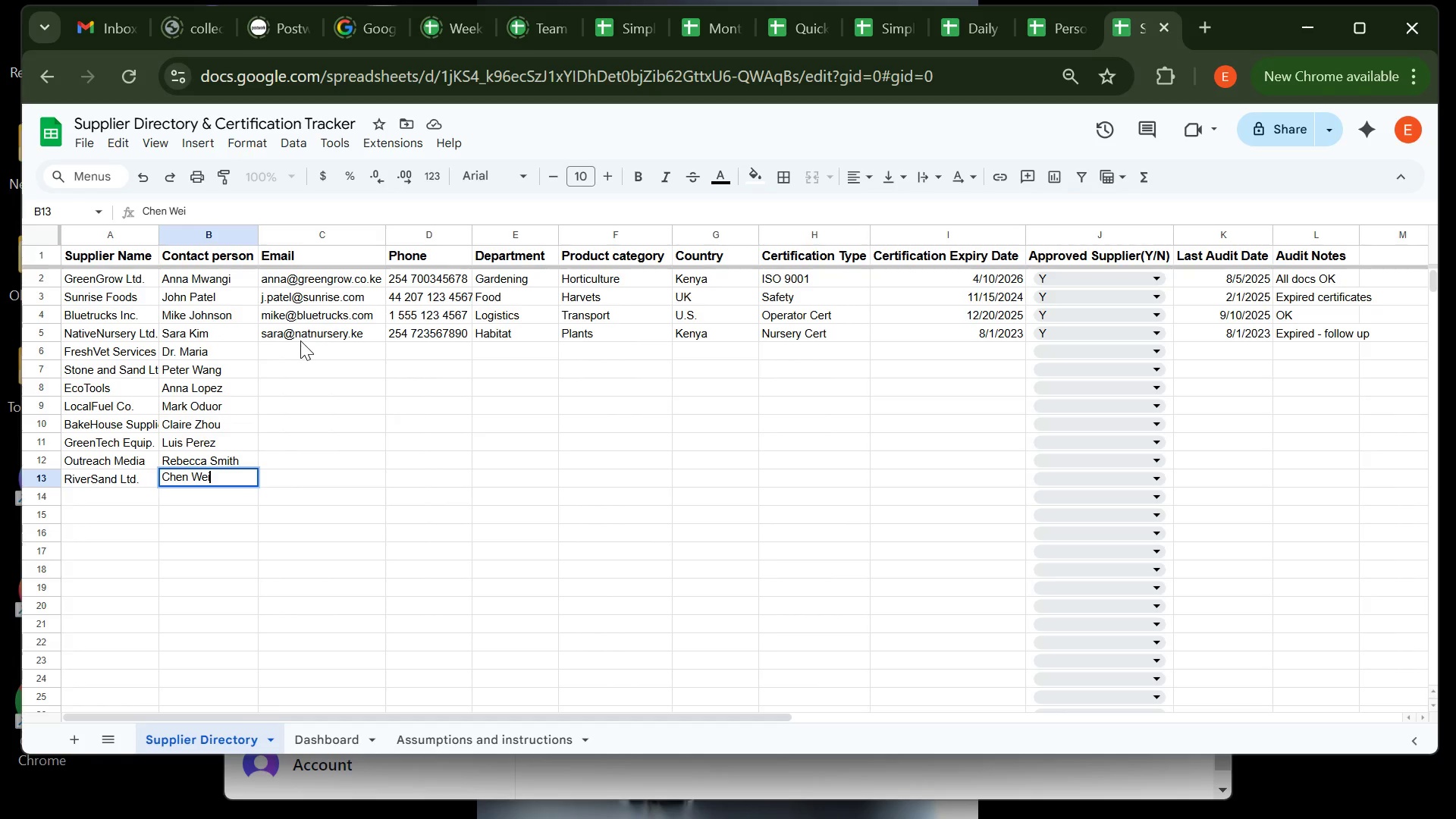 
left_click([300, 340])
 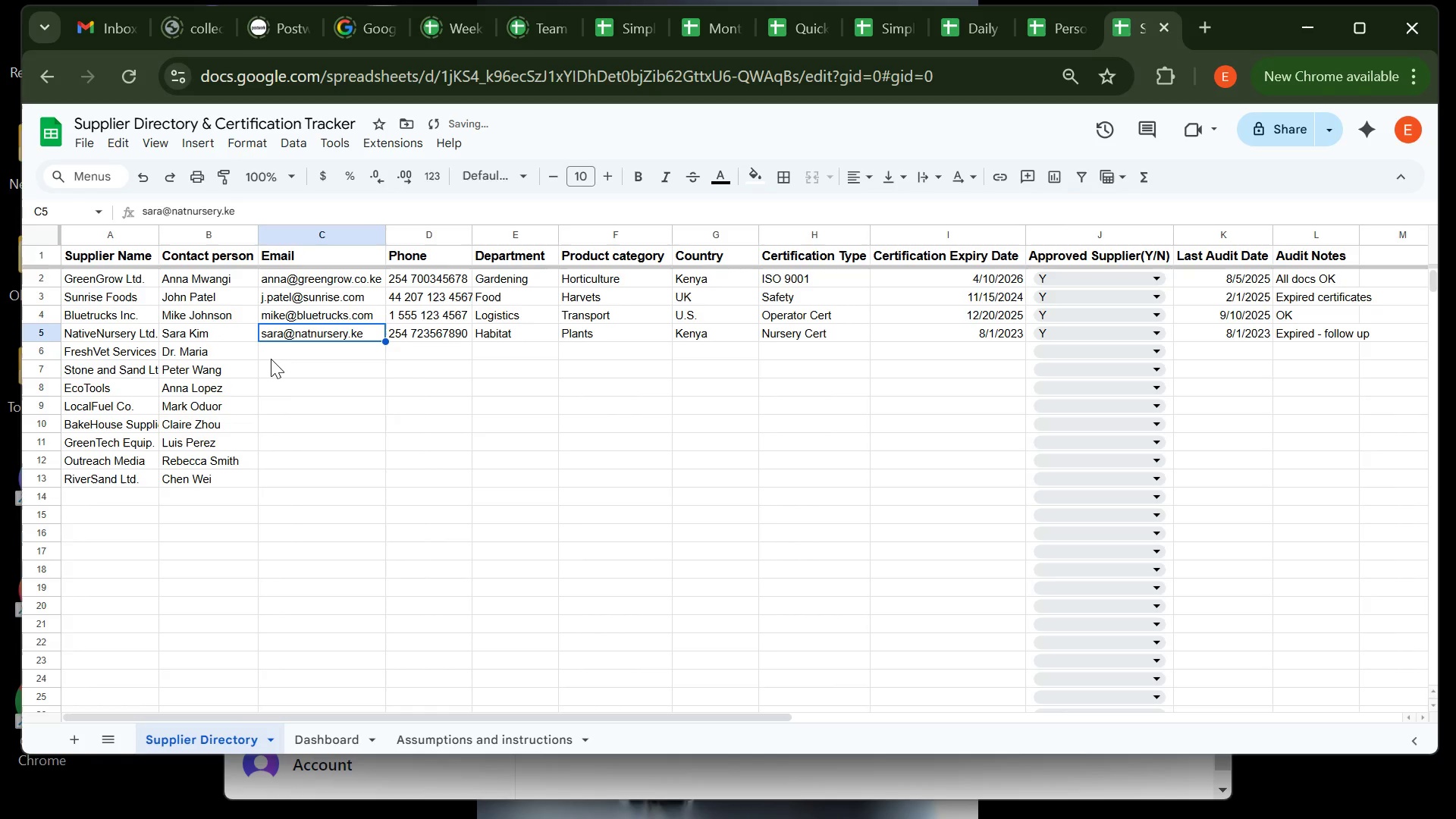 
left_click([271, 359])
 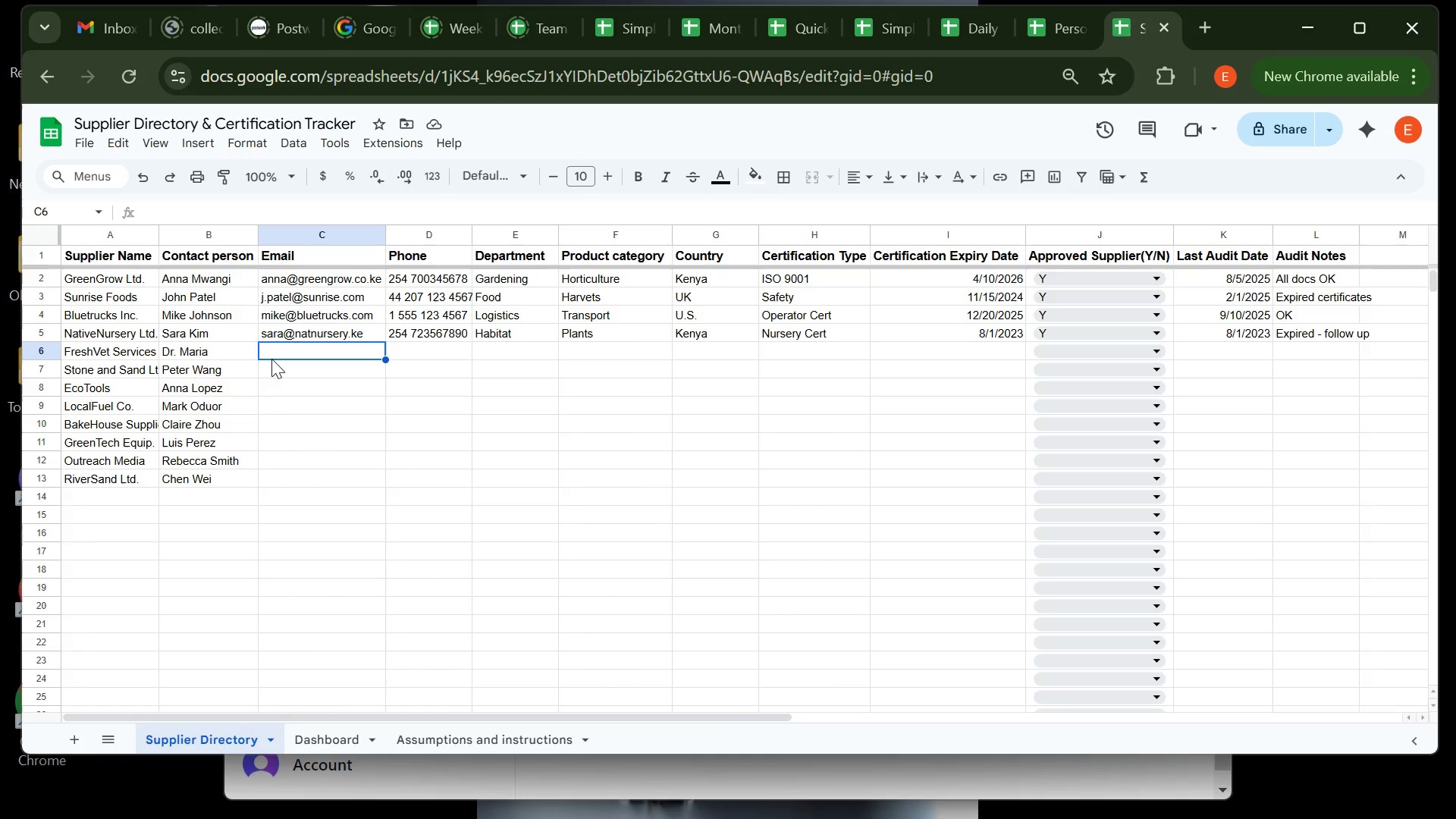 
wait(15.05)
 